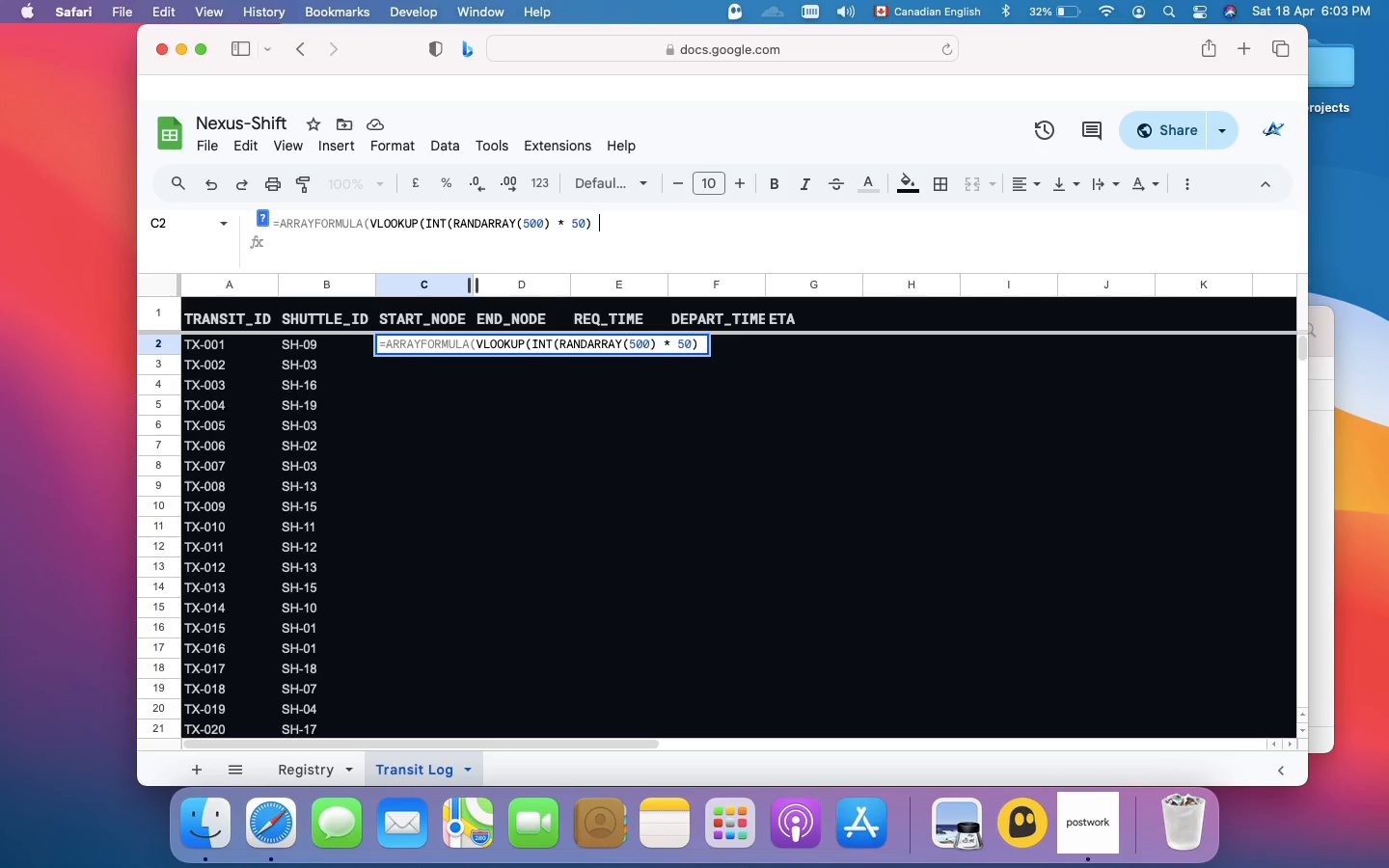 
key(Shift+Equal)
 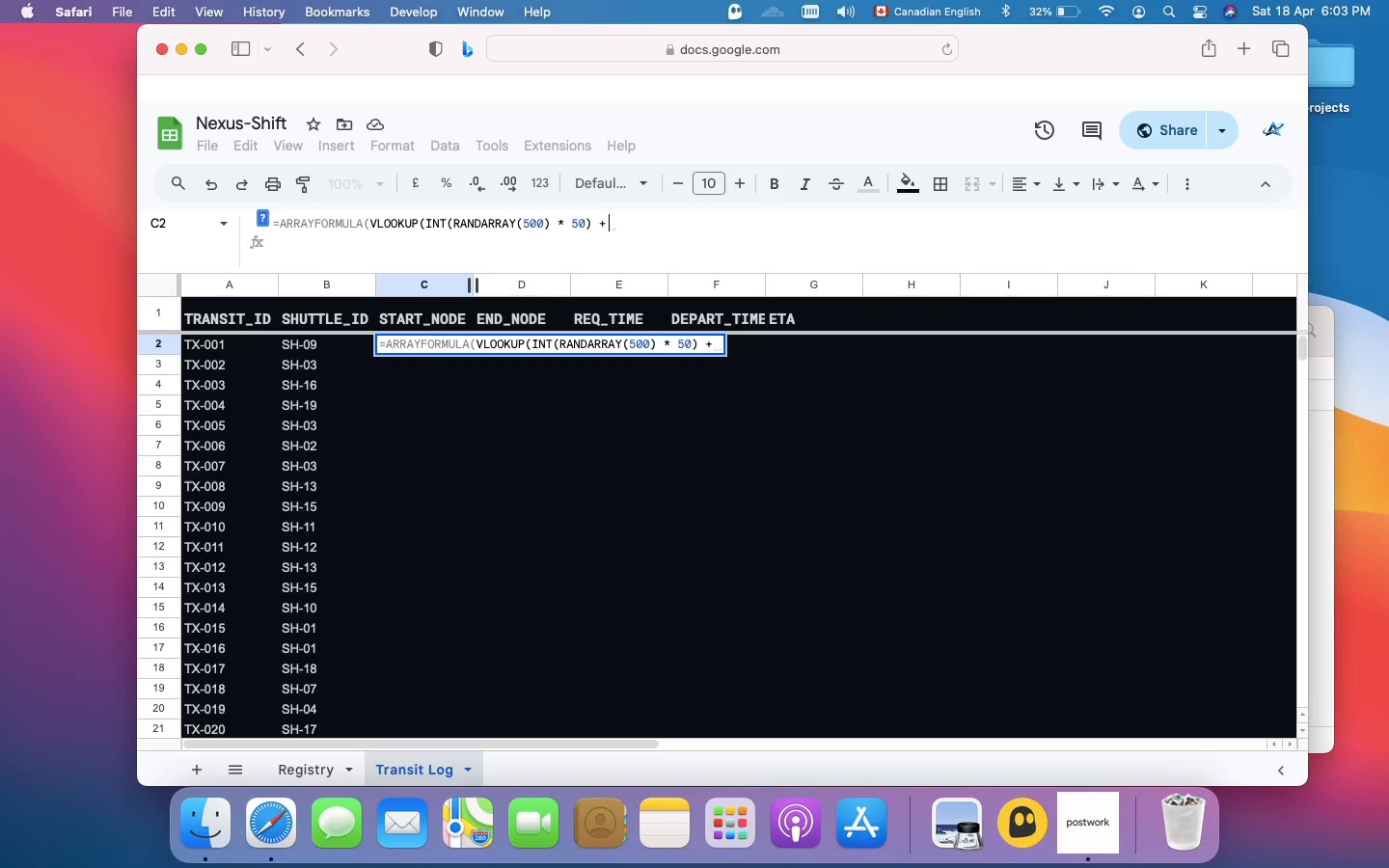 
key(Space)
 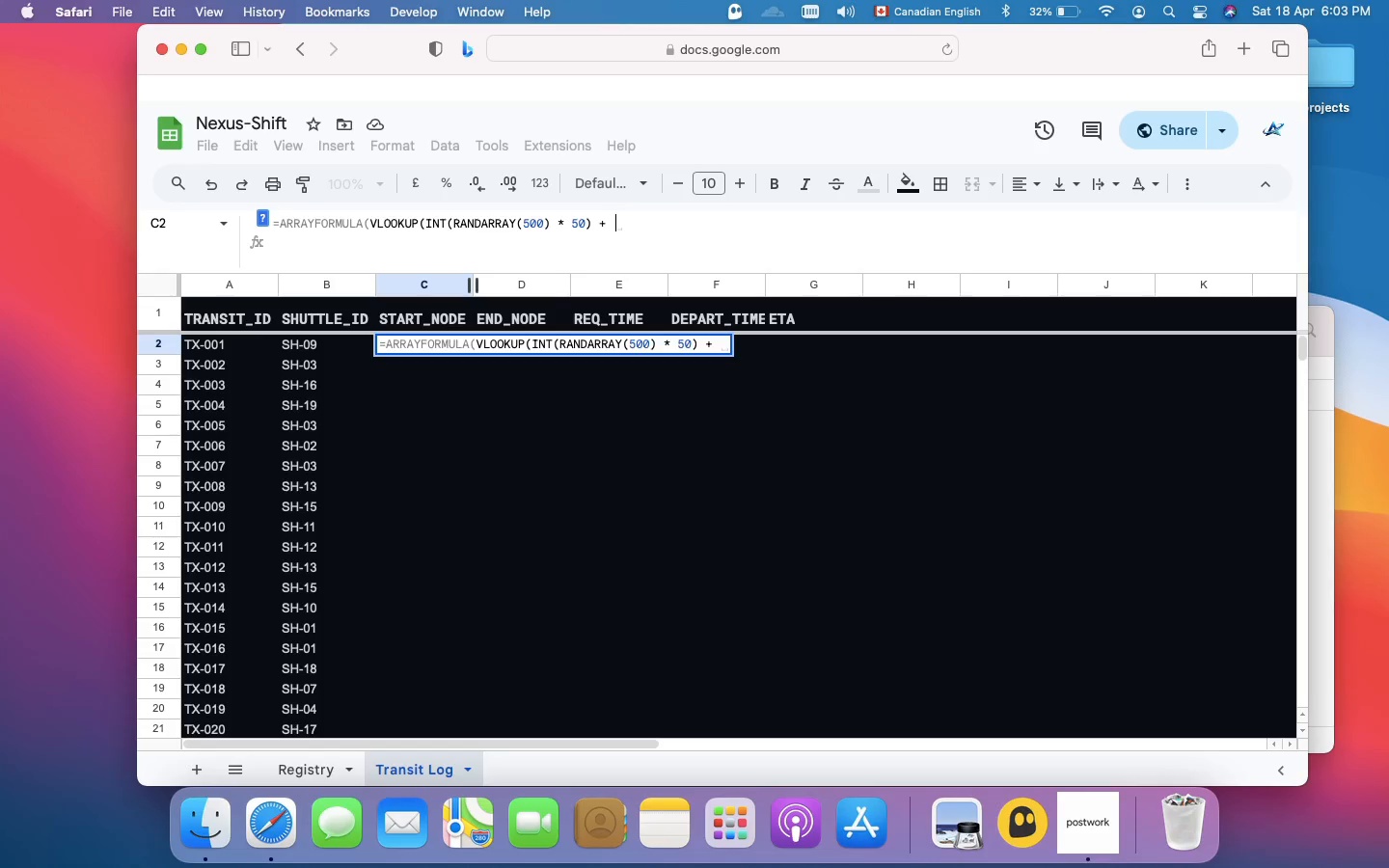 
key(1)
 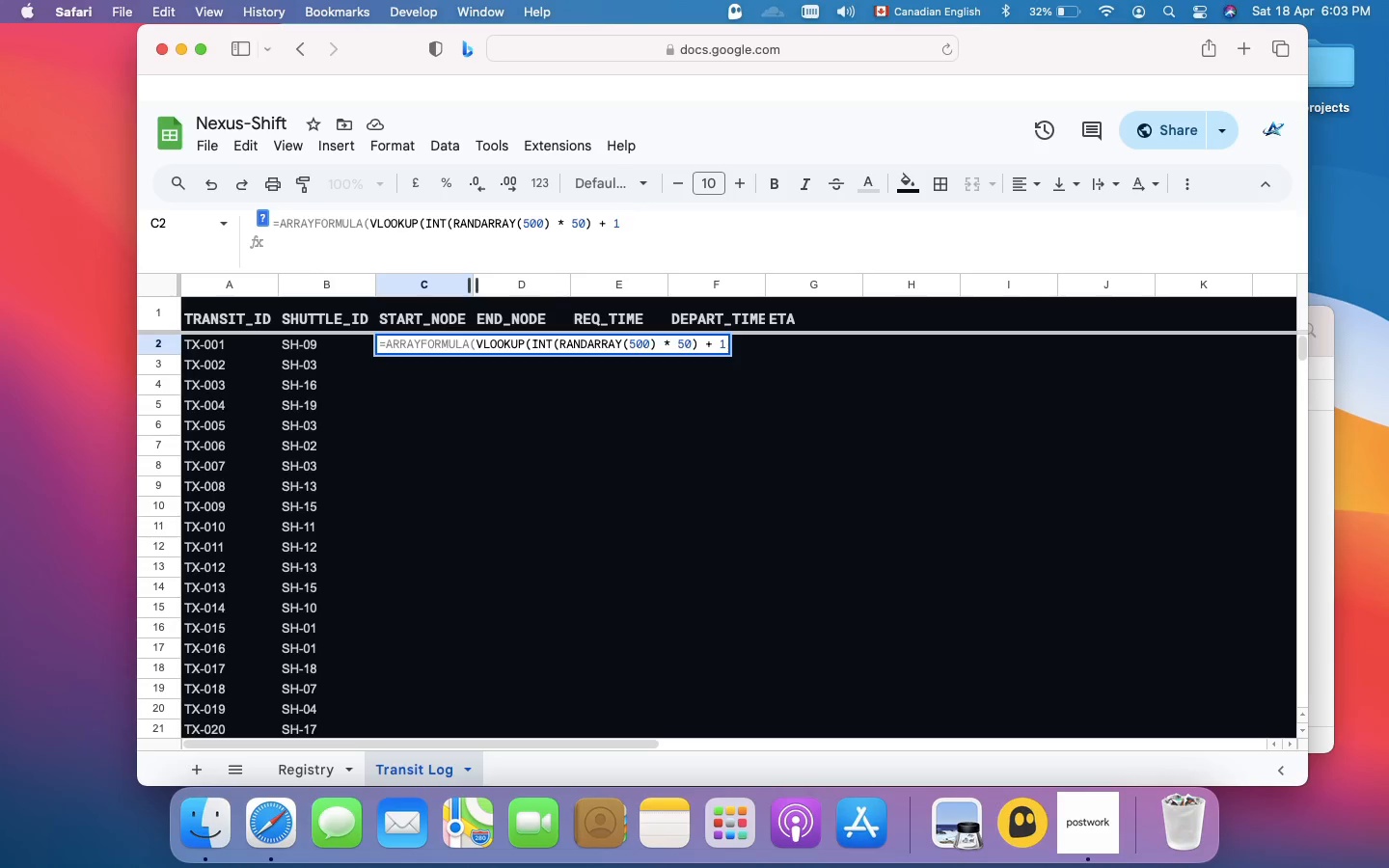 
key(Comma)
 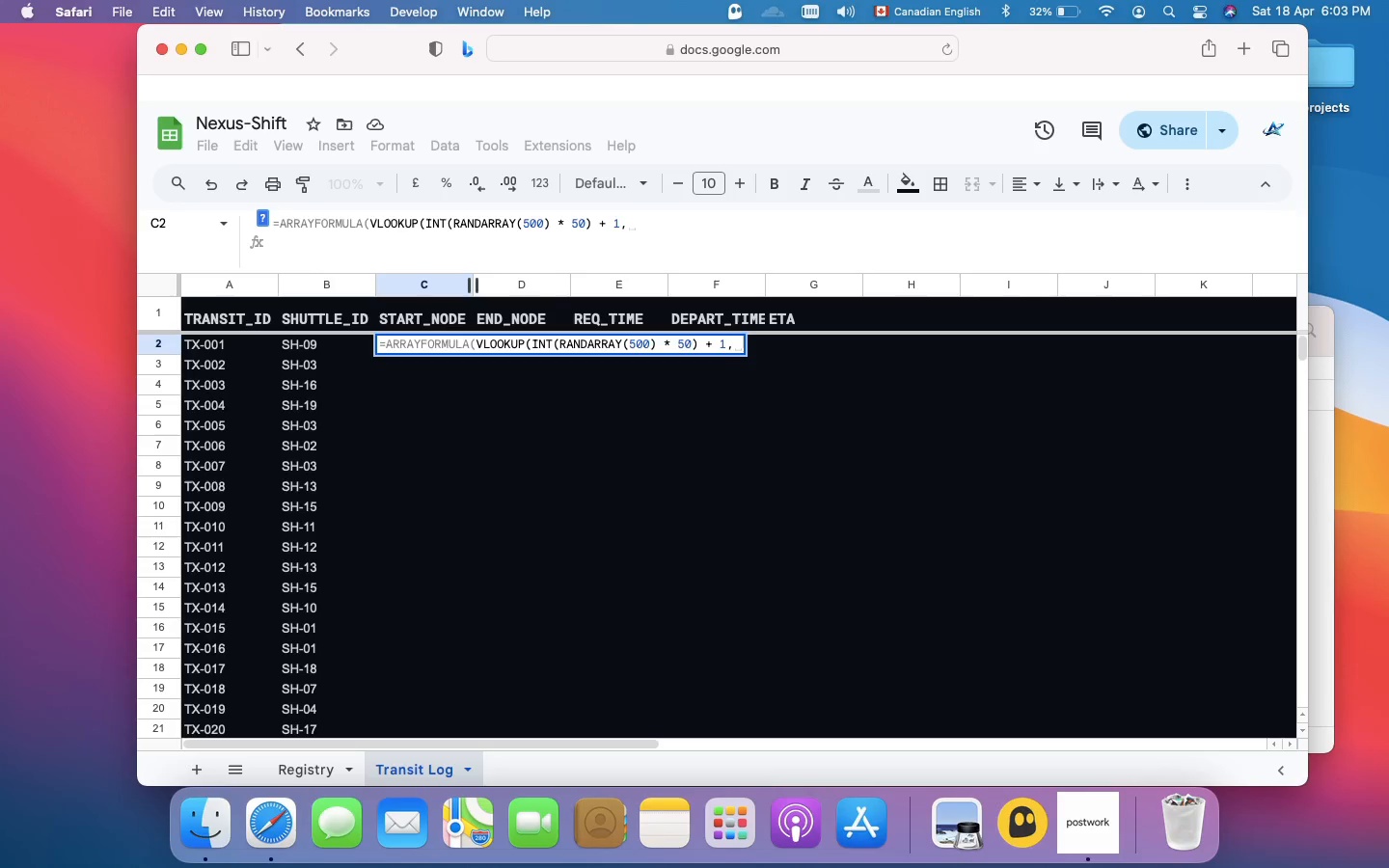 
key(Space)
 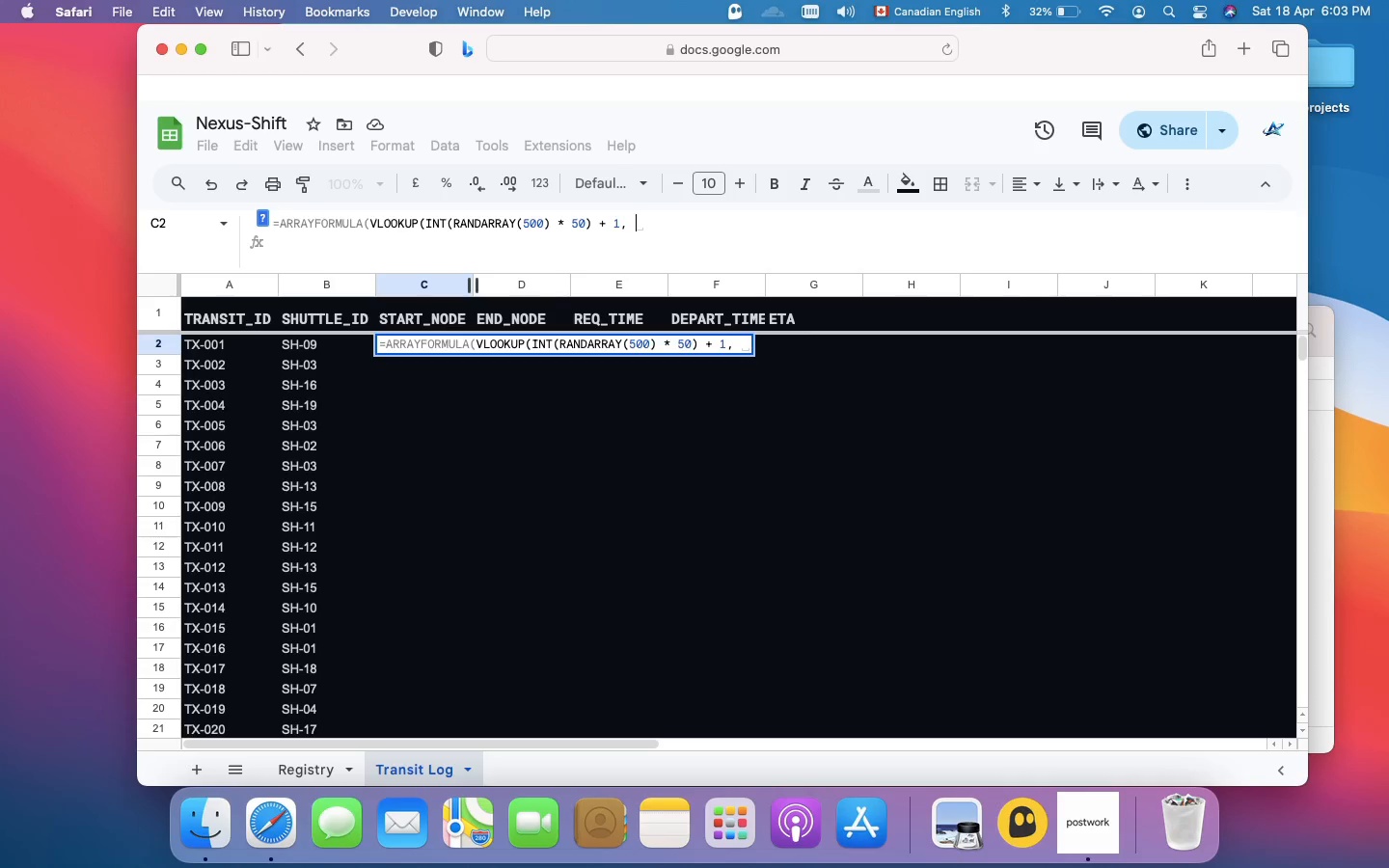 
hold_key(key=ShiftLeft, duration=0.53)
 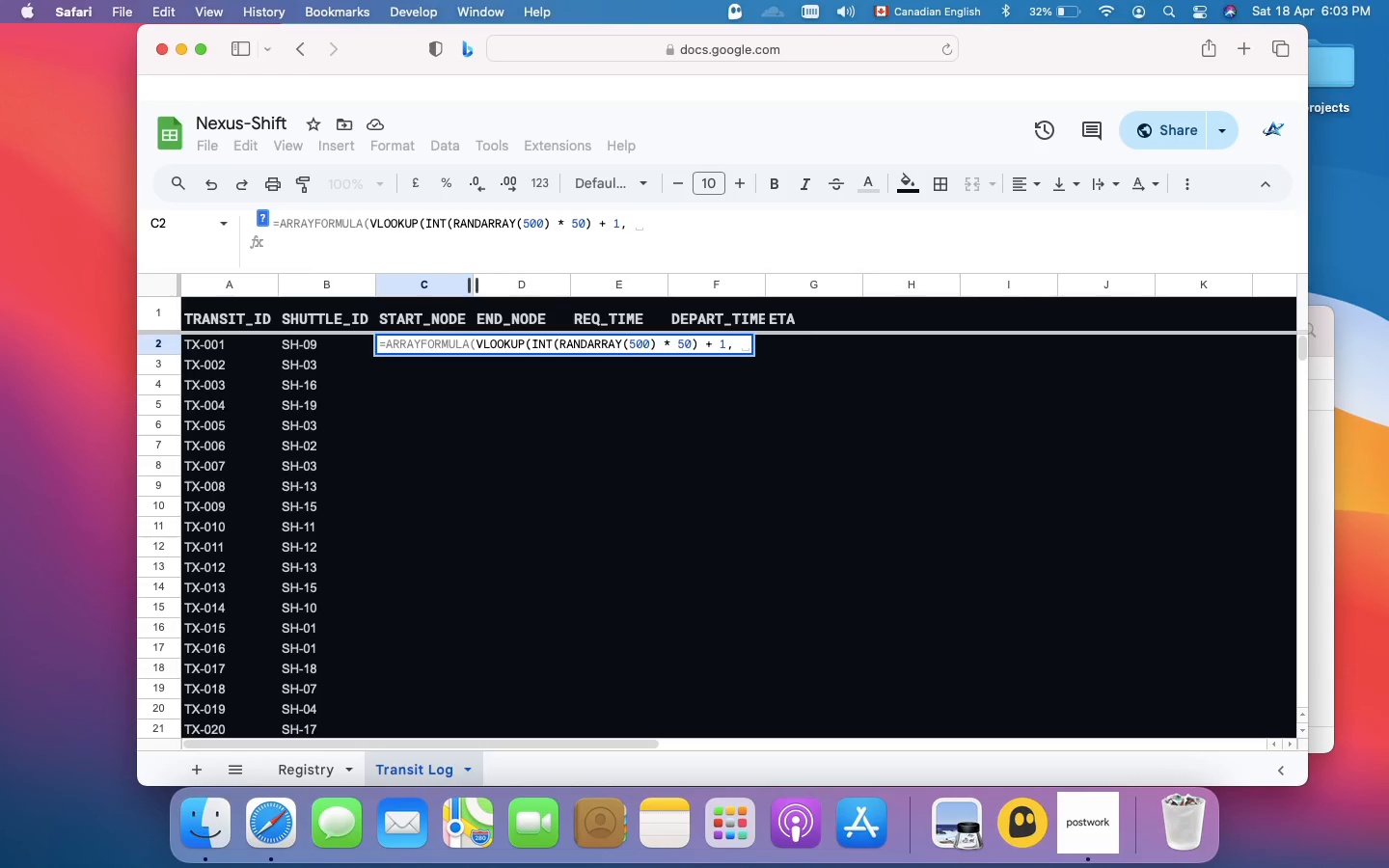 
key(Shift+BracketLeft)
 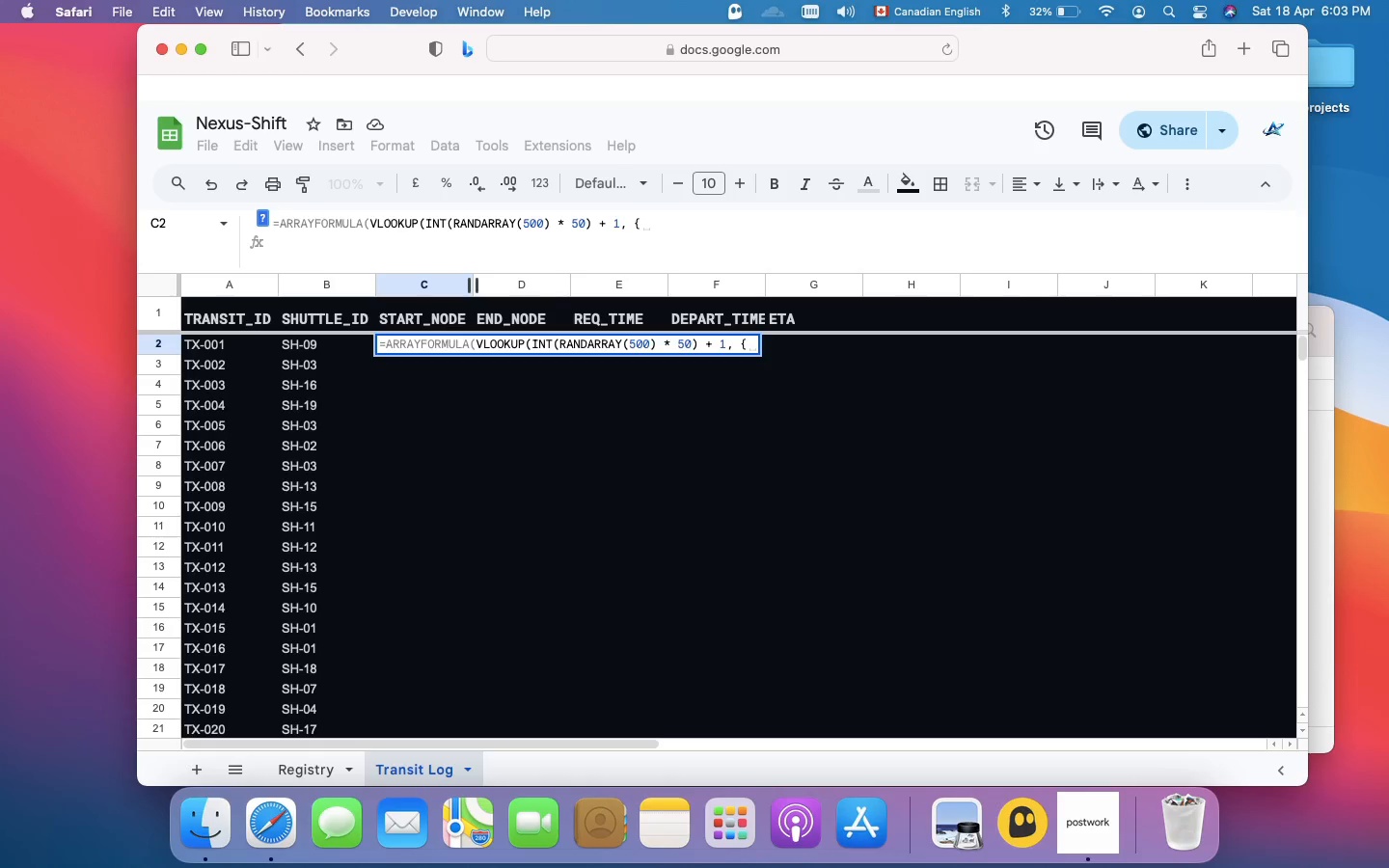 
type(SEQUENCE )
key(Backspace)
type((50,1,1), Registry!$A$)
 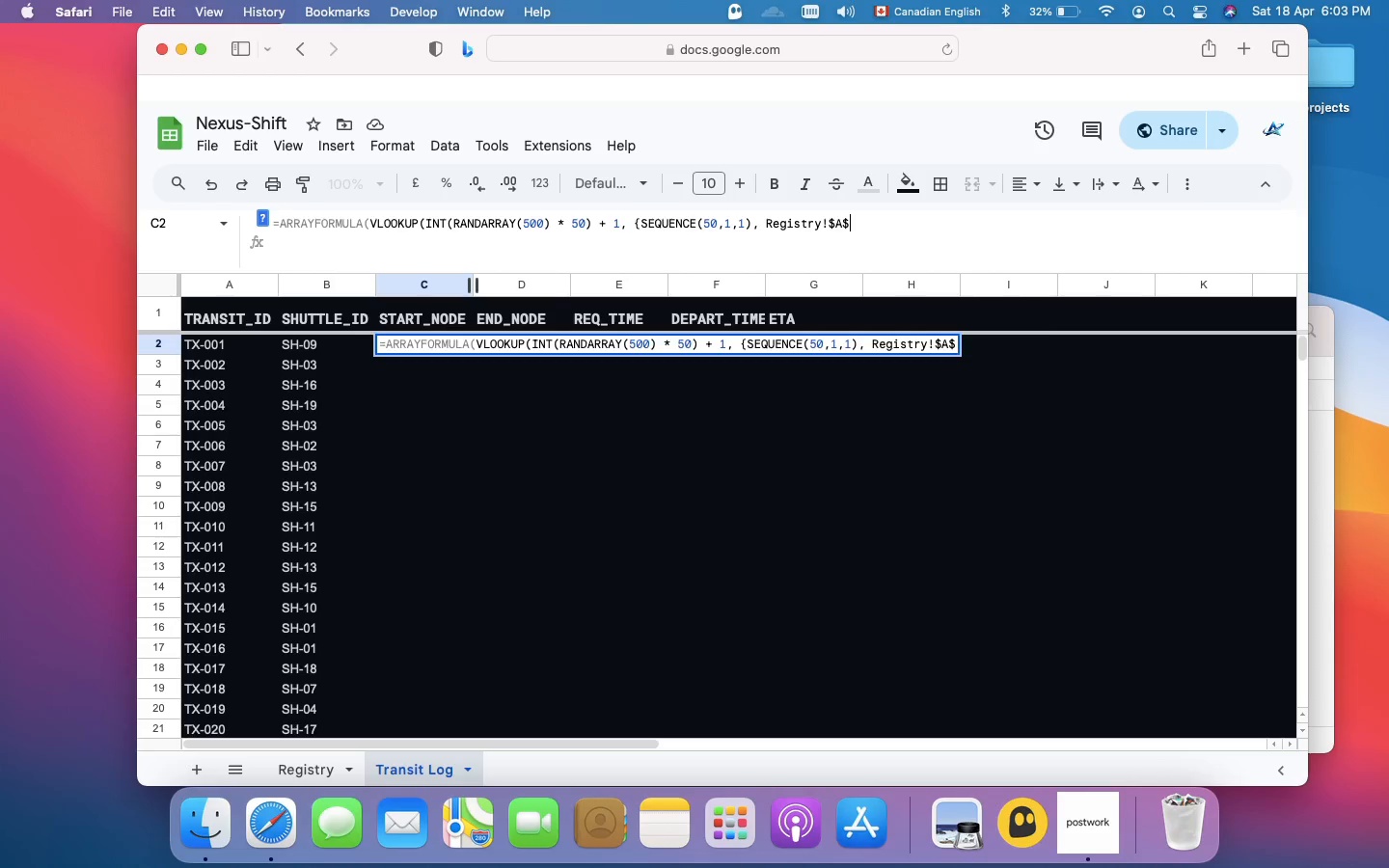 
wait(15.33)
 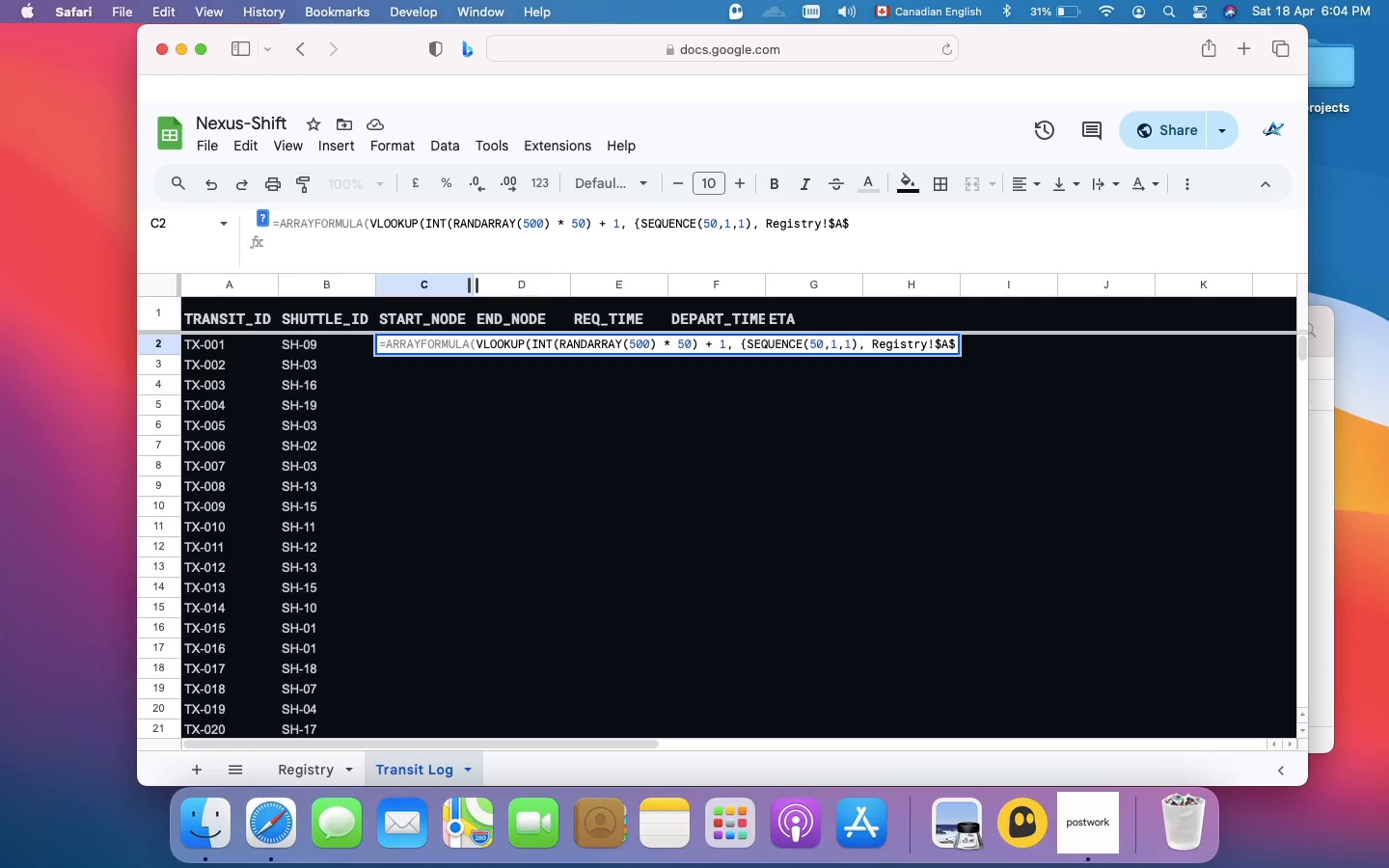 
type(2:$A$51)
 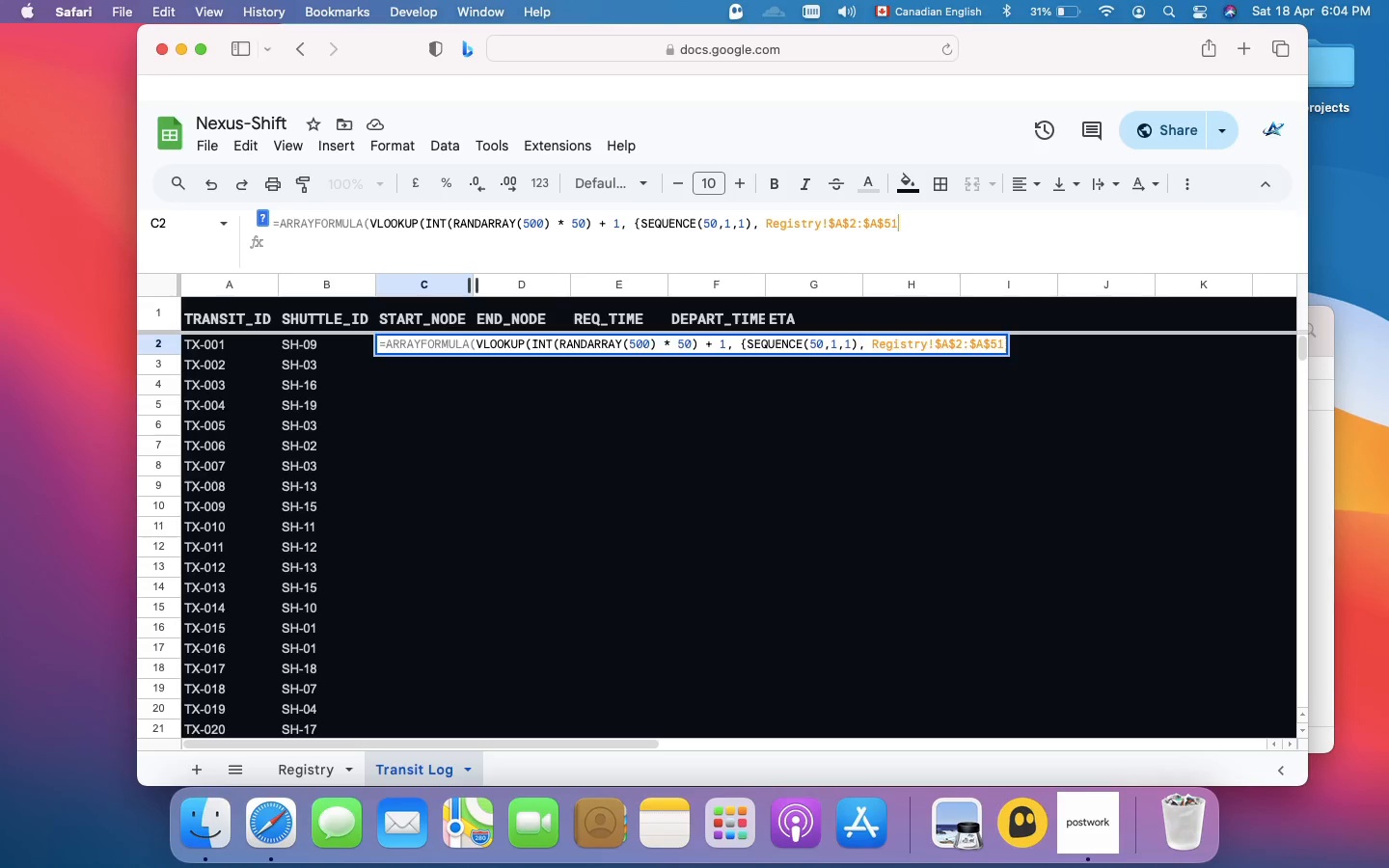 
type(}, 2, 0)))
 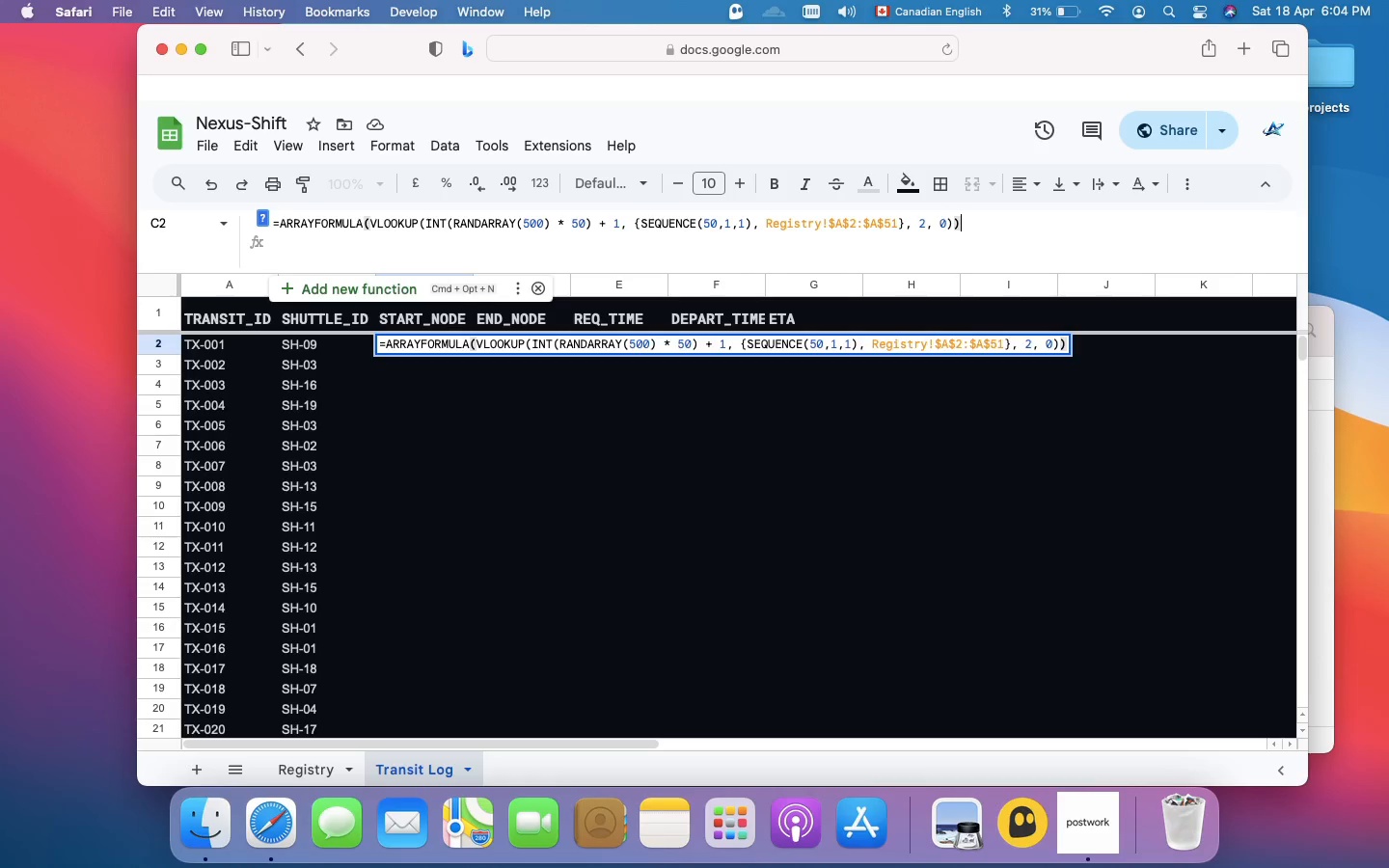 
key(Enter)
 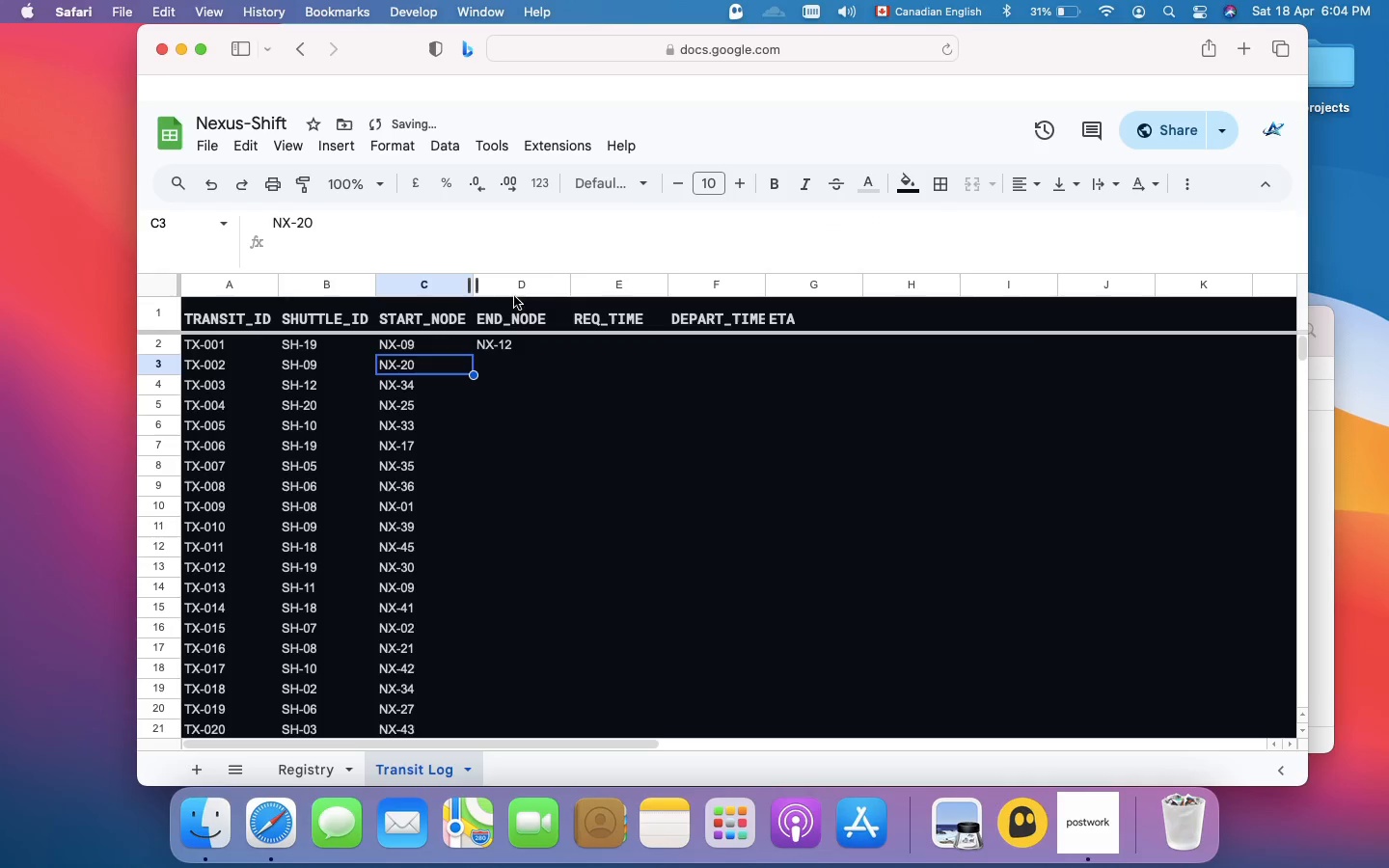 
scroll: coordinate [425, 475], scroll_direction: down, amount: 99.0
 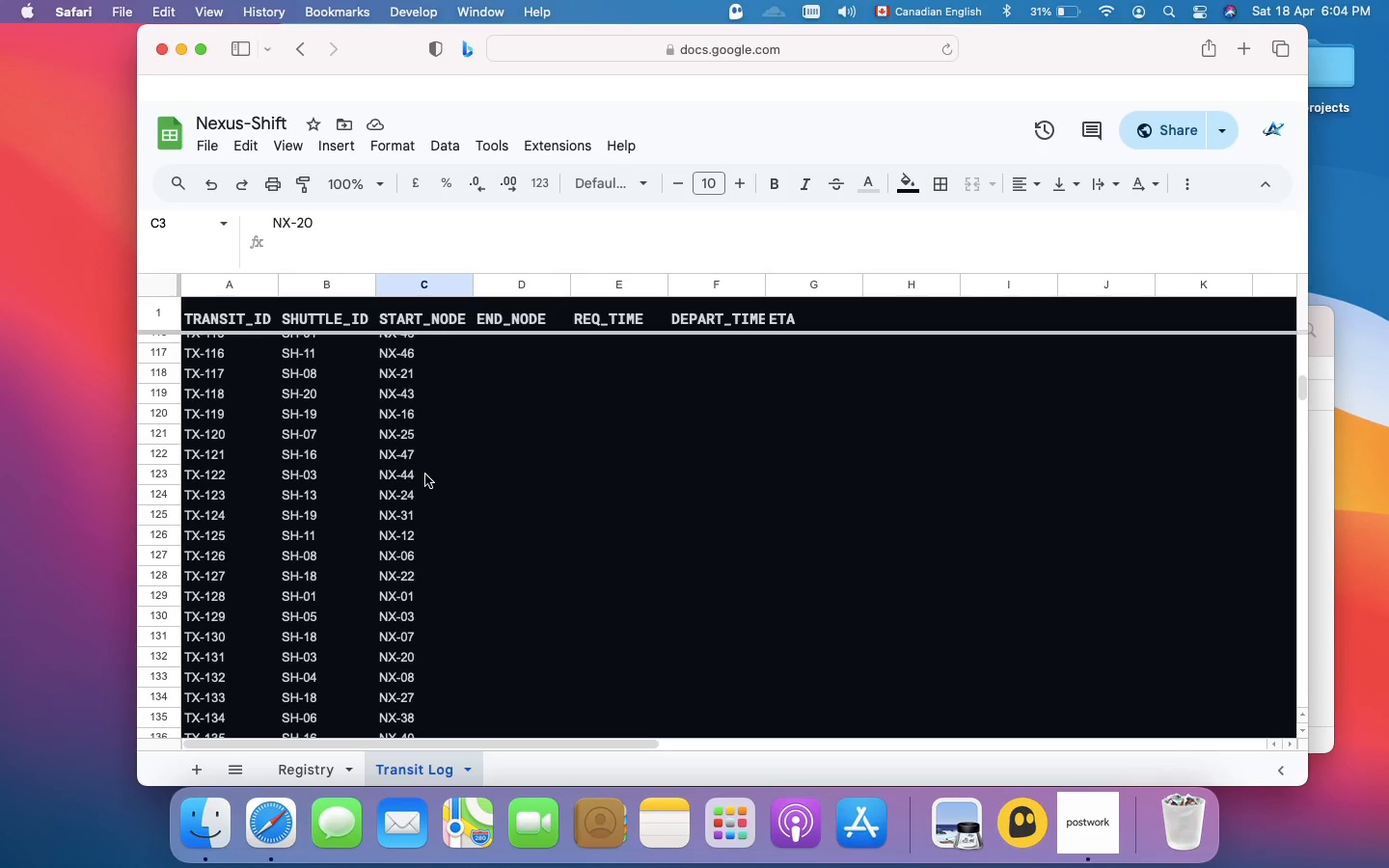 
scroll: coordinate [425, 475], scroll_direction: up, amount: 134.0
 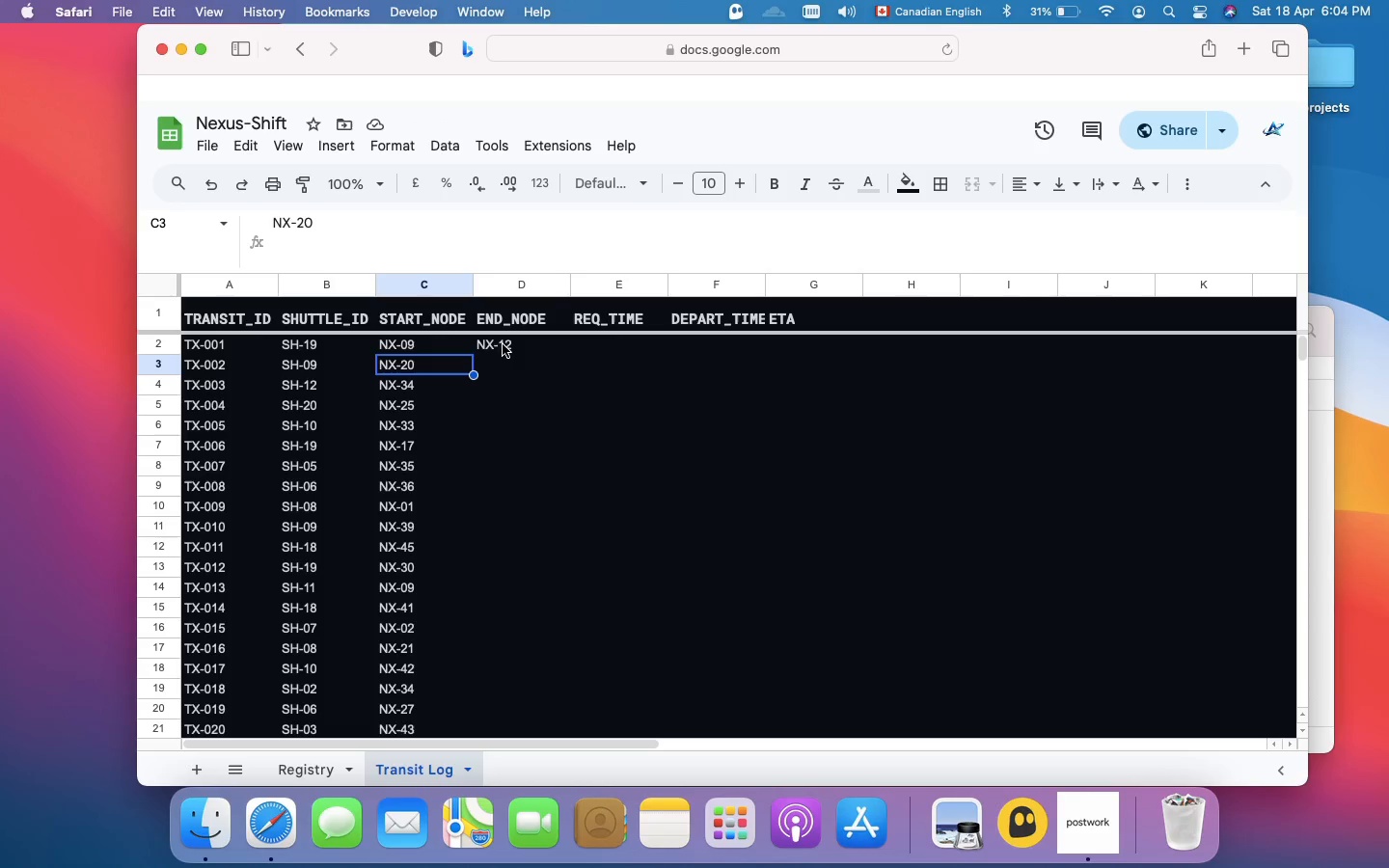 
left_click([498, 351])
 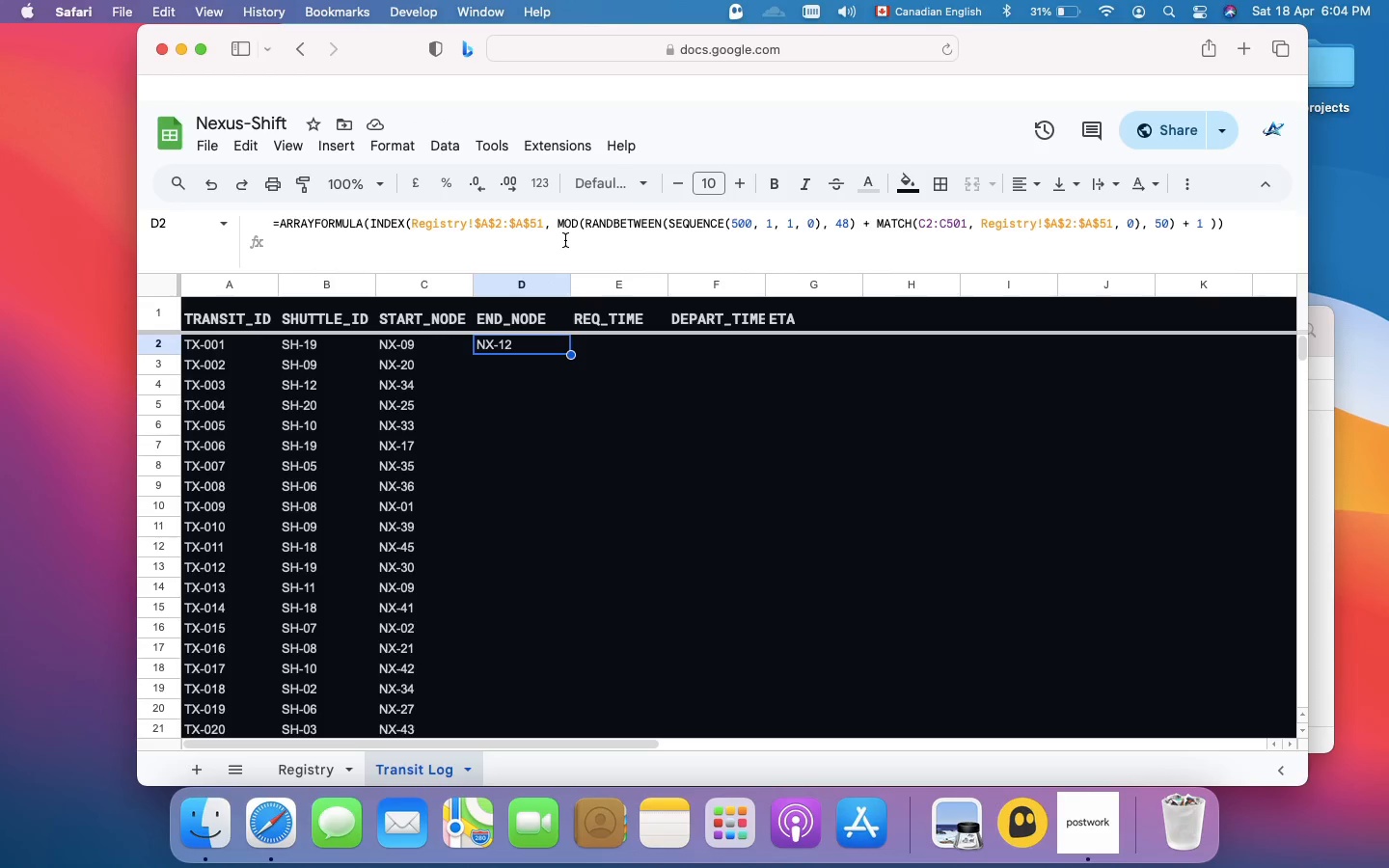 
left_click([565, 240])
 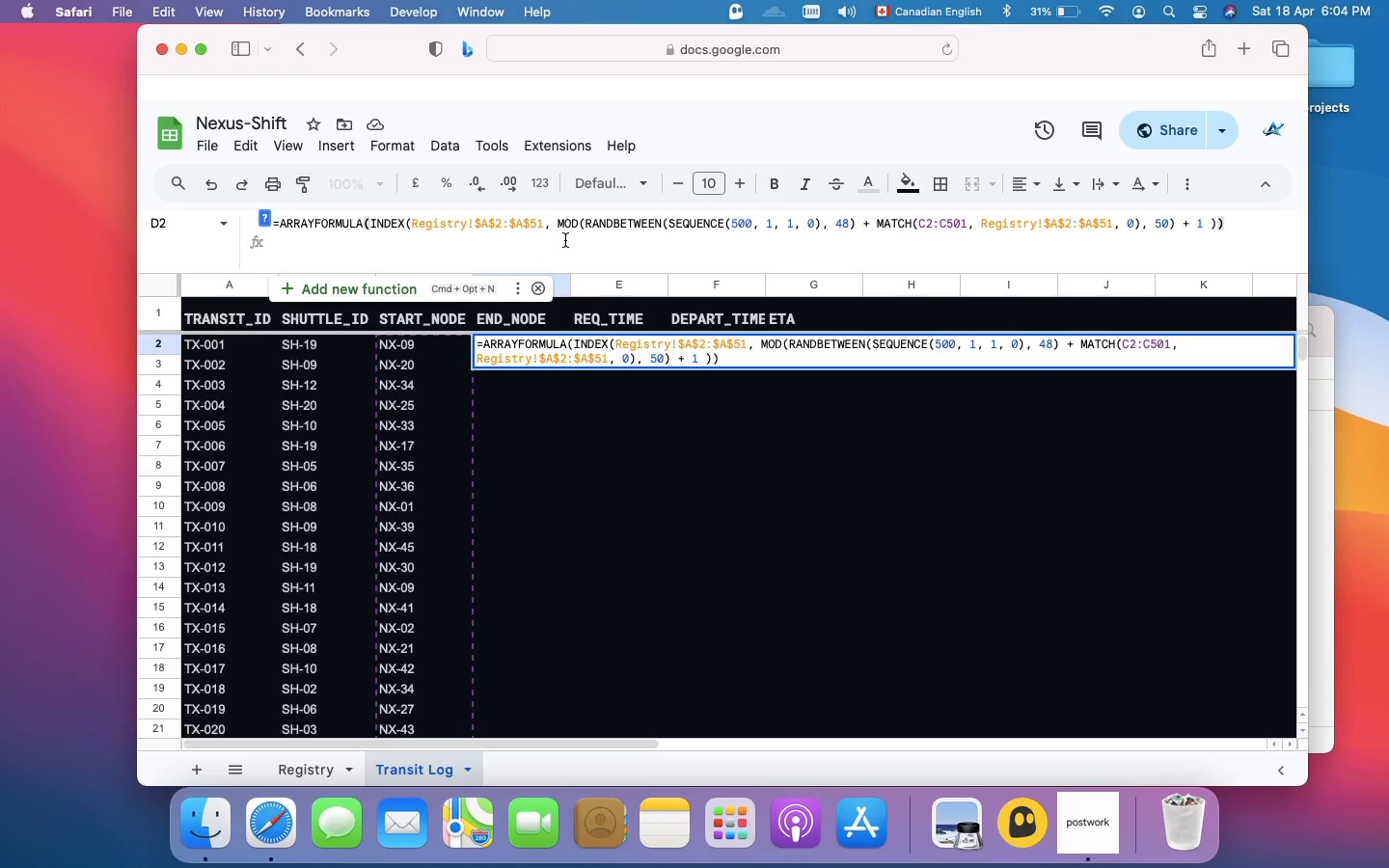 
key(Meta+A)
 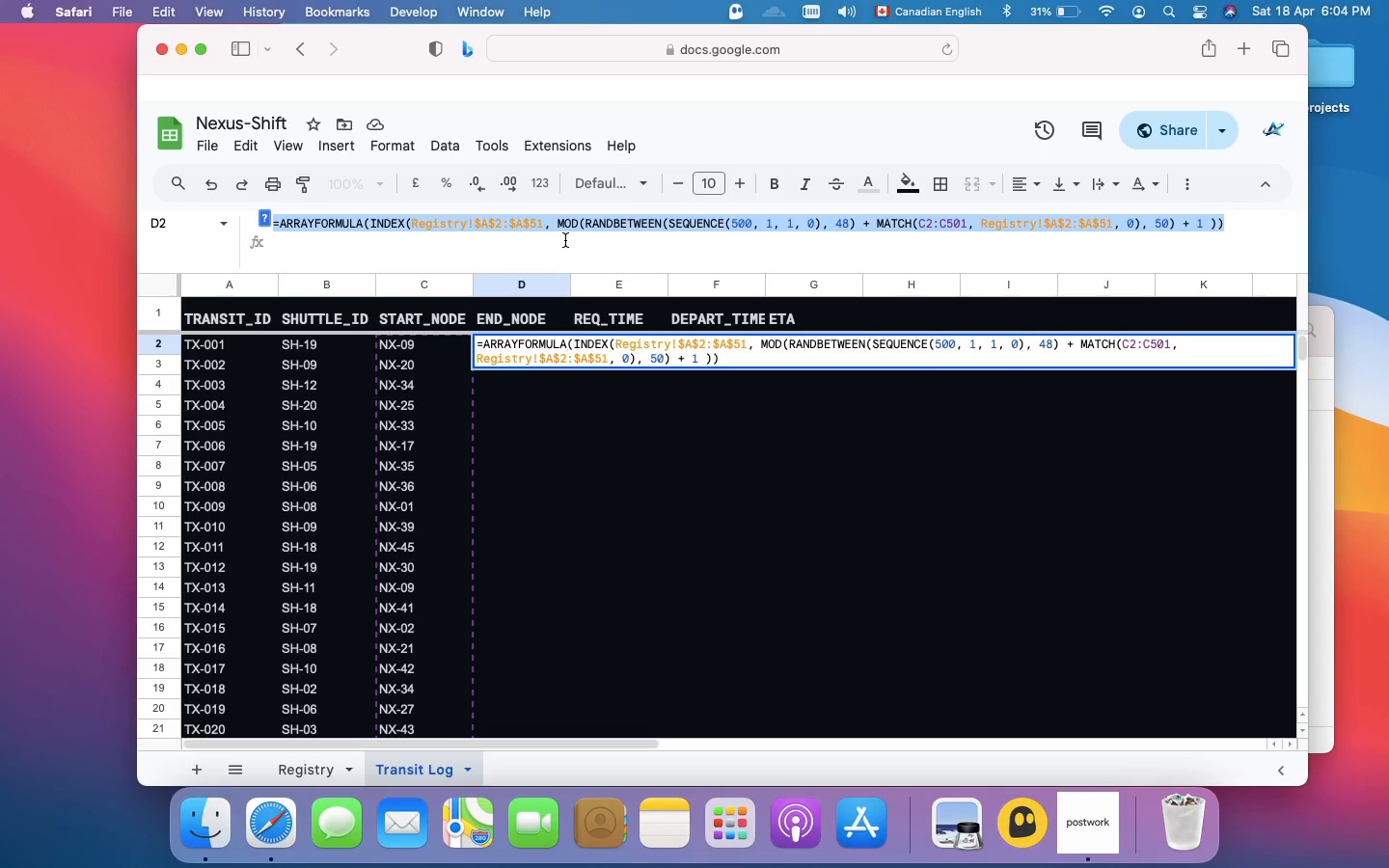 
type(=ARRAYFORMULA(VLOOKUP)
 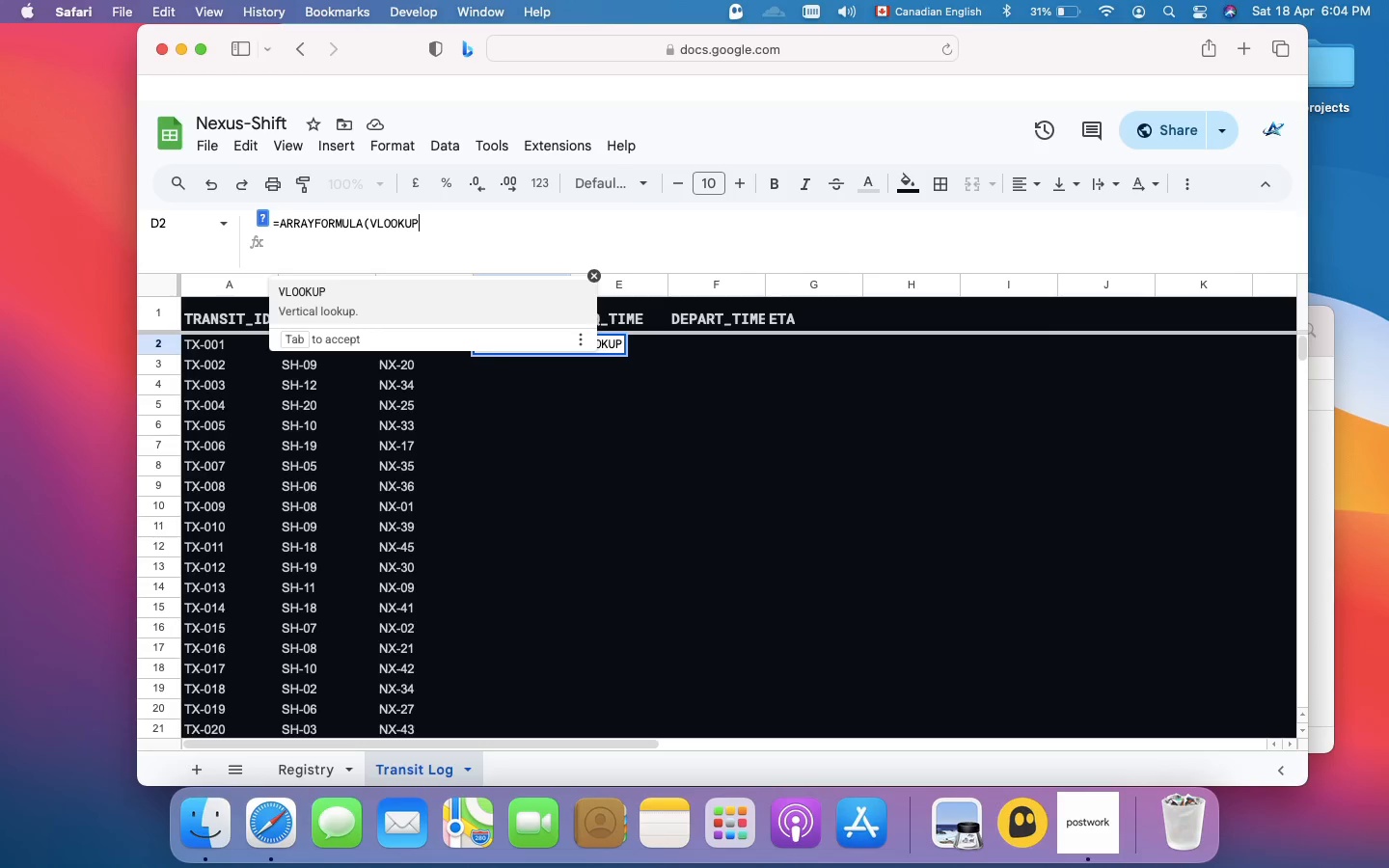 
wait(38.77)
 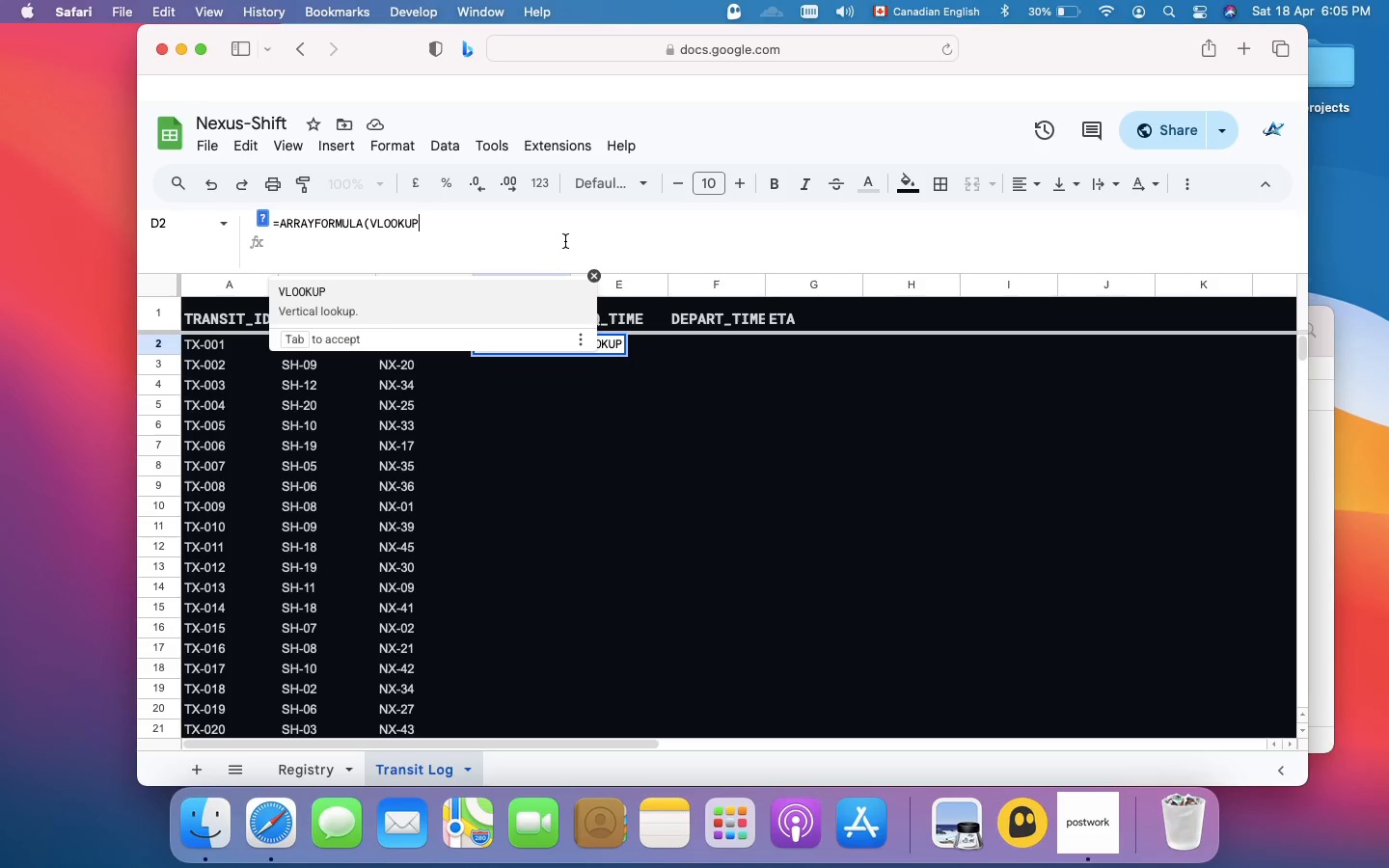 
type((MOD(INT(RAN)
 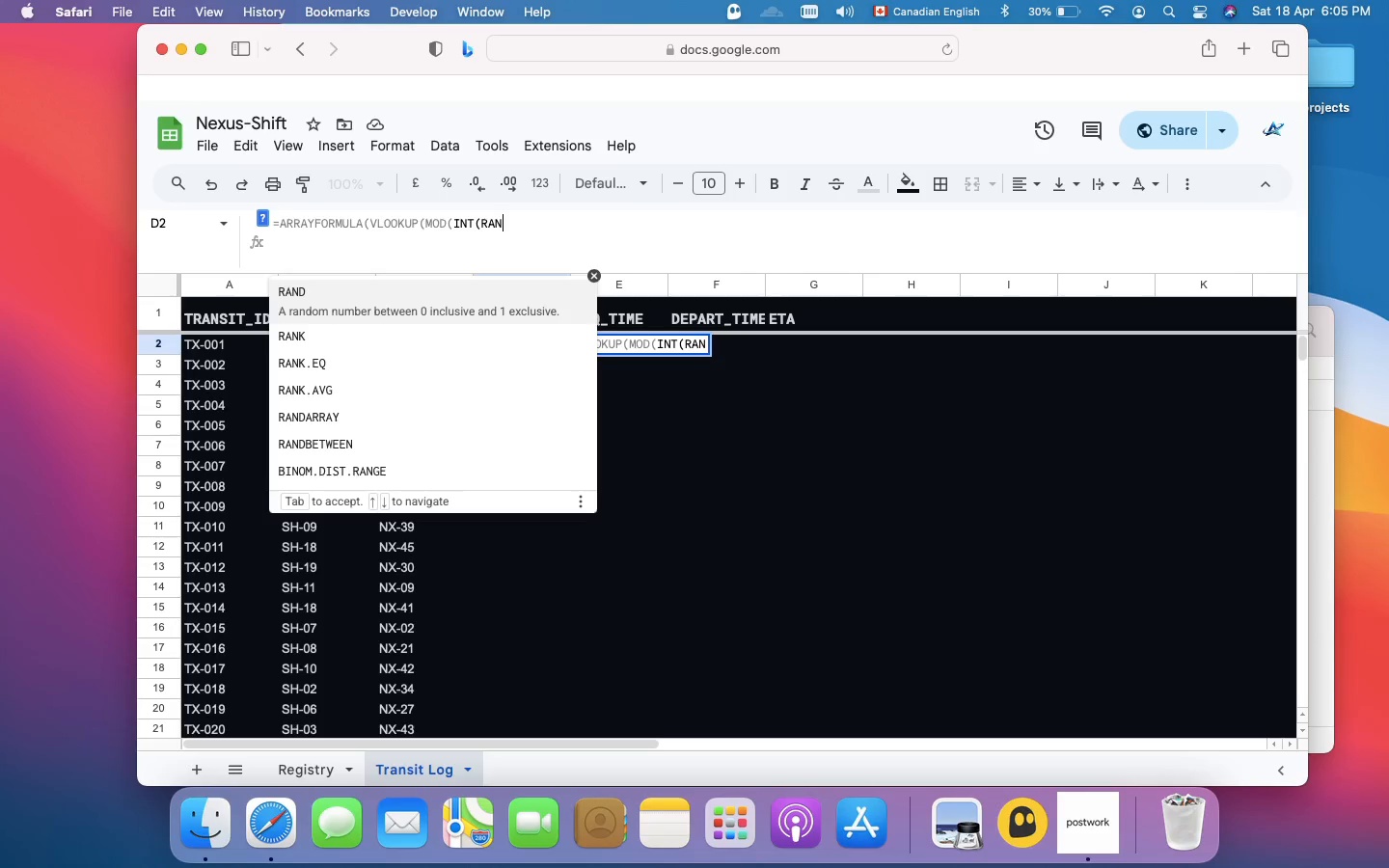 
type(DARRAY(500,)
key(Backspace)
type() * 50))
 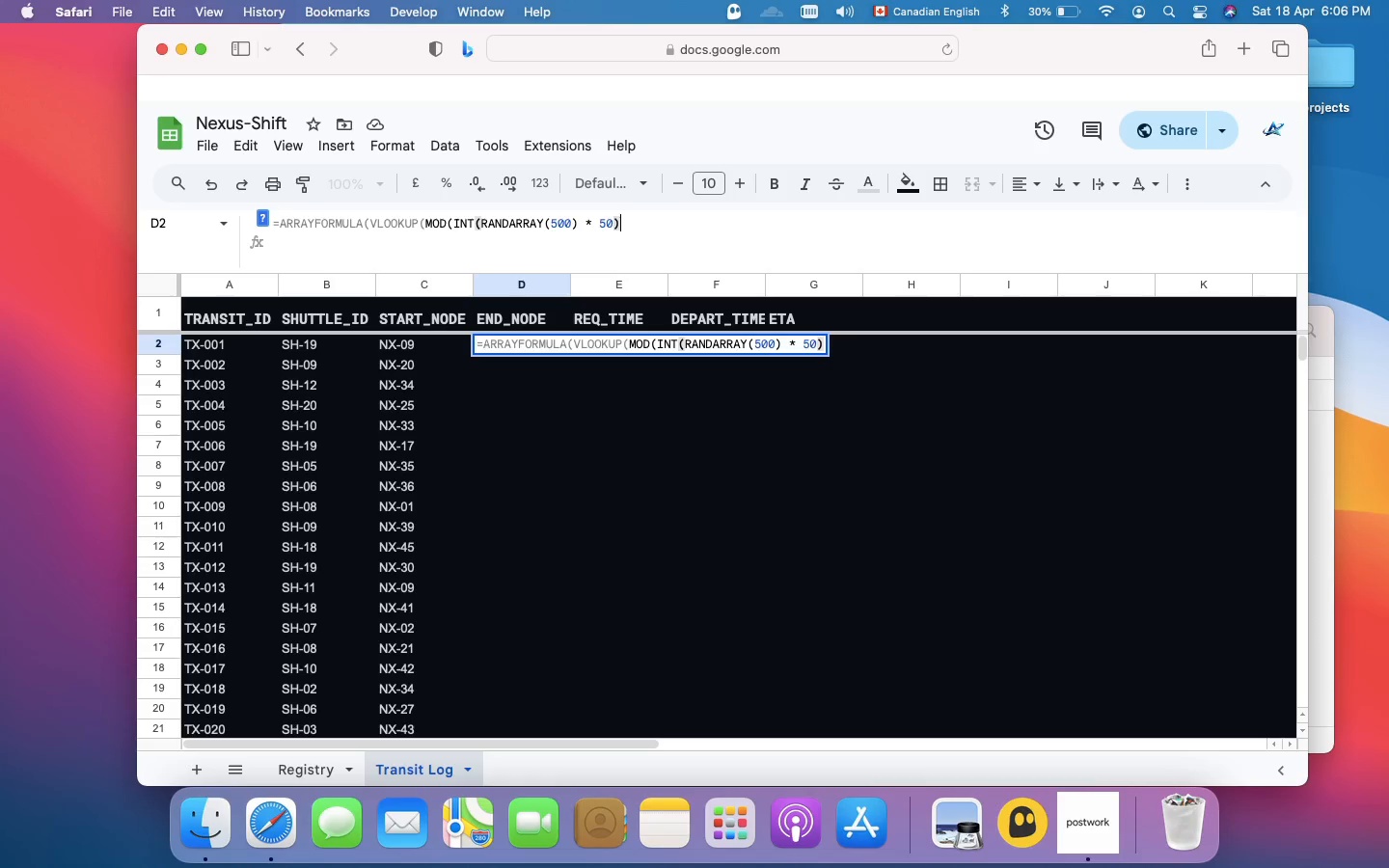 
key(ArrowLeft)
 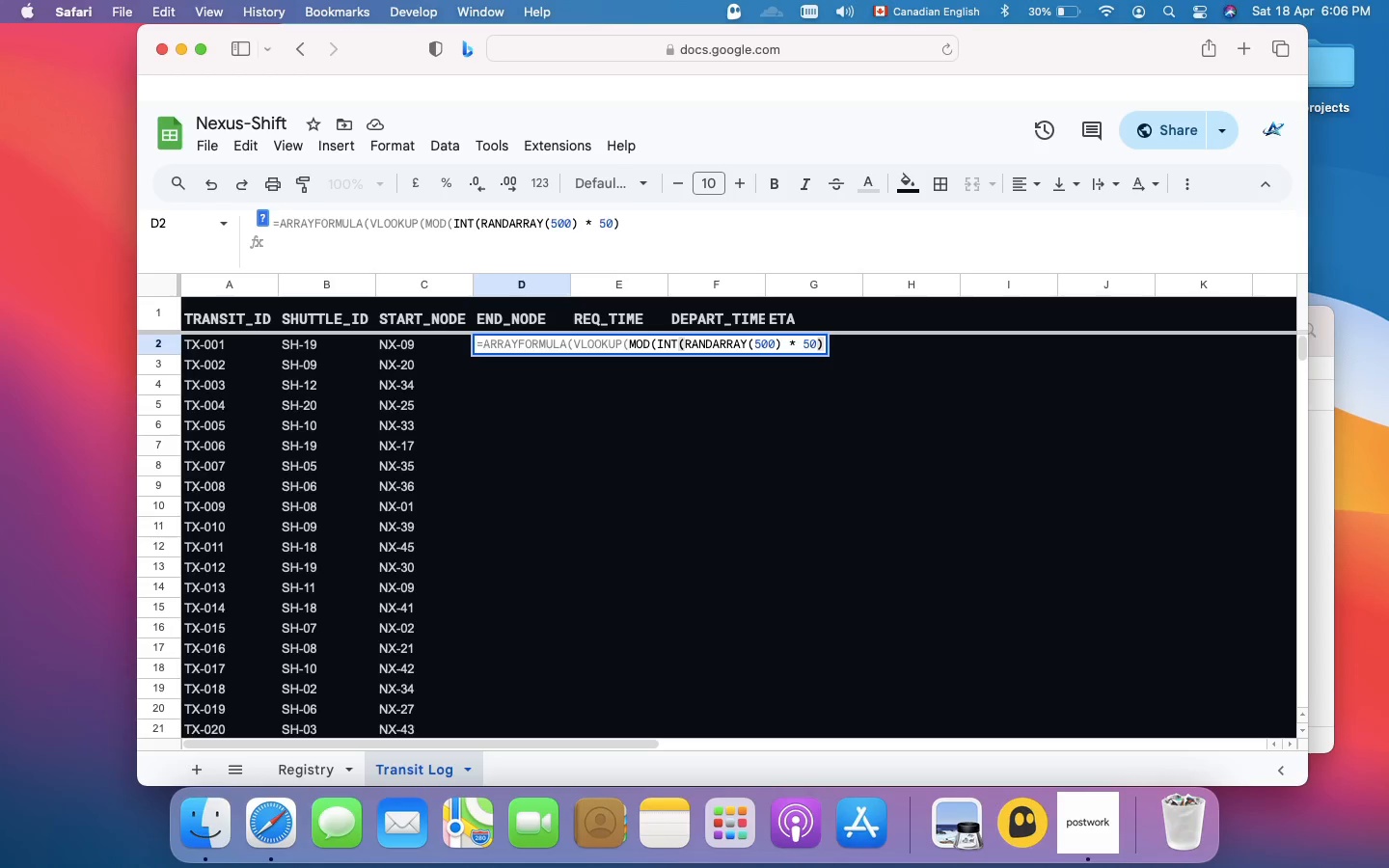 
key(Backspace)
key(Backspace)
type(49)
 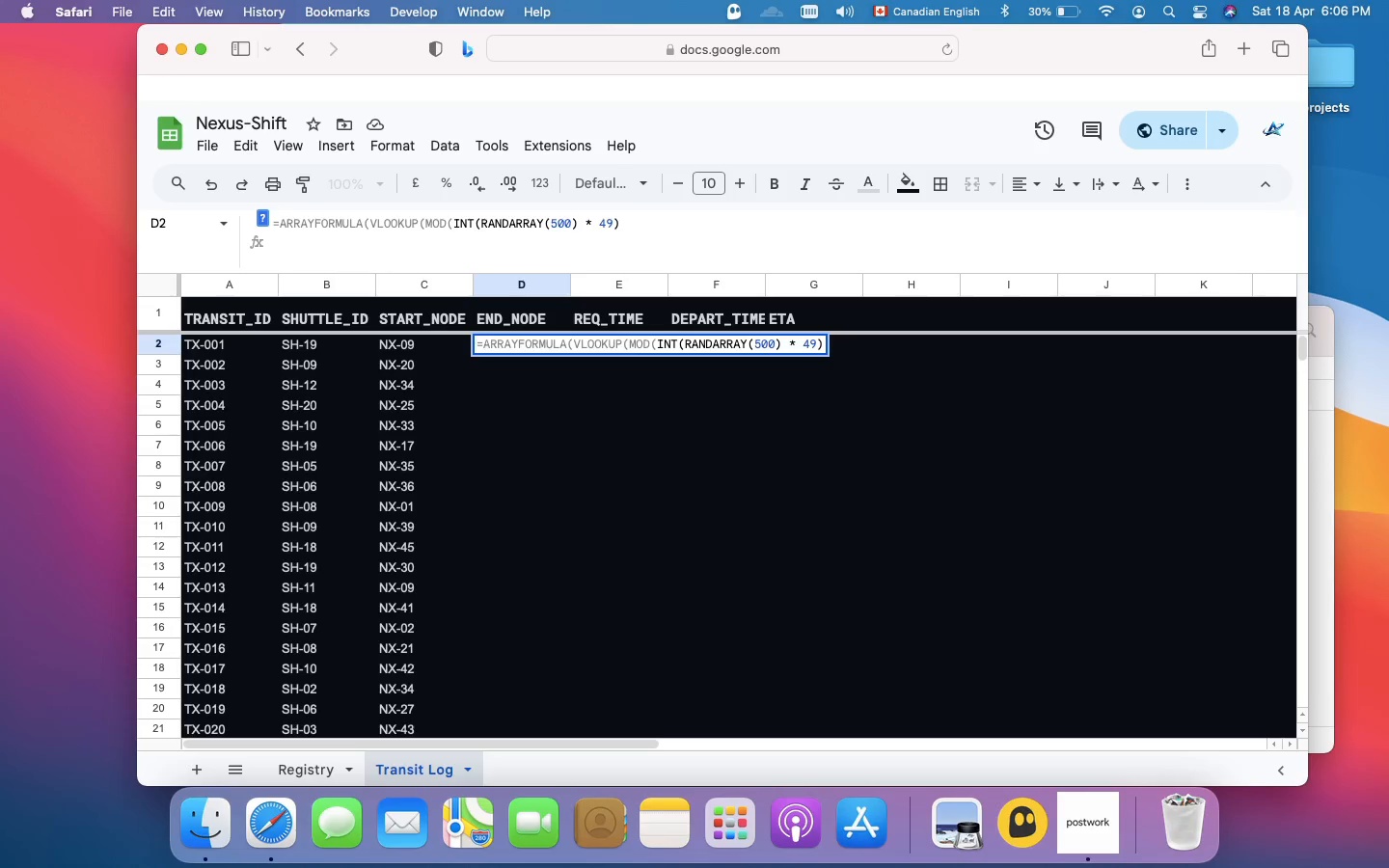 
key(ArrowRight)
 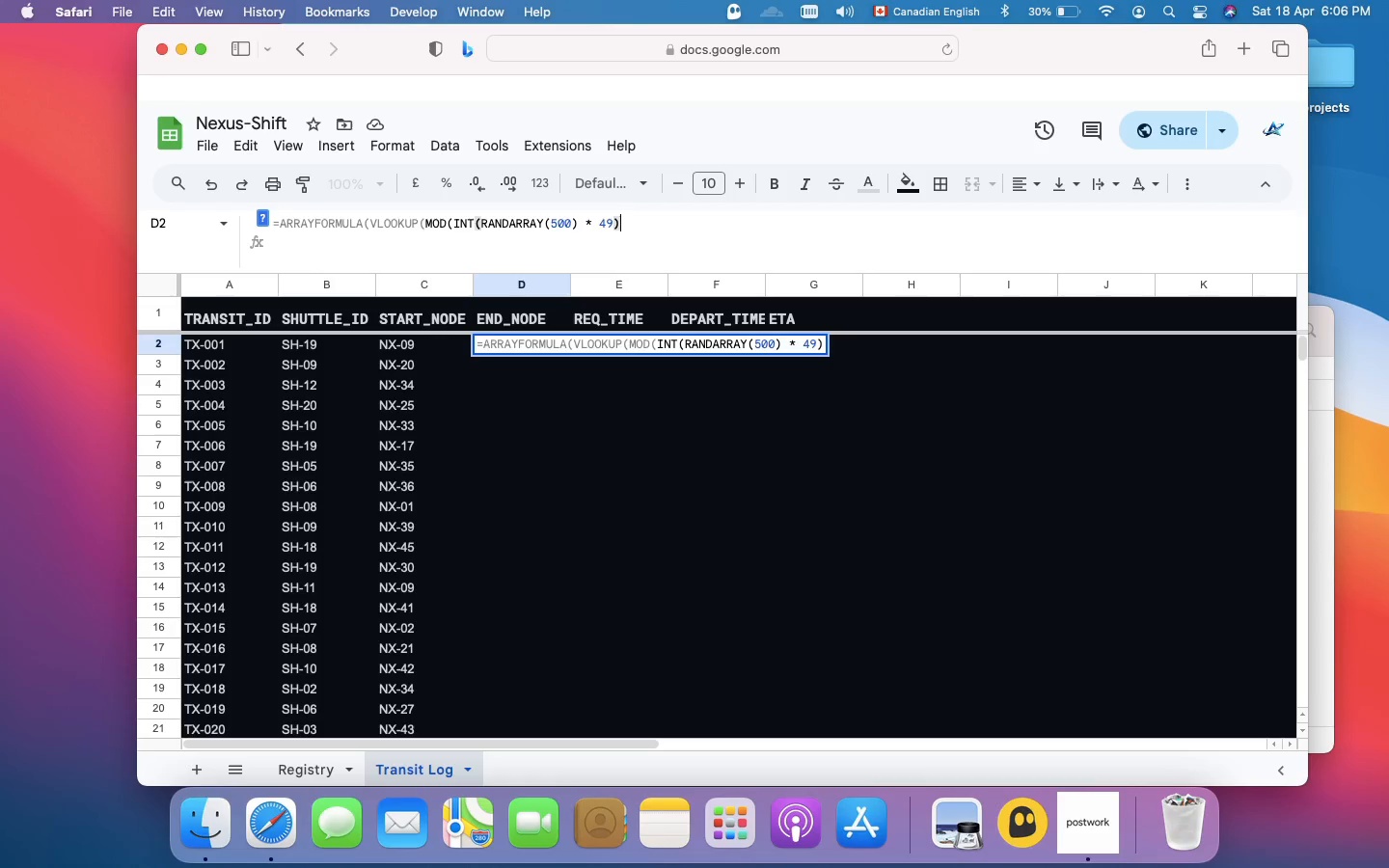 
type( + MATCH(C2:C501)
 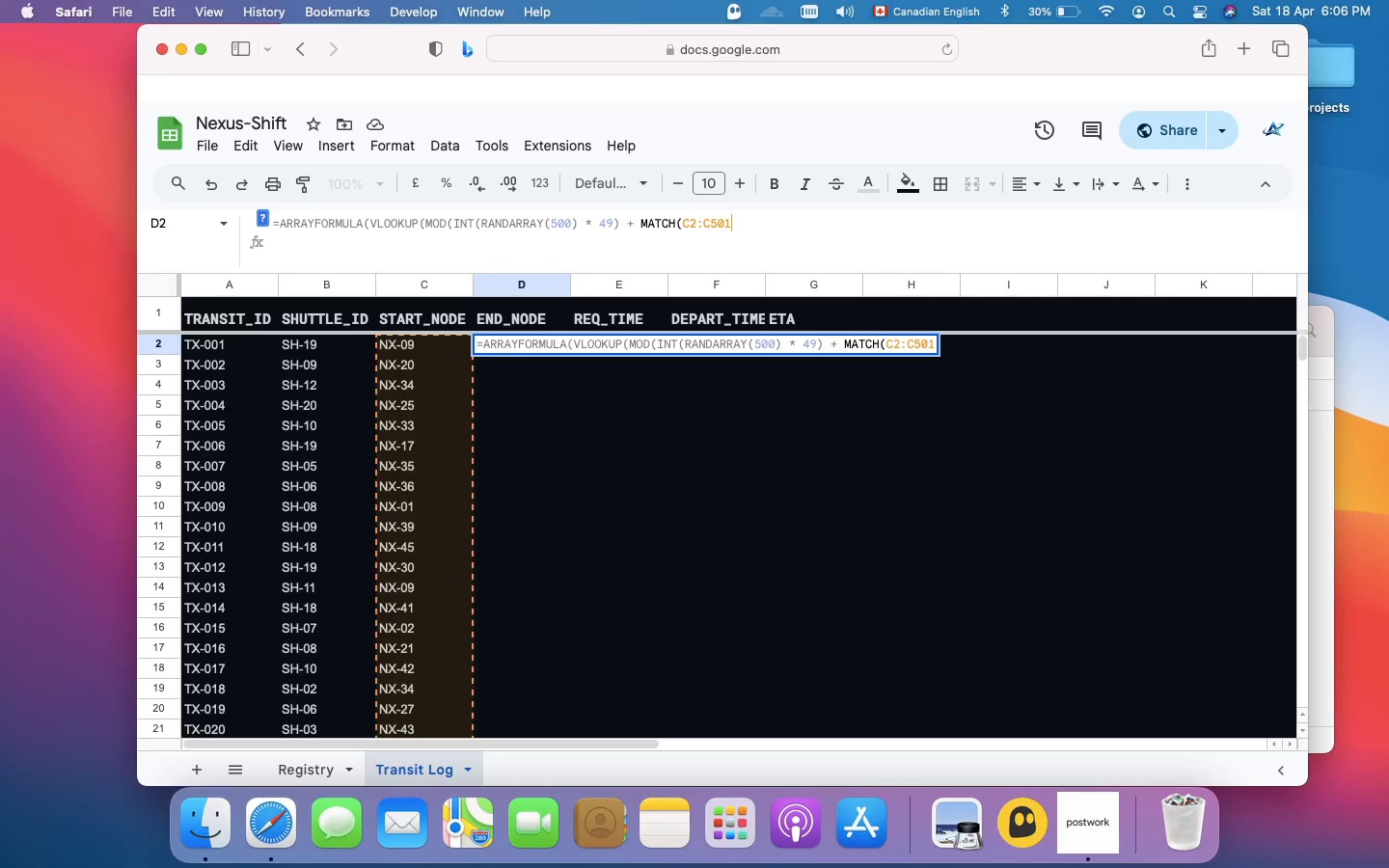 
hold_key(key=ShiftRight, duration=0.5)
 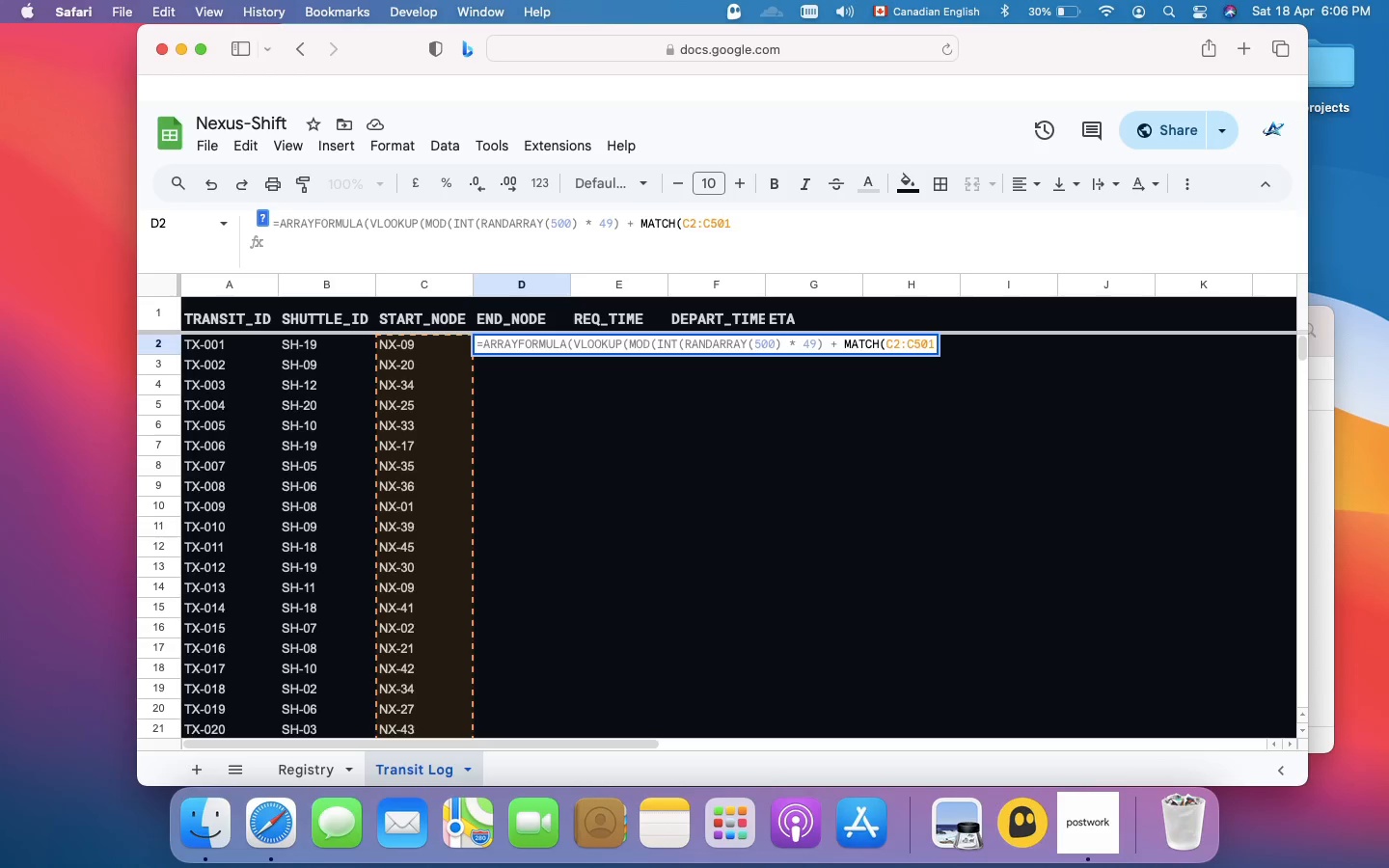 
type(, Registry!$A$2:$A$51, 0),)
 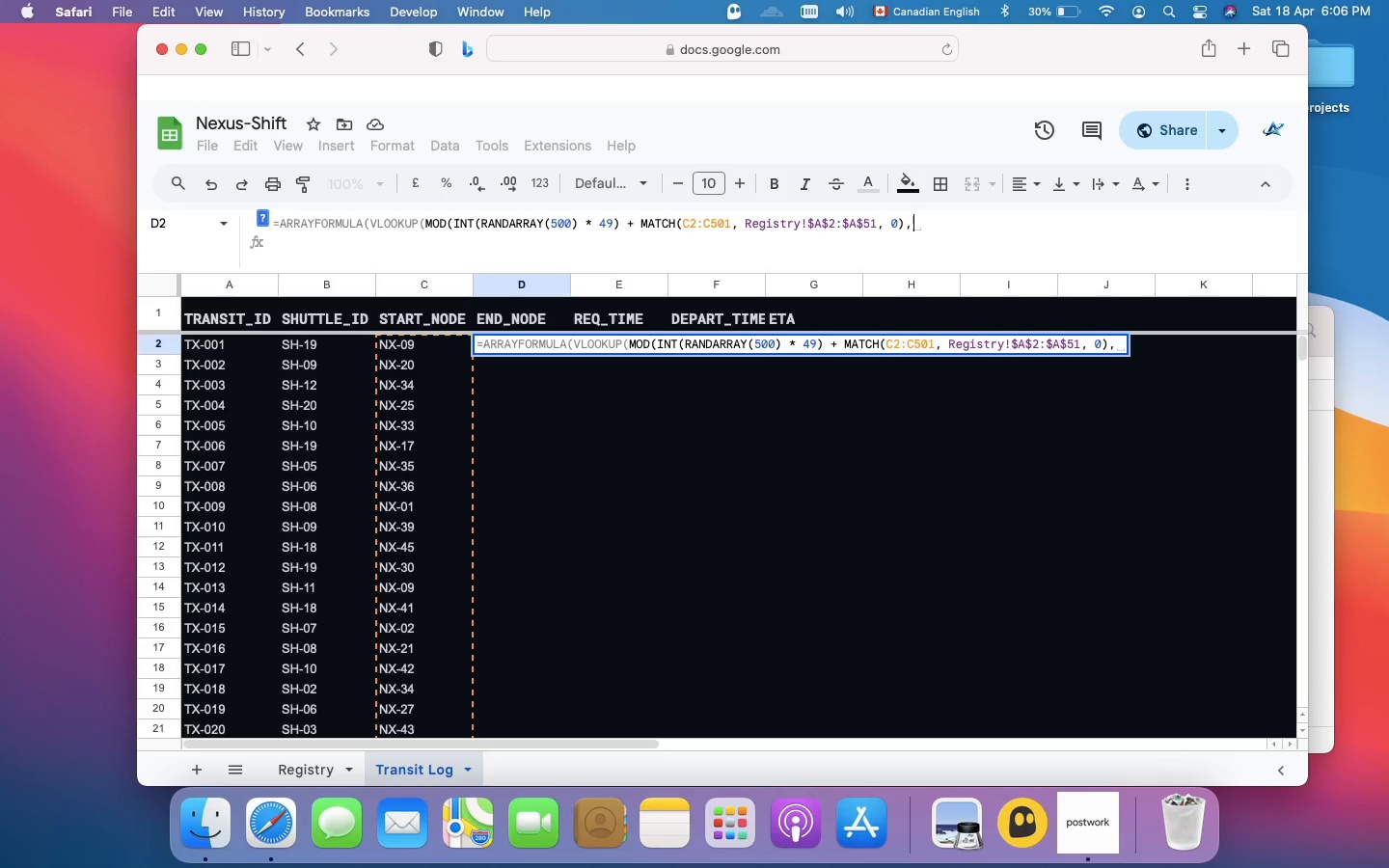 
wait(5.28)
 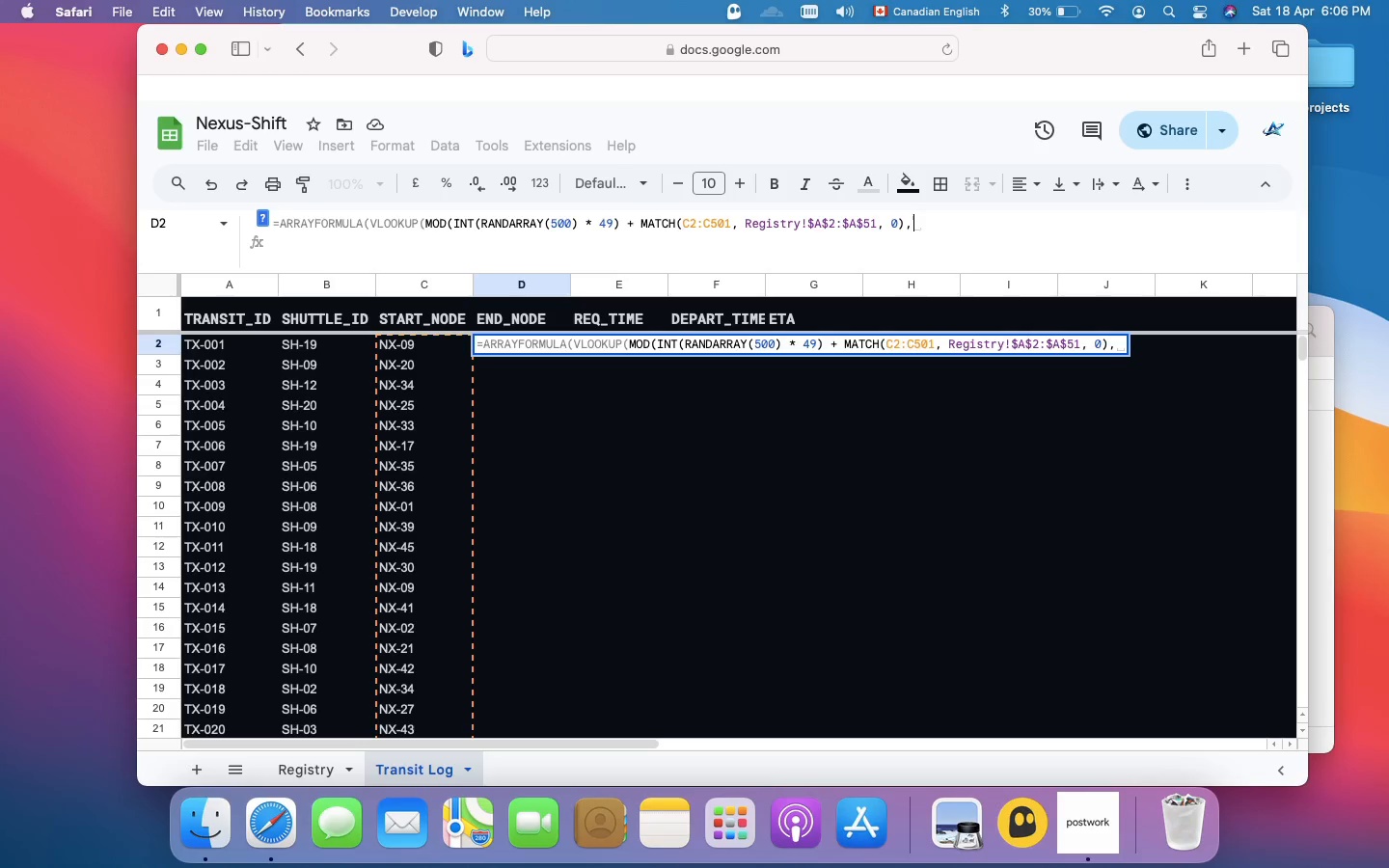 
type( 50) + )
 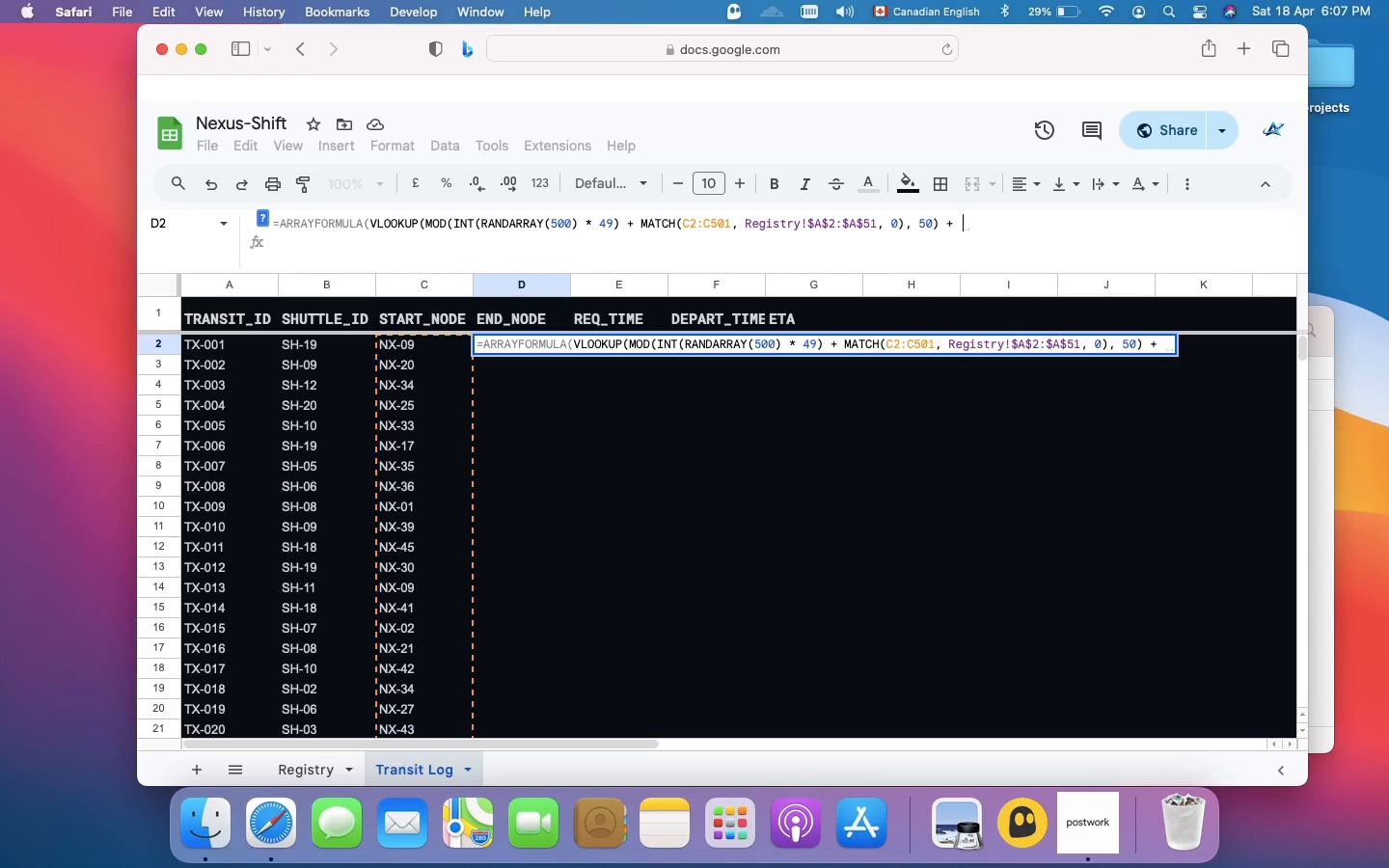 
wait(5.46)
 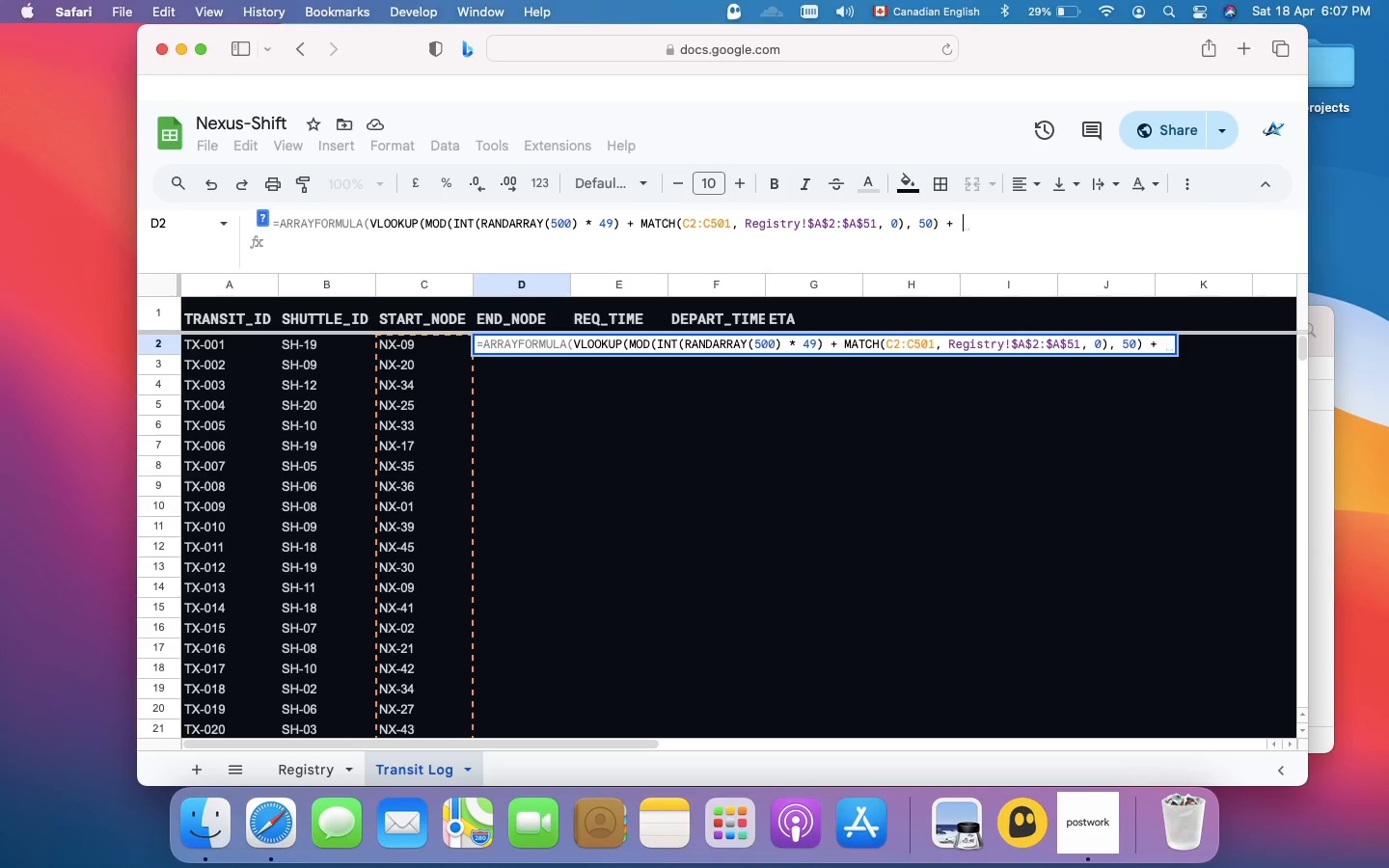 
key(1)
 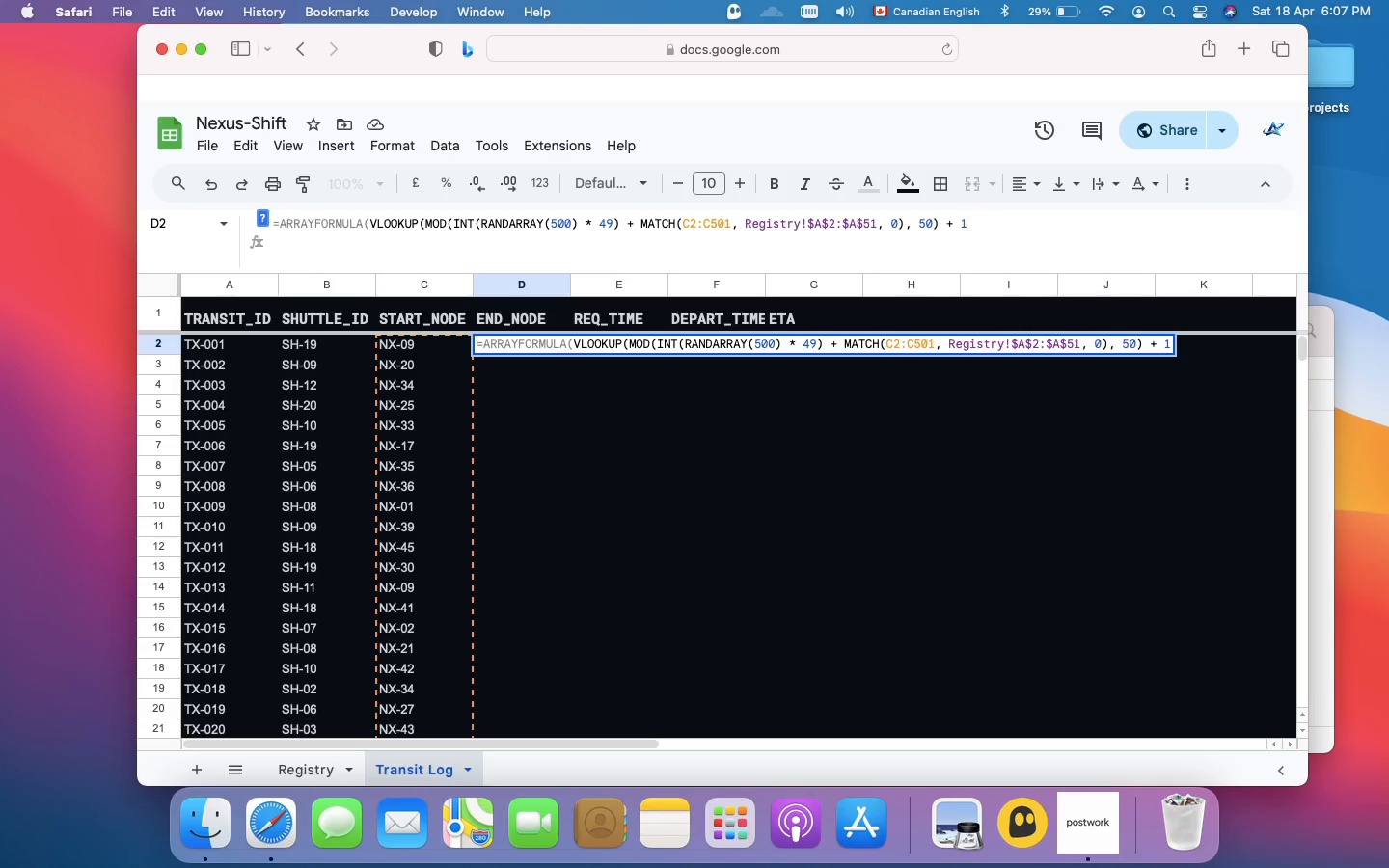 
type(, W)
key(Backspace)
type(SEW)
key(Backspace)
type(QUENCE(50, 1, 1)
 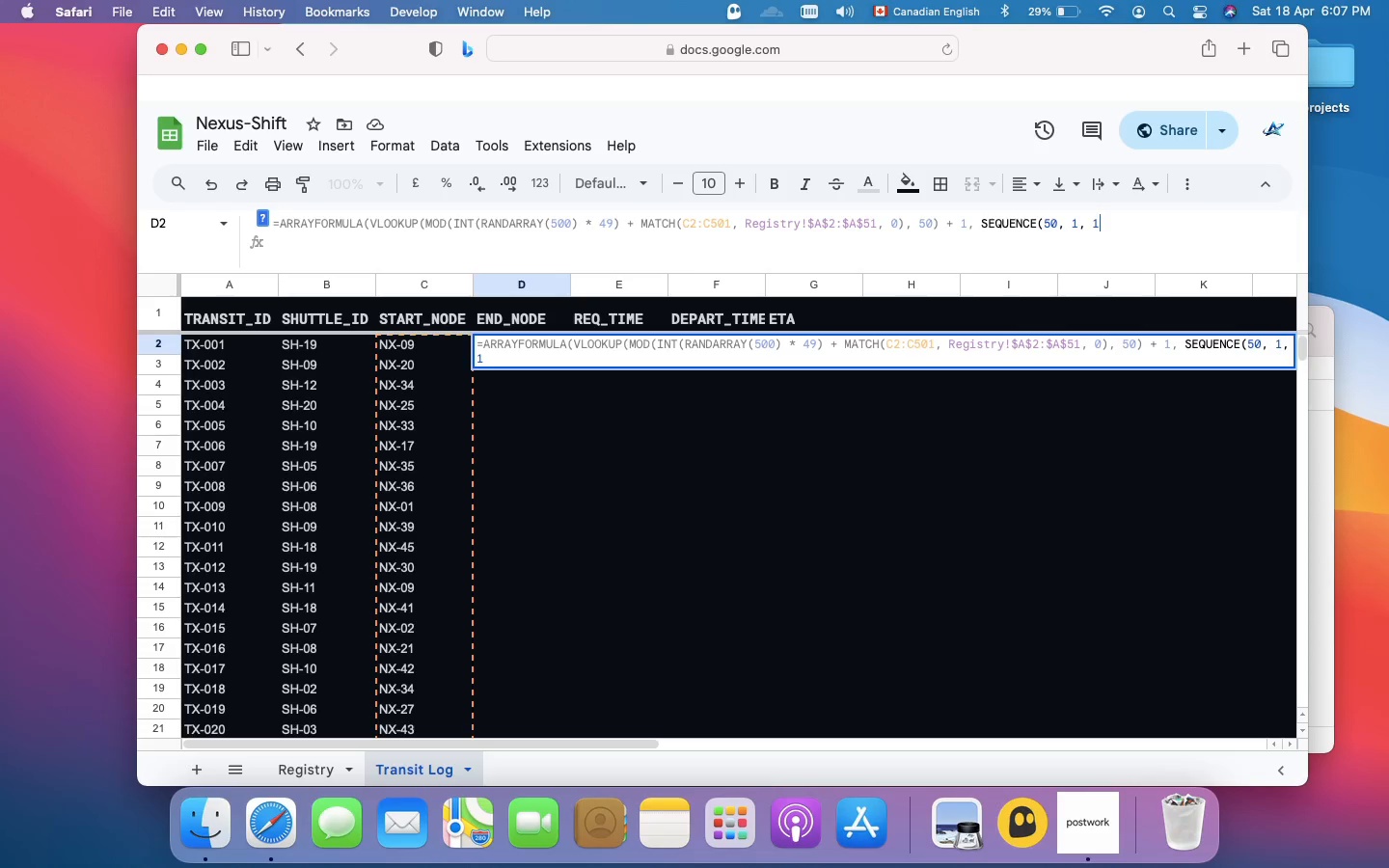 
type(), RE)
key(Backspace)
type(egistry!)
 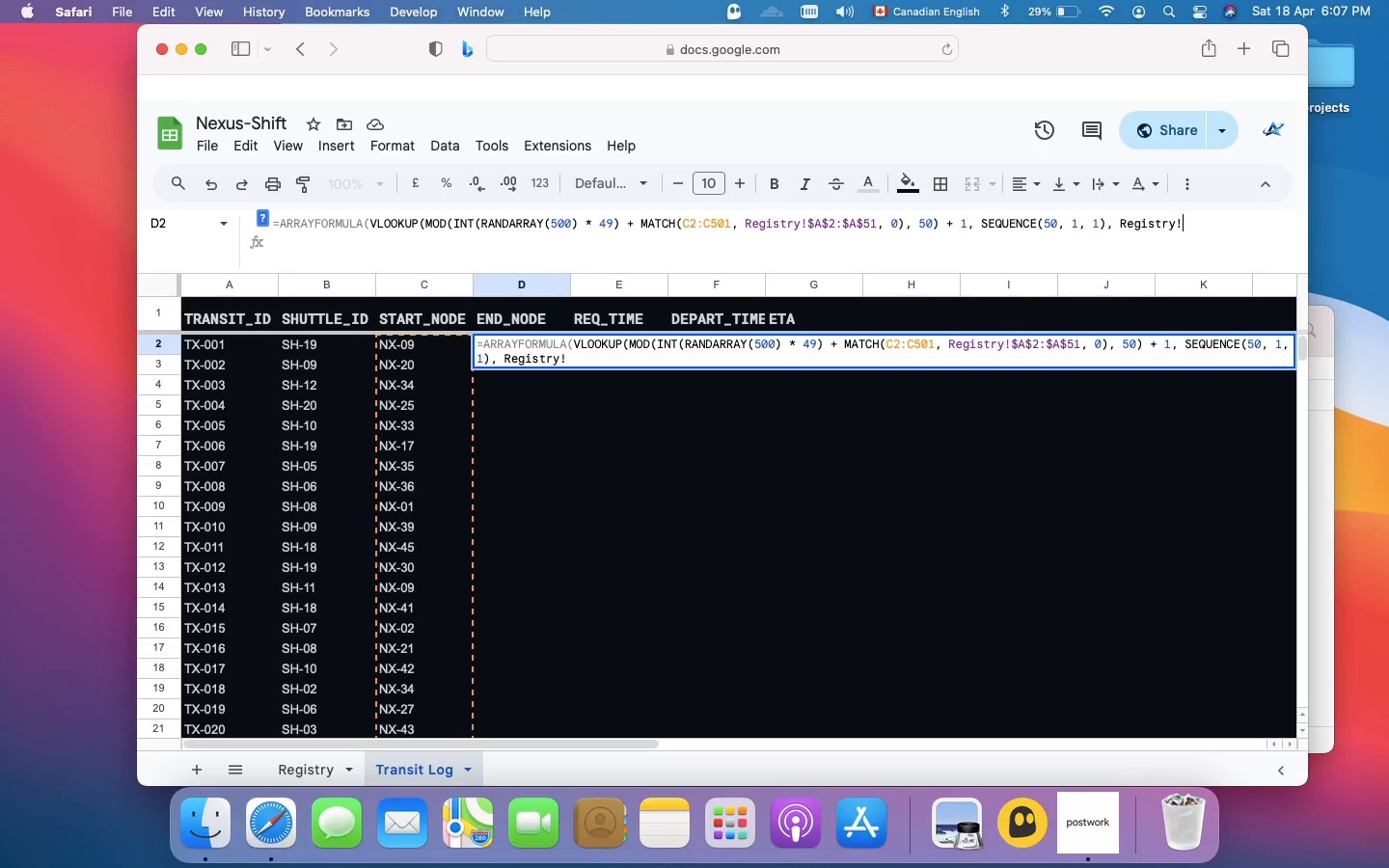 
type($a)
key(Backspace)
type(A$2)
 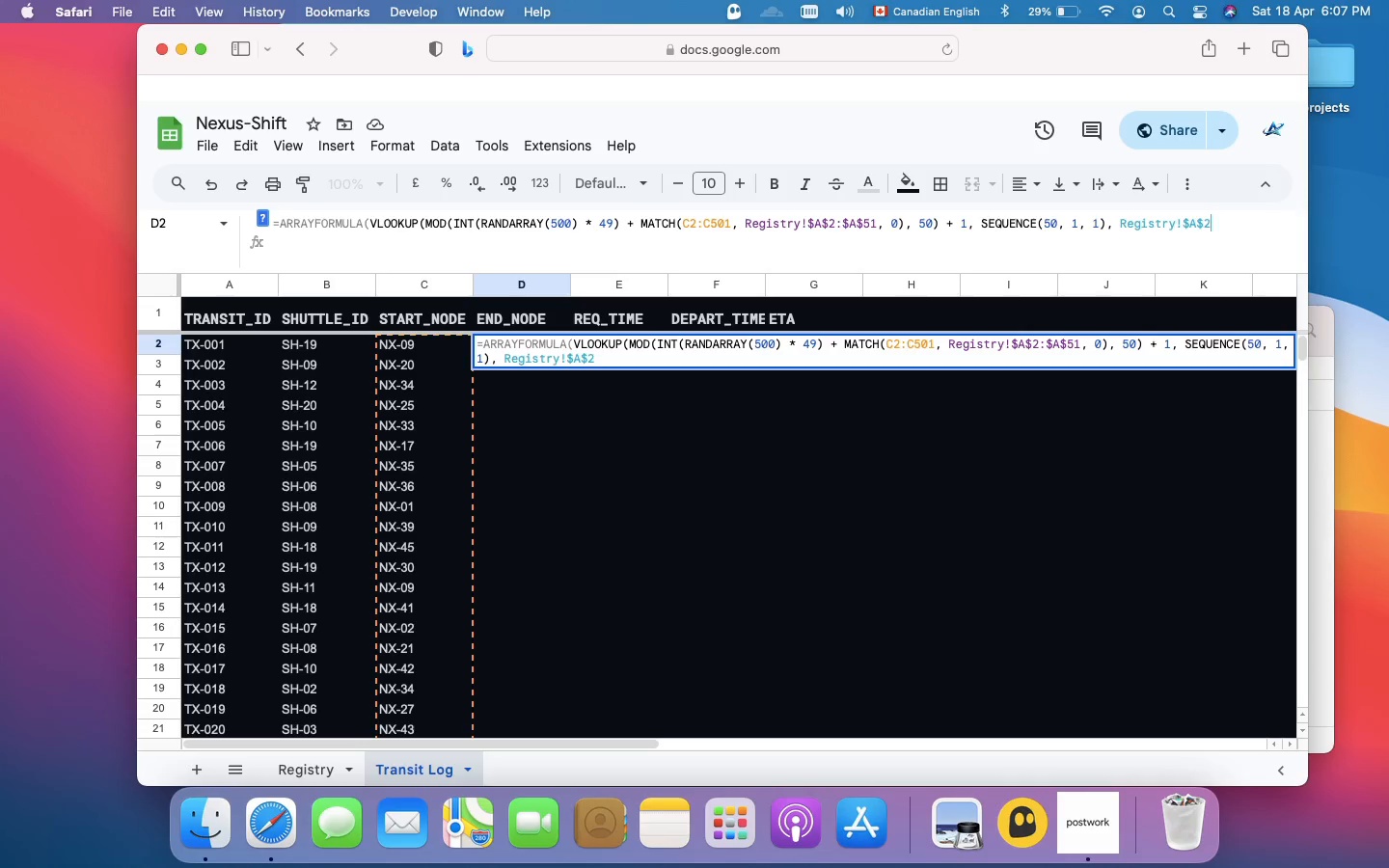 
type(:$A$51}, 2, 0)))
 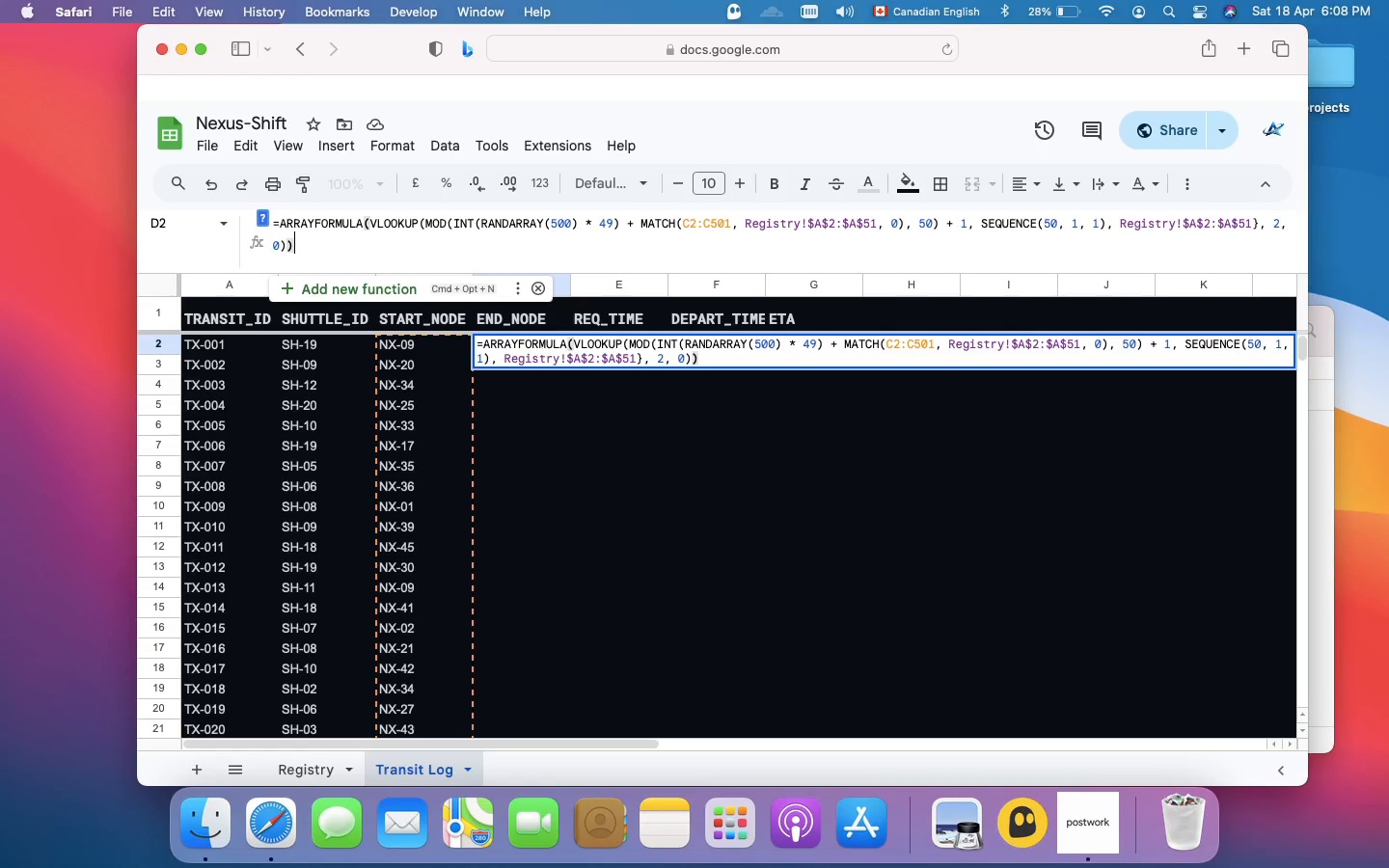 
key(Enter)
 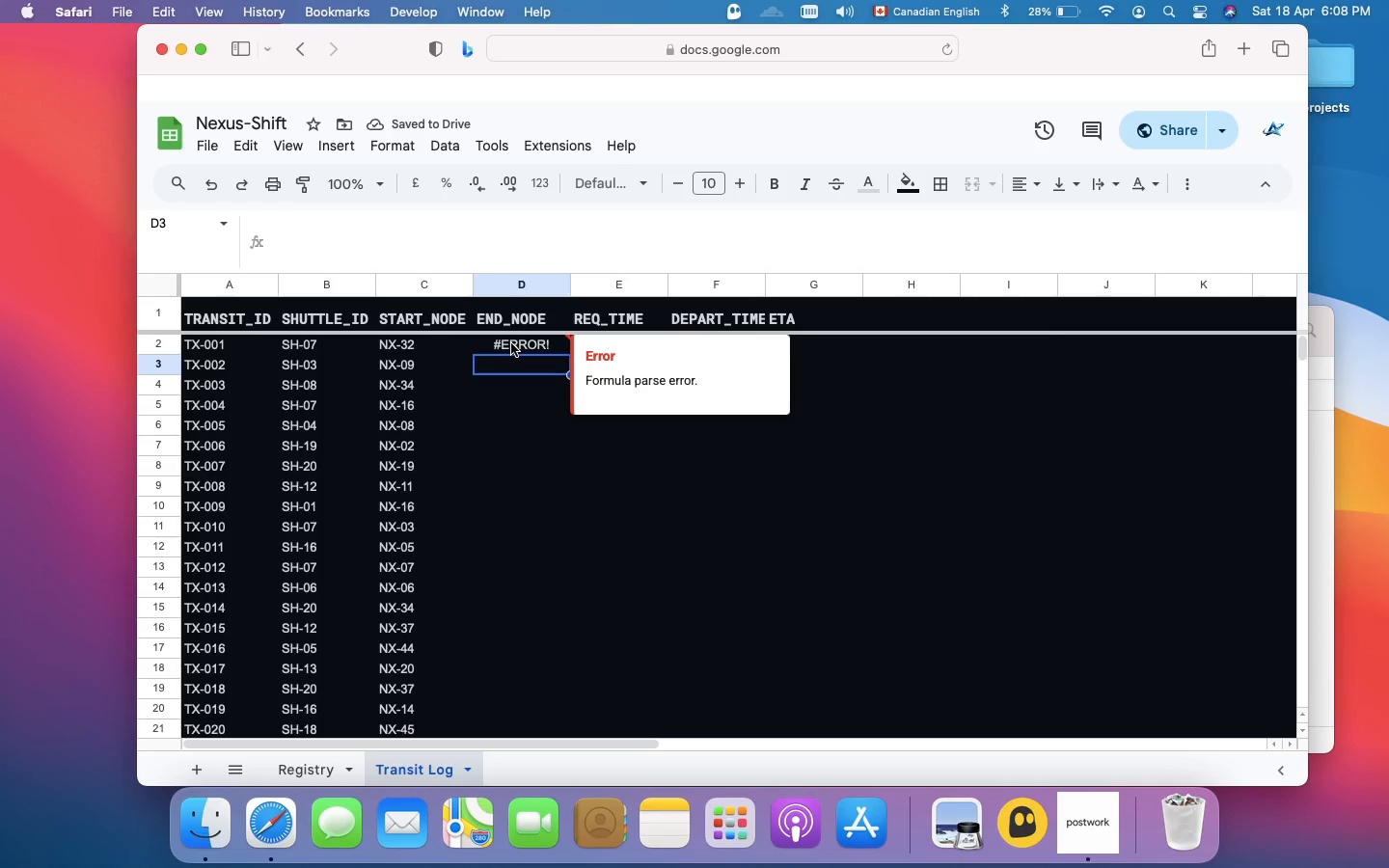 
left_click([511, 343])
 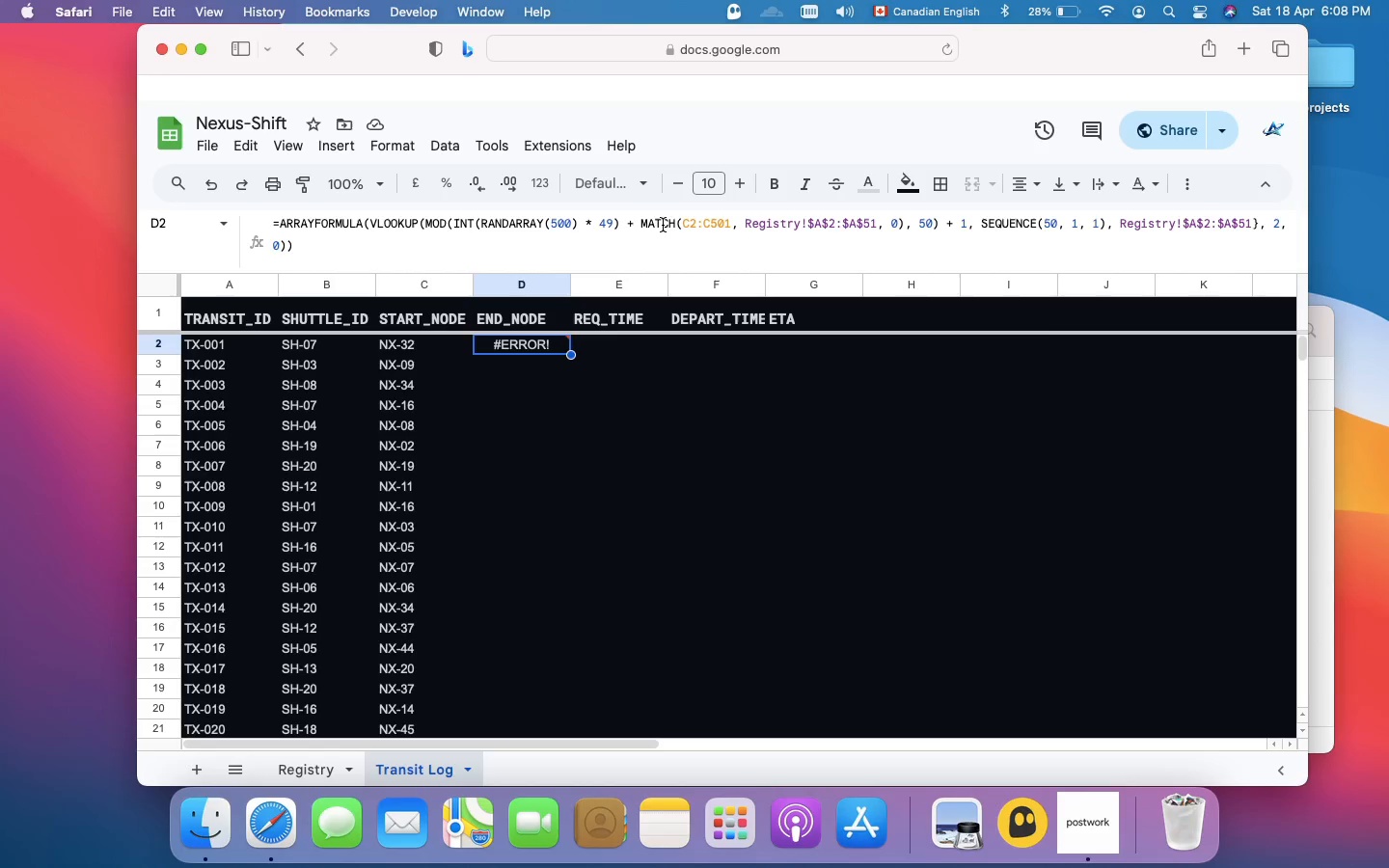 
wait(44.75)
 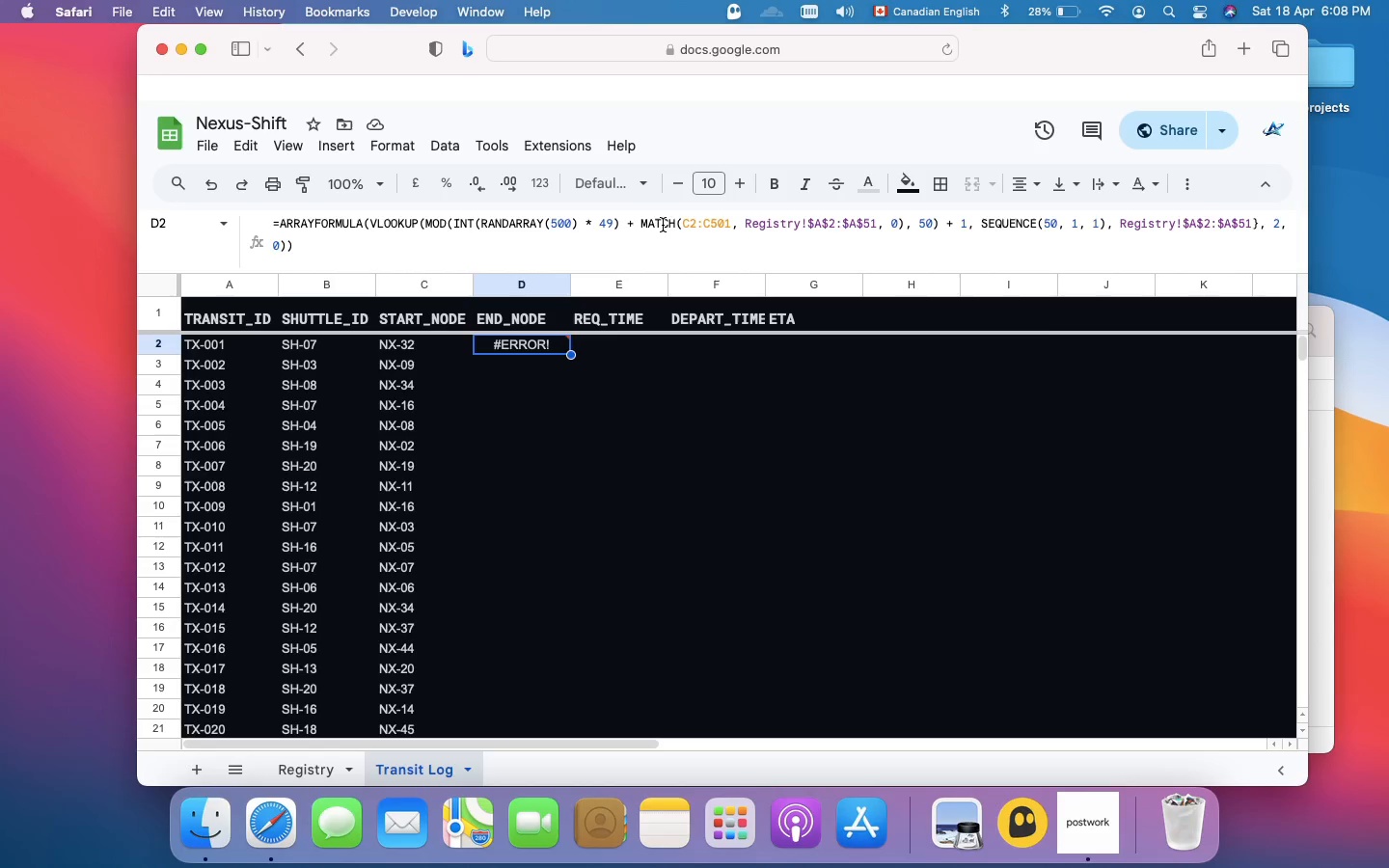 
left_click([739, 226])
 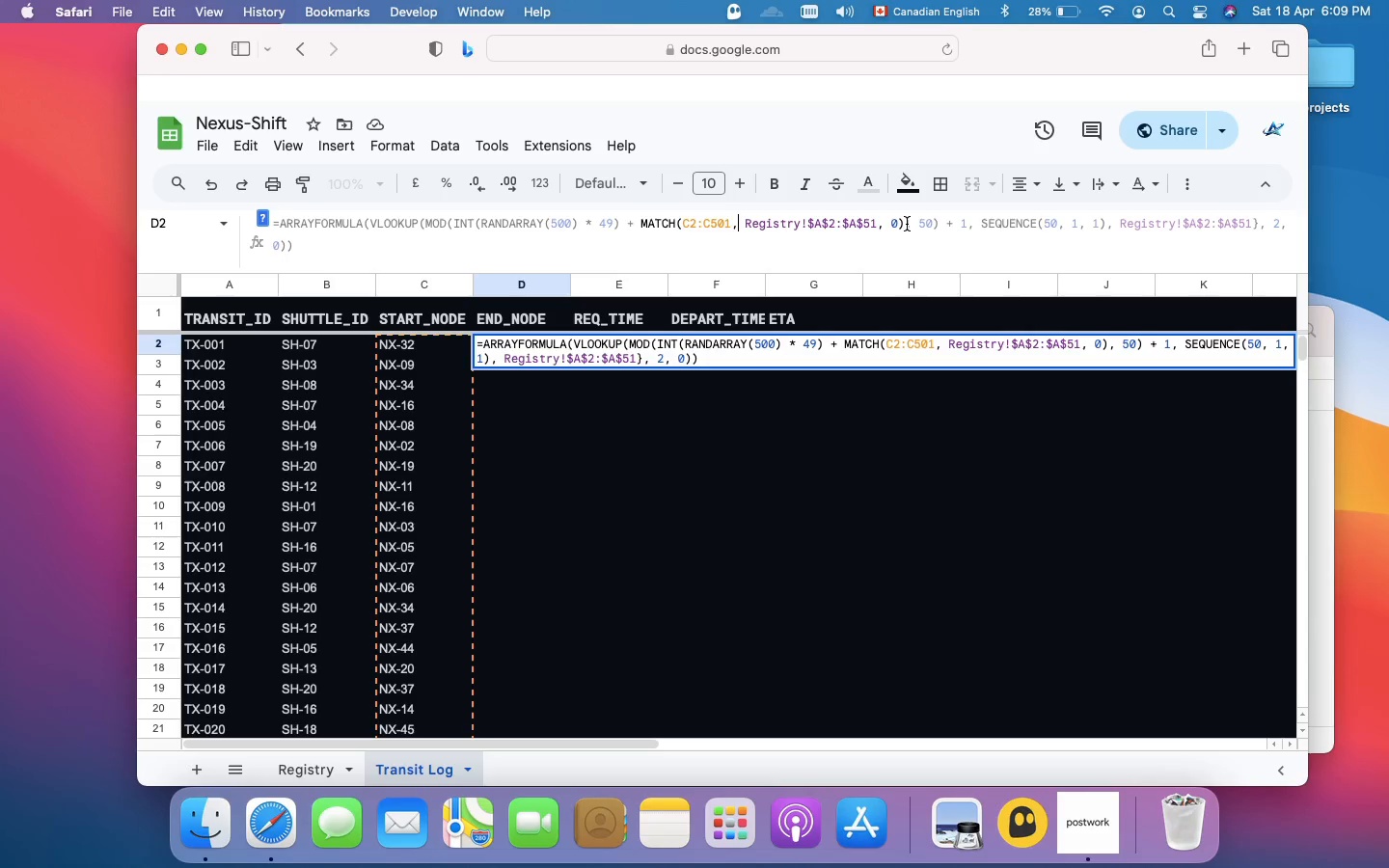 
wait(18.98)
 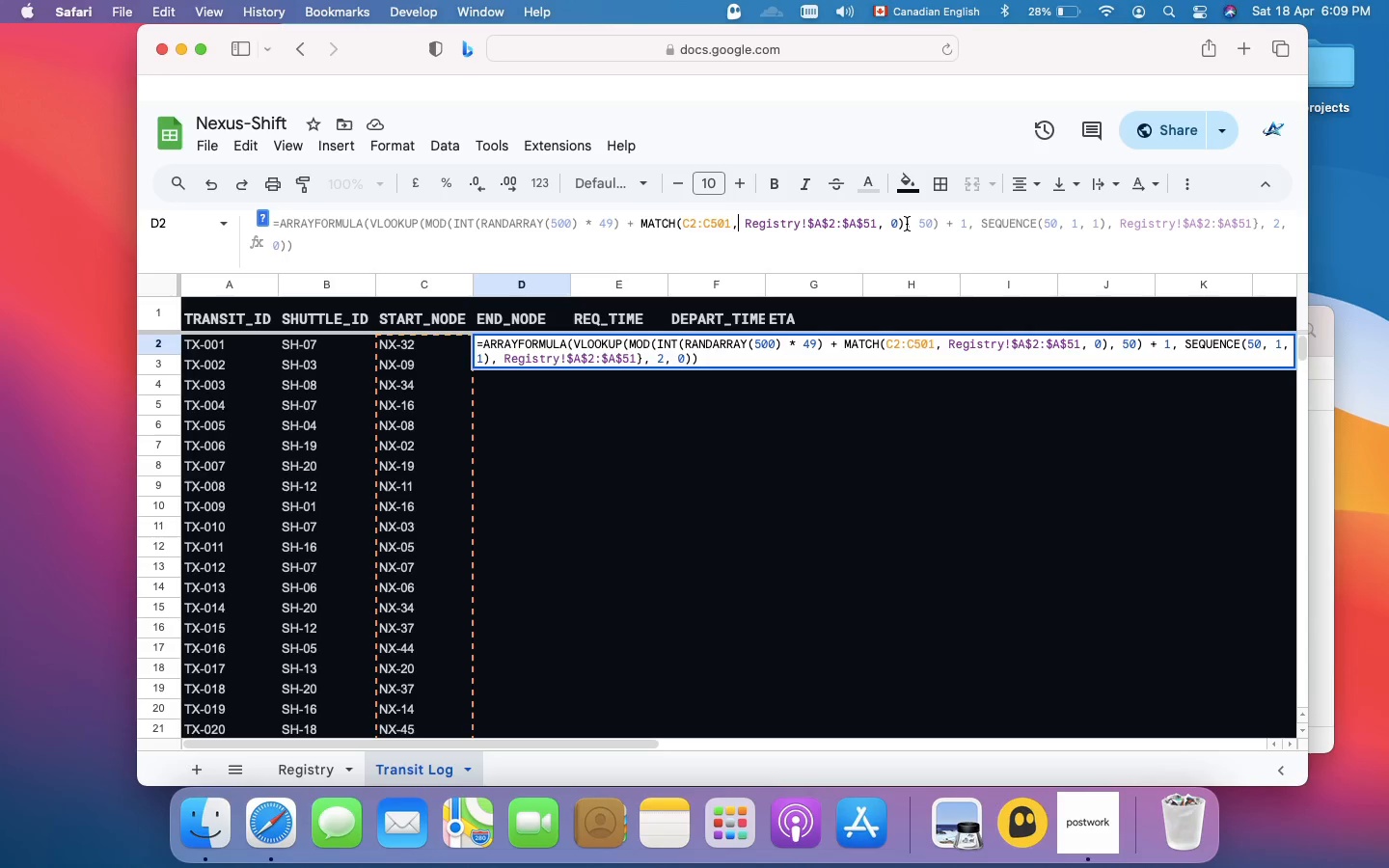 
left_click([907, 224])
 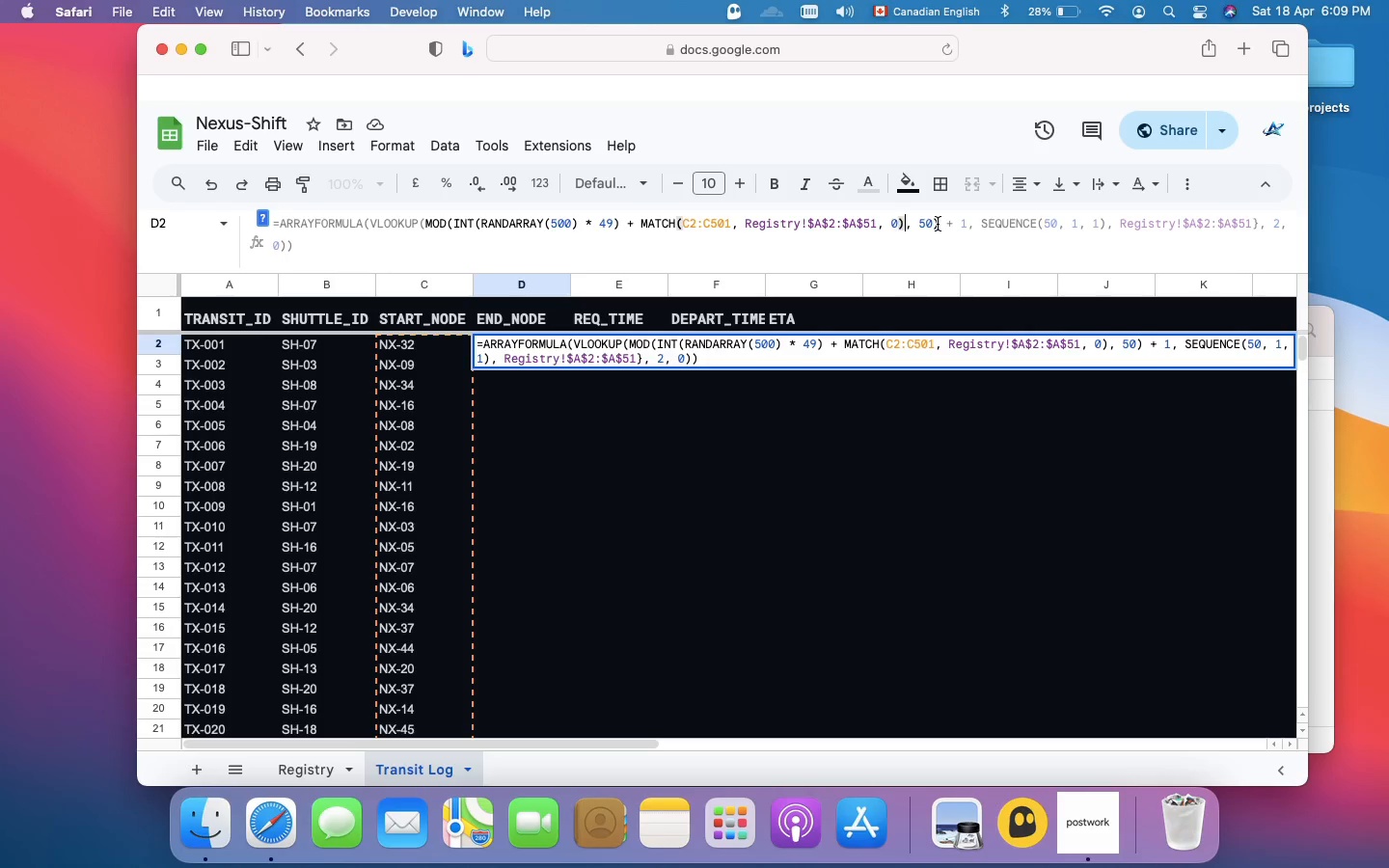 
left_click([953, 224])
 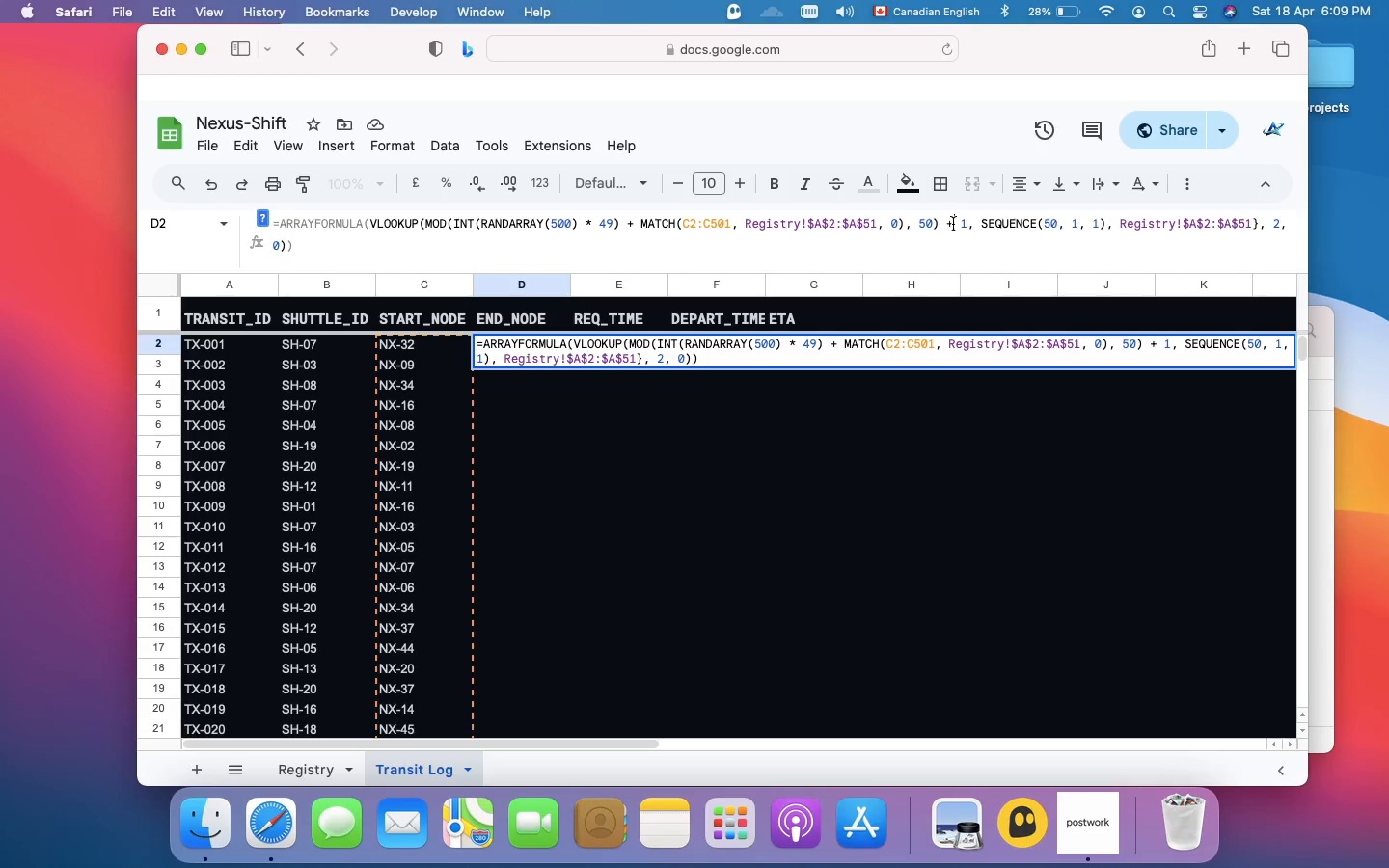 
wait(9.39)
 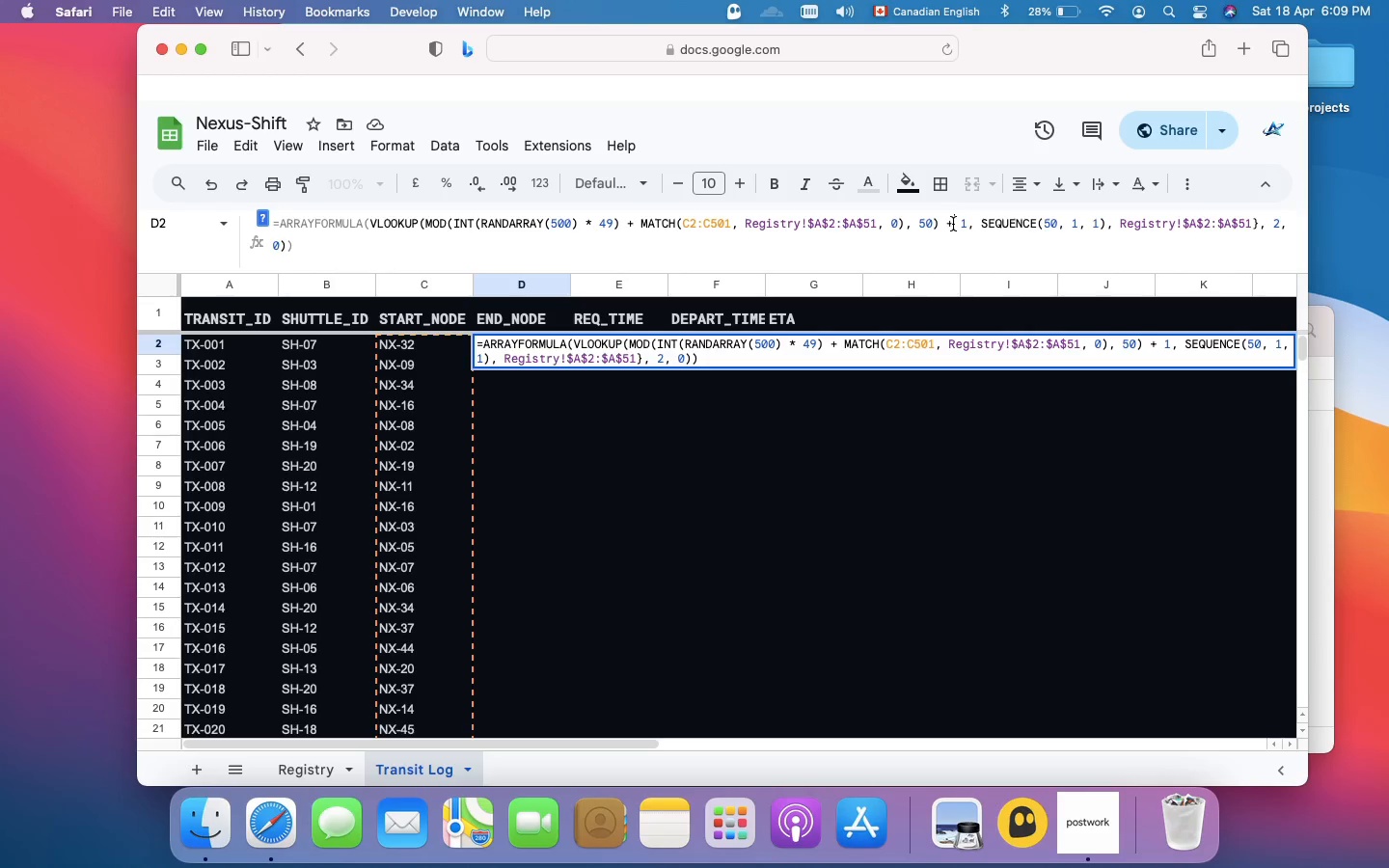 
left_click([1045, 222])
 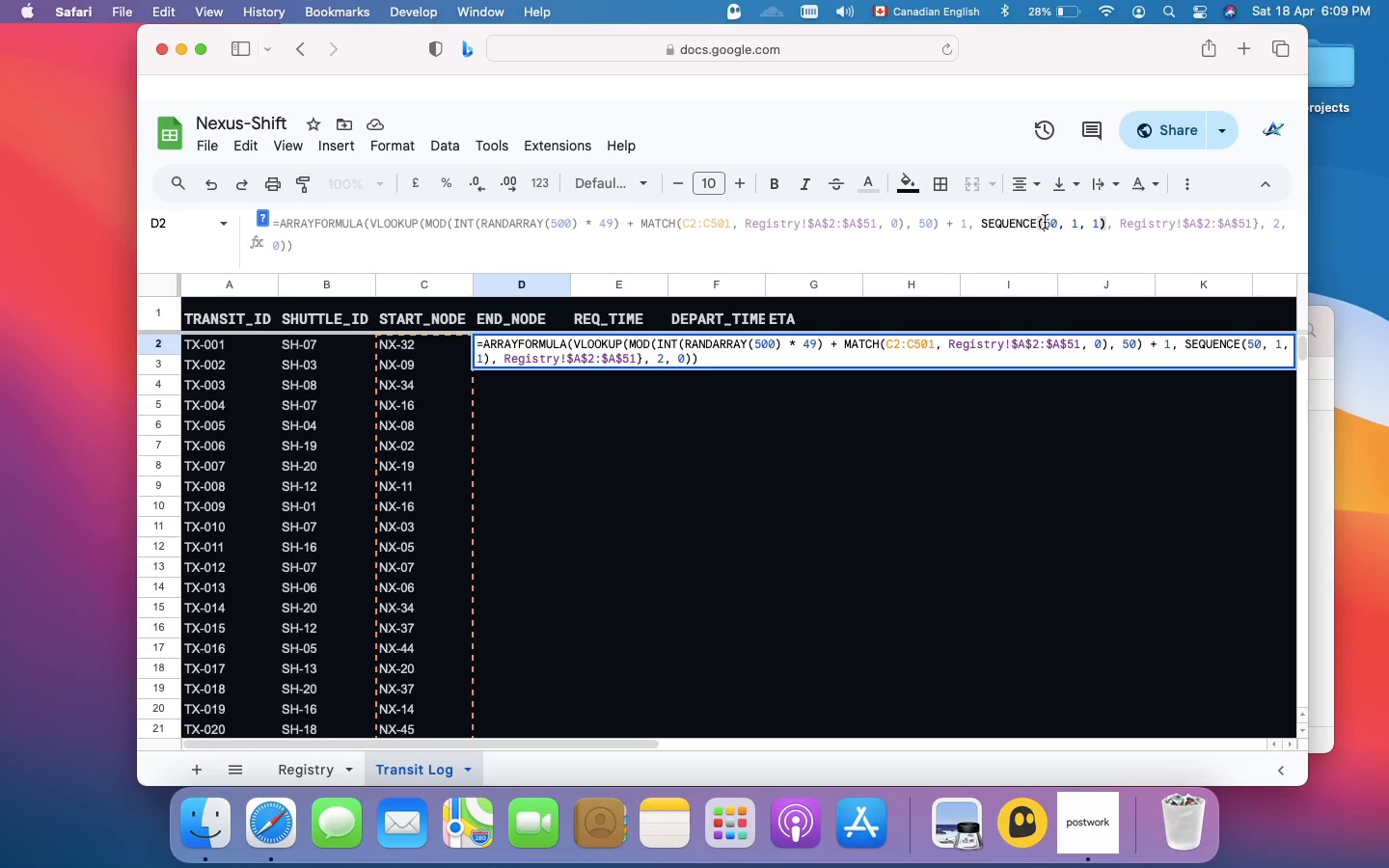 
wait(6.01)
 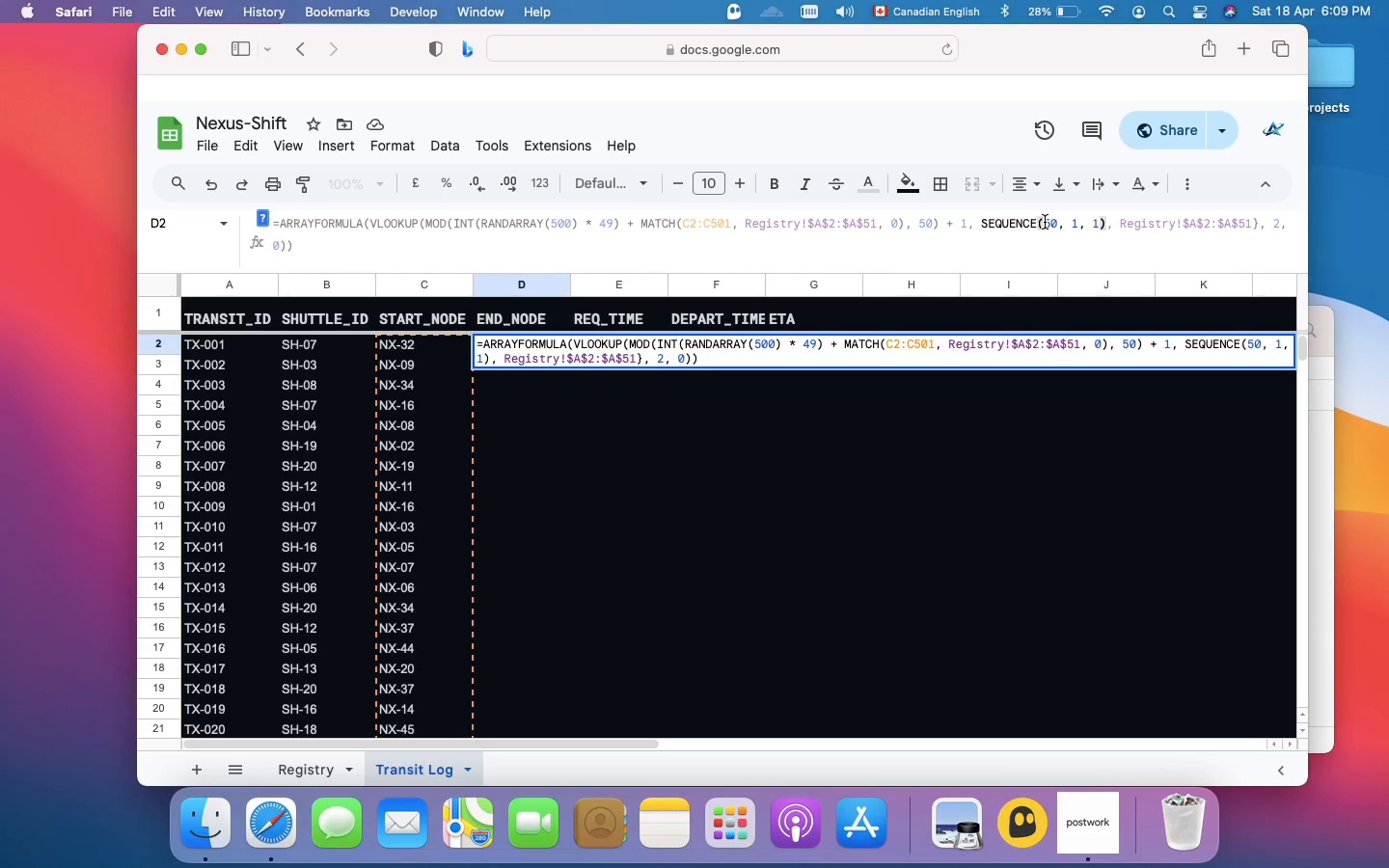 
left_click([981, 223])
 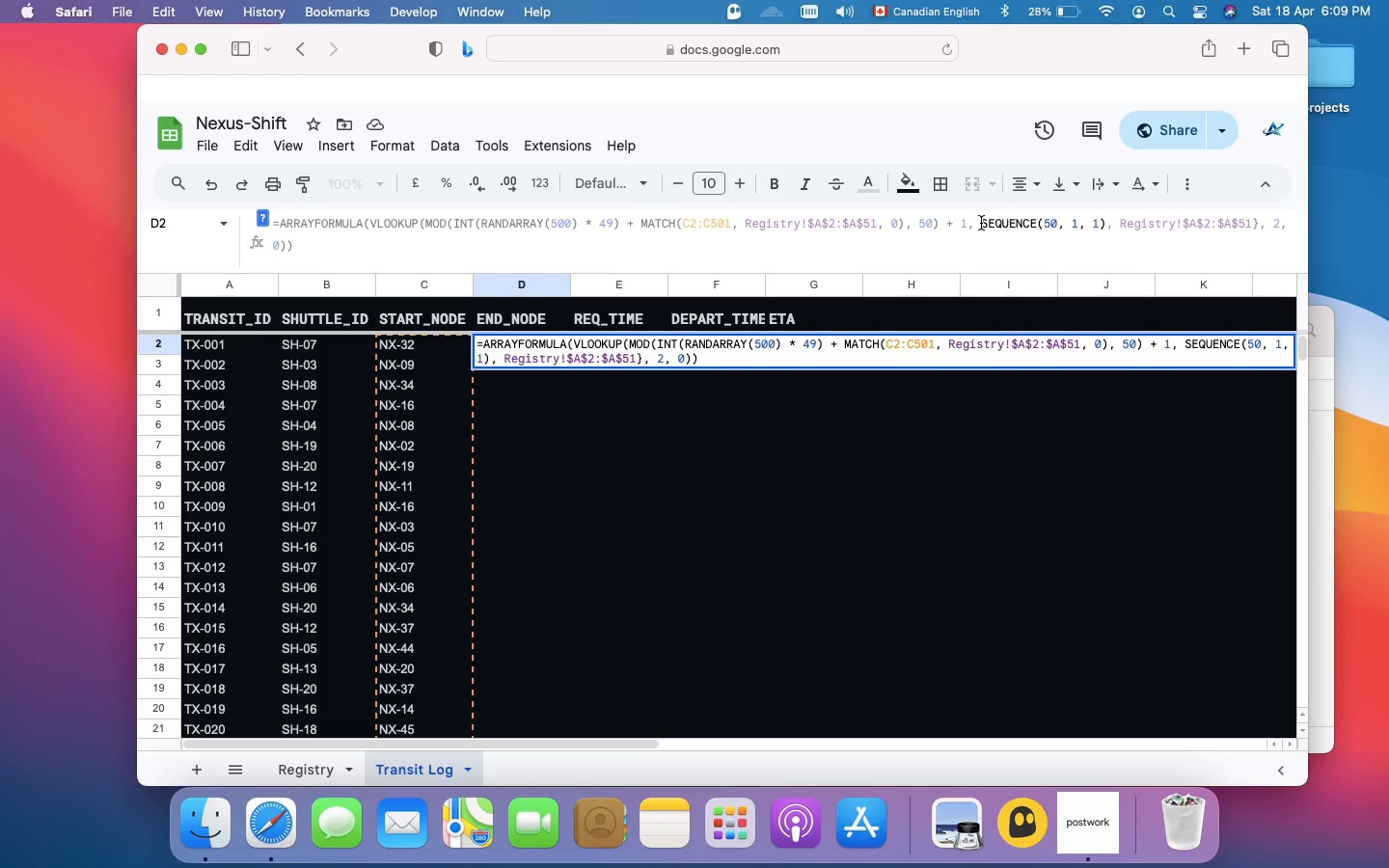 
key(Shift+BracketLeft)
 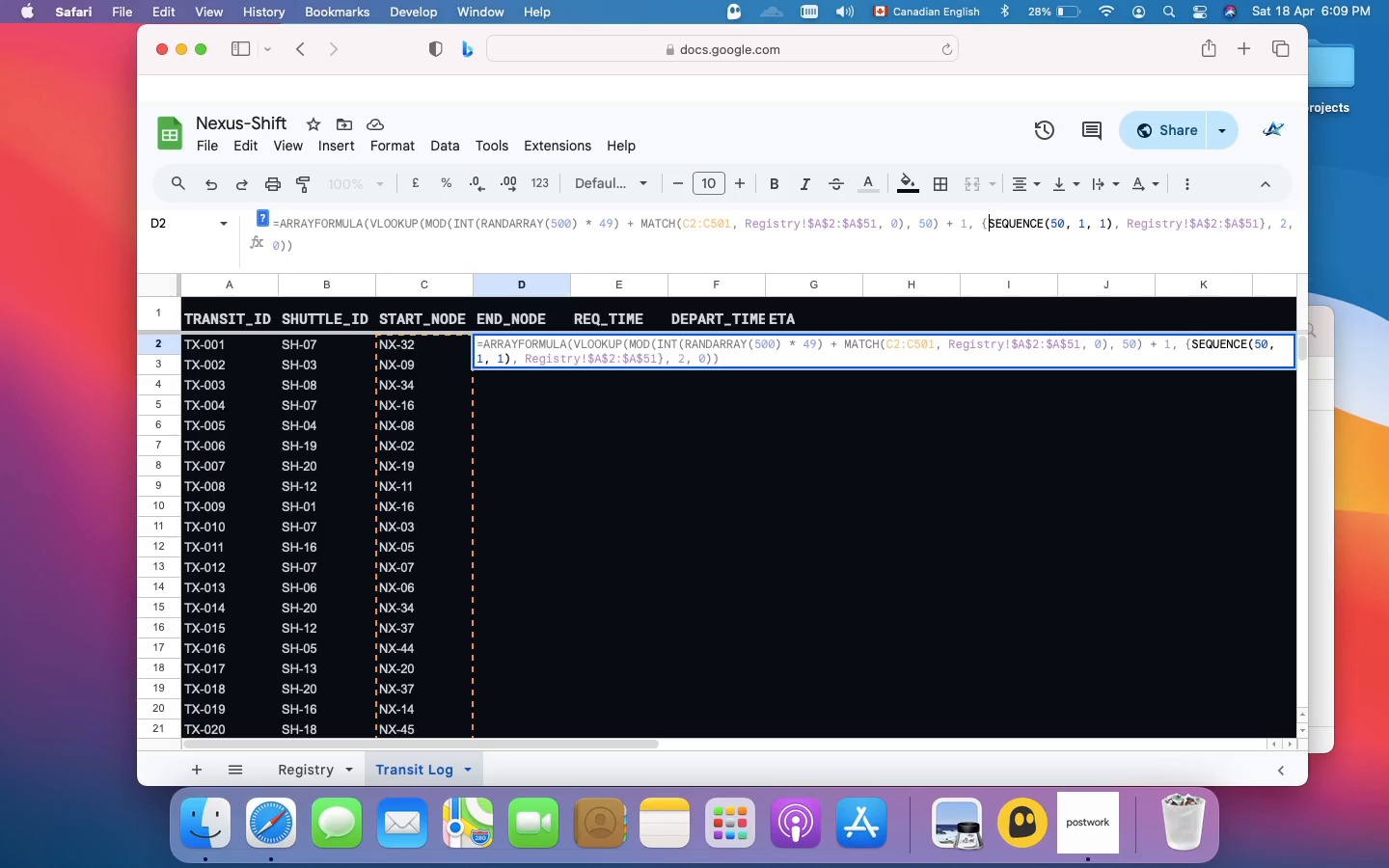 
wait(6.13)
 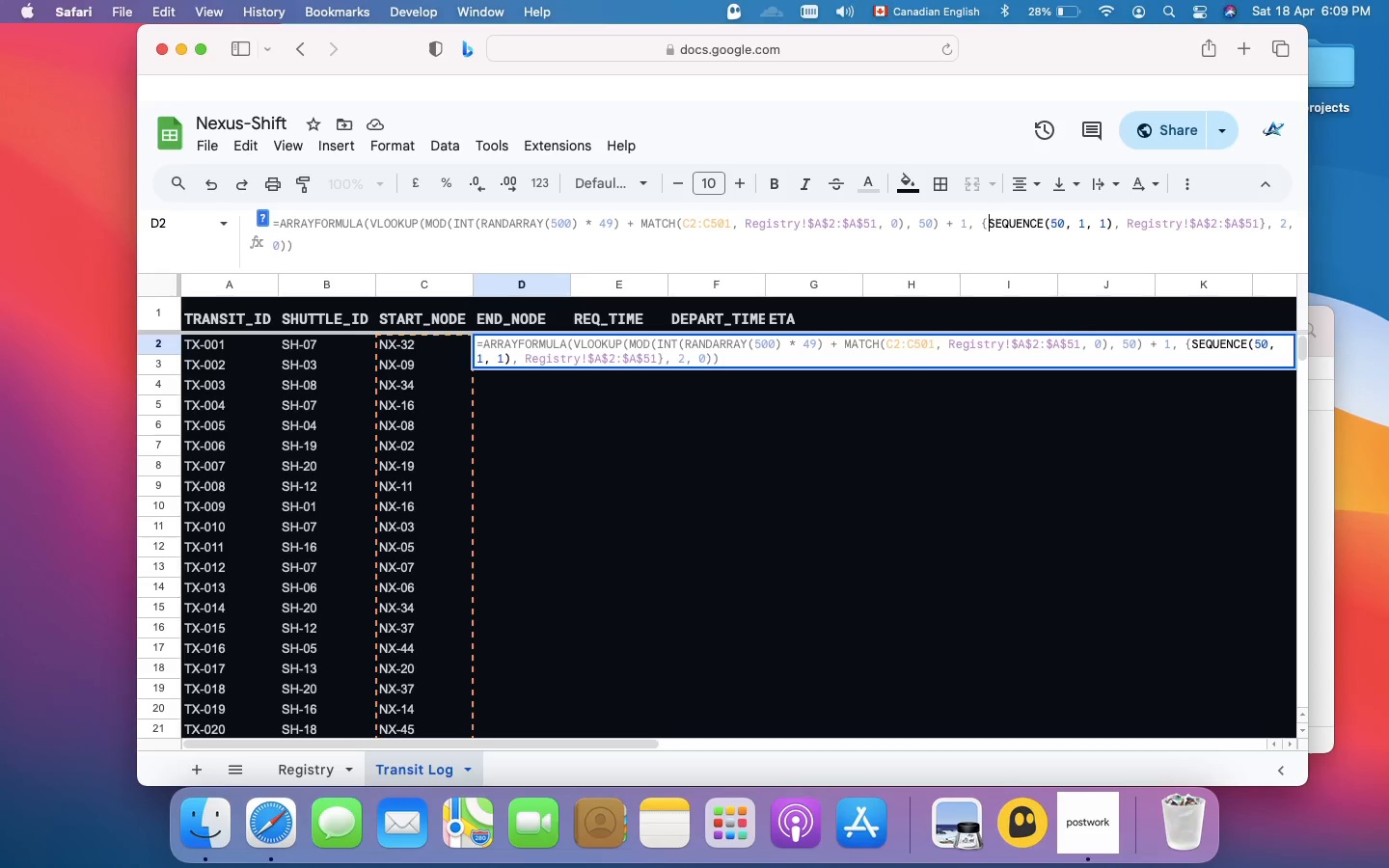 
left_click([686, 249])
 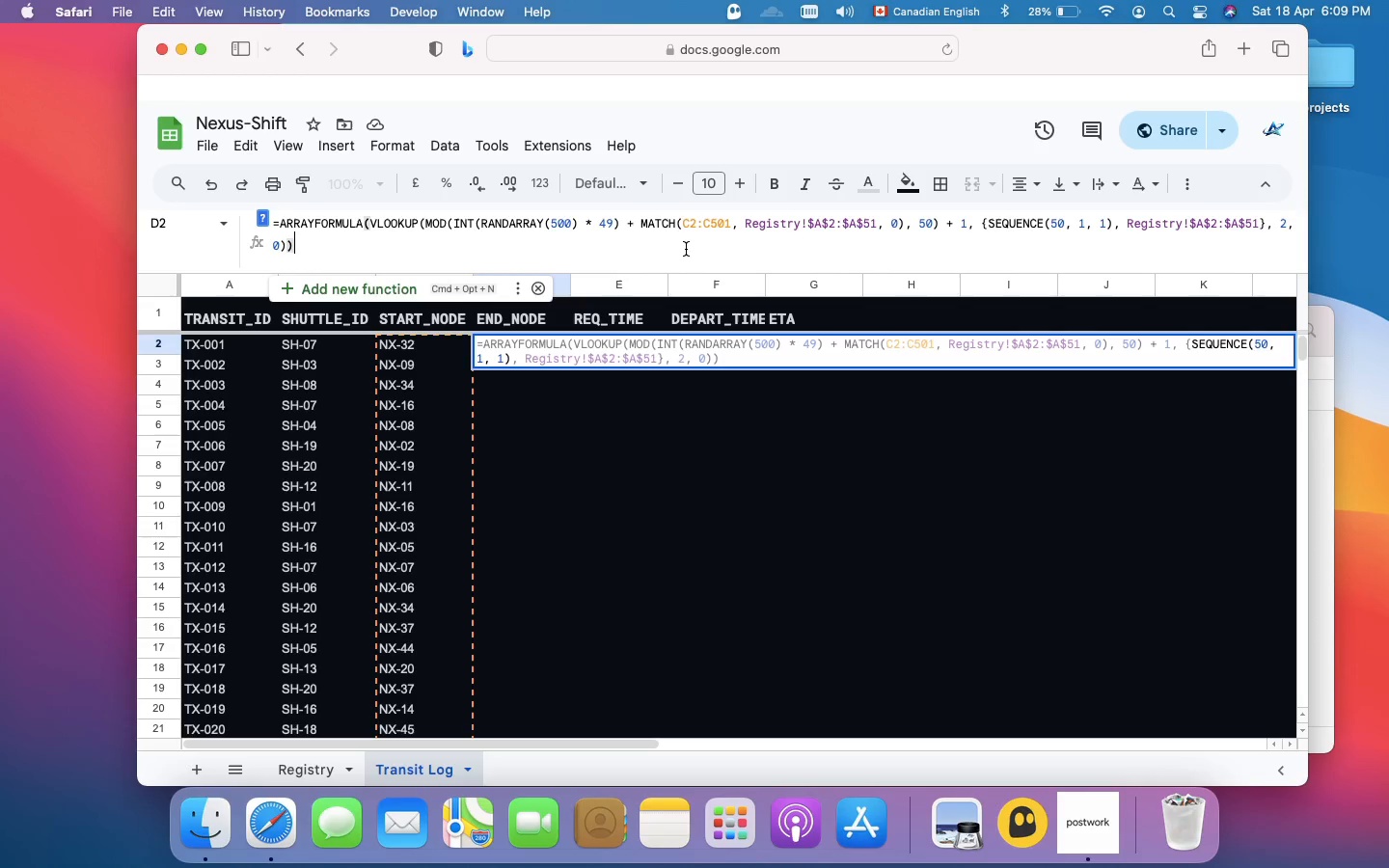 
key(Enter)
 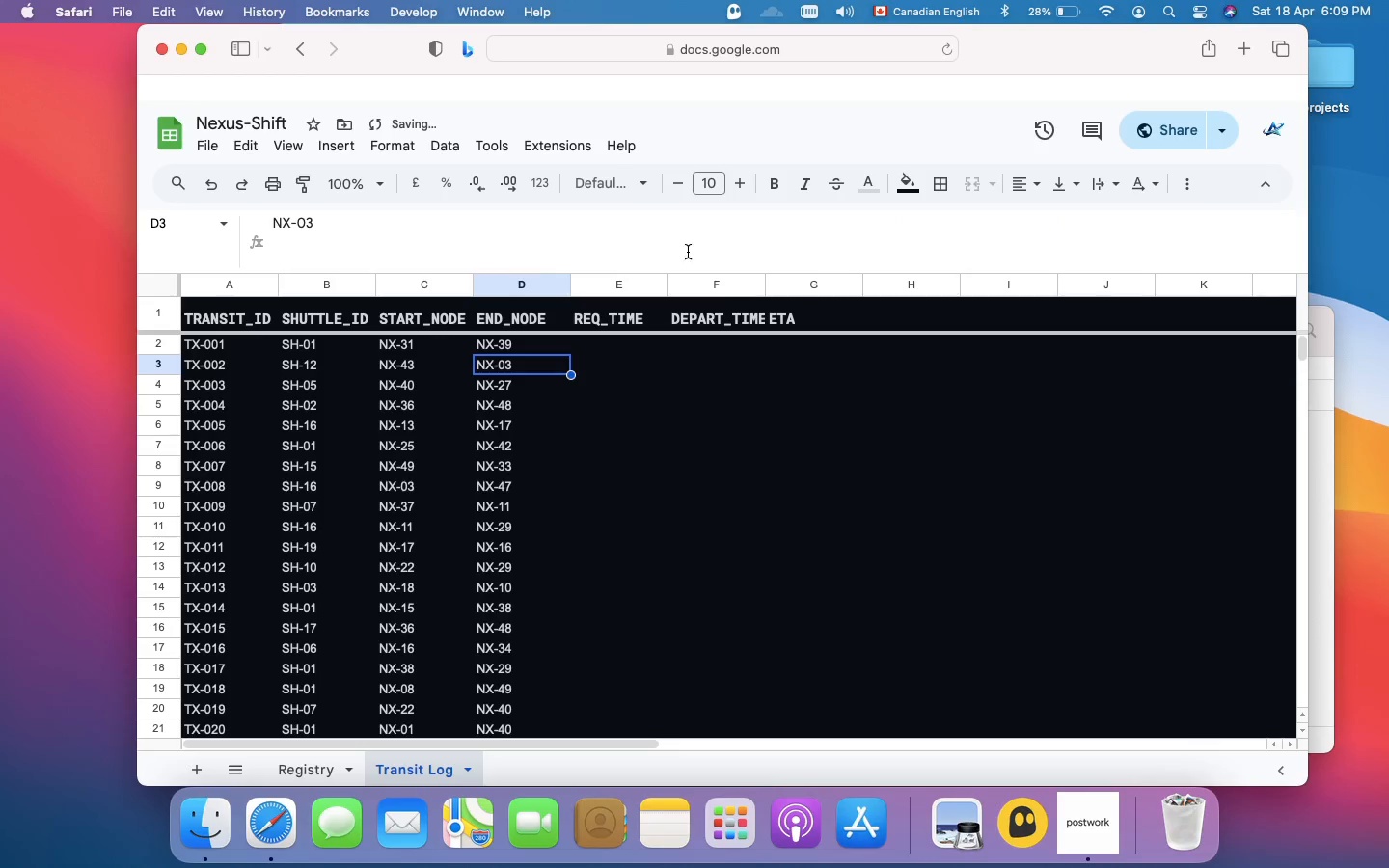 
scroll: coordinate [735, 534], scroll_direction: down, amount: 75.0
 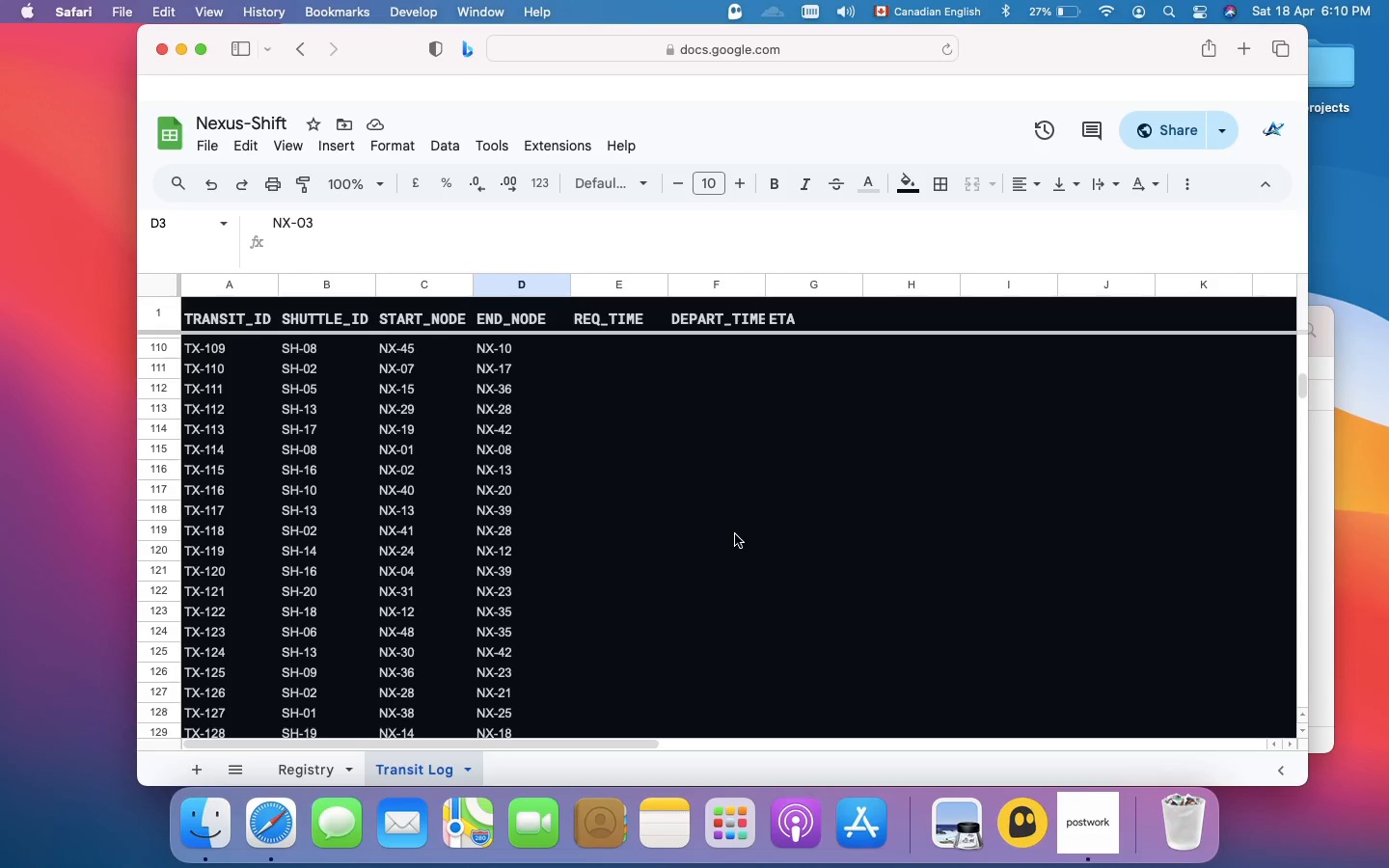 
wait(24.82)
 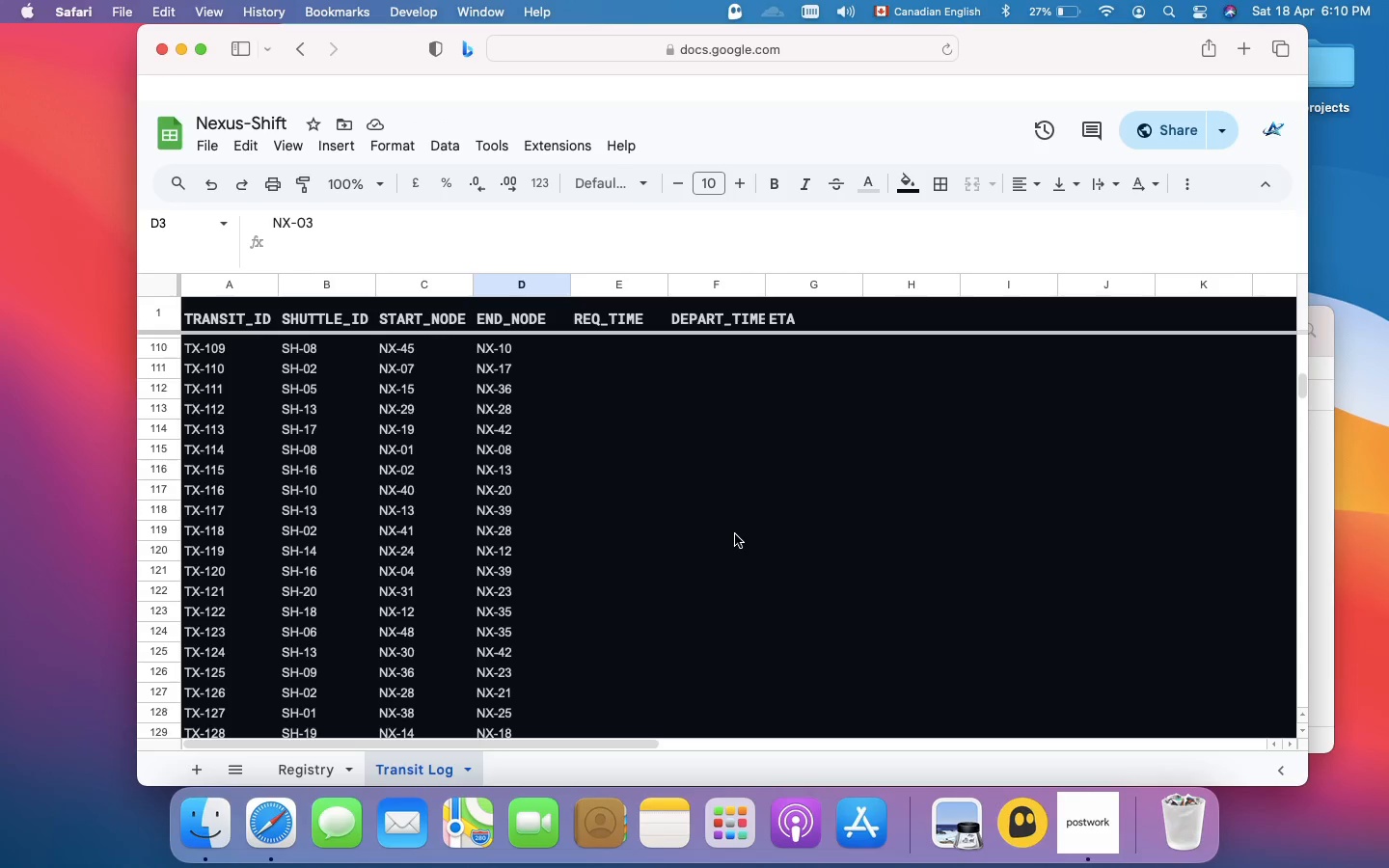 
left_click([615, 354])
 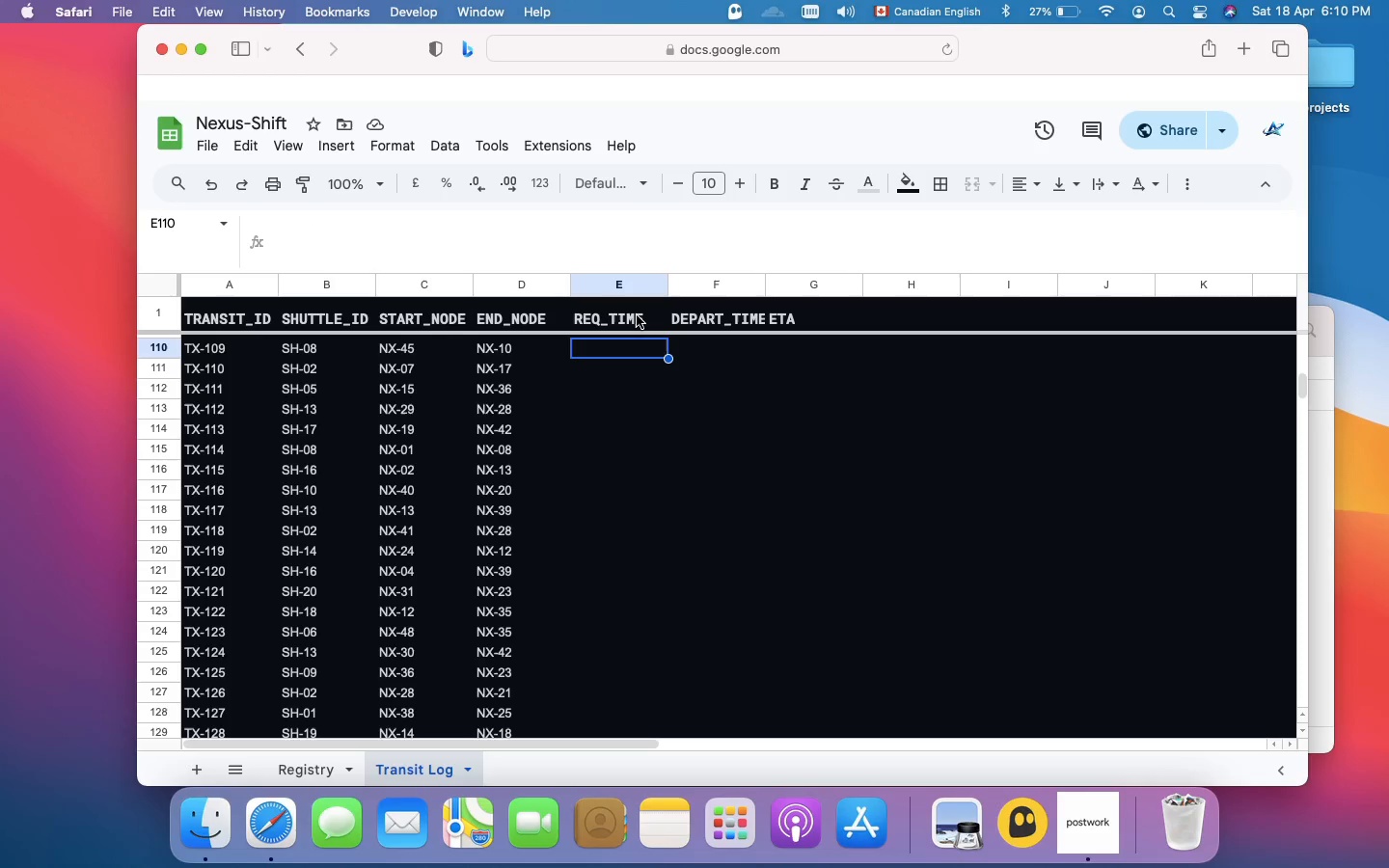 
wait(5.97)
 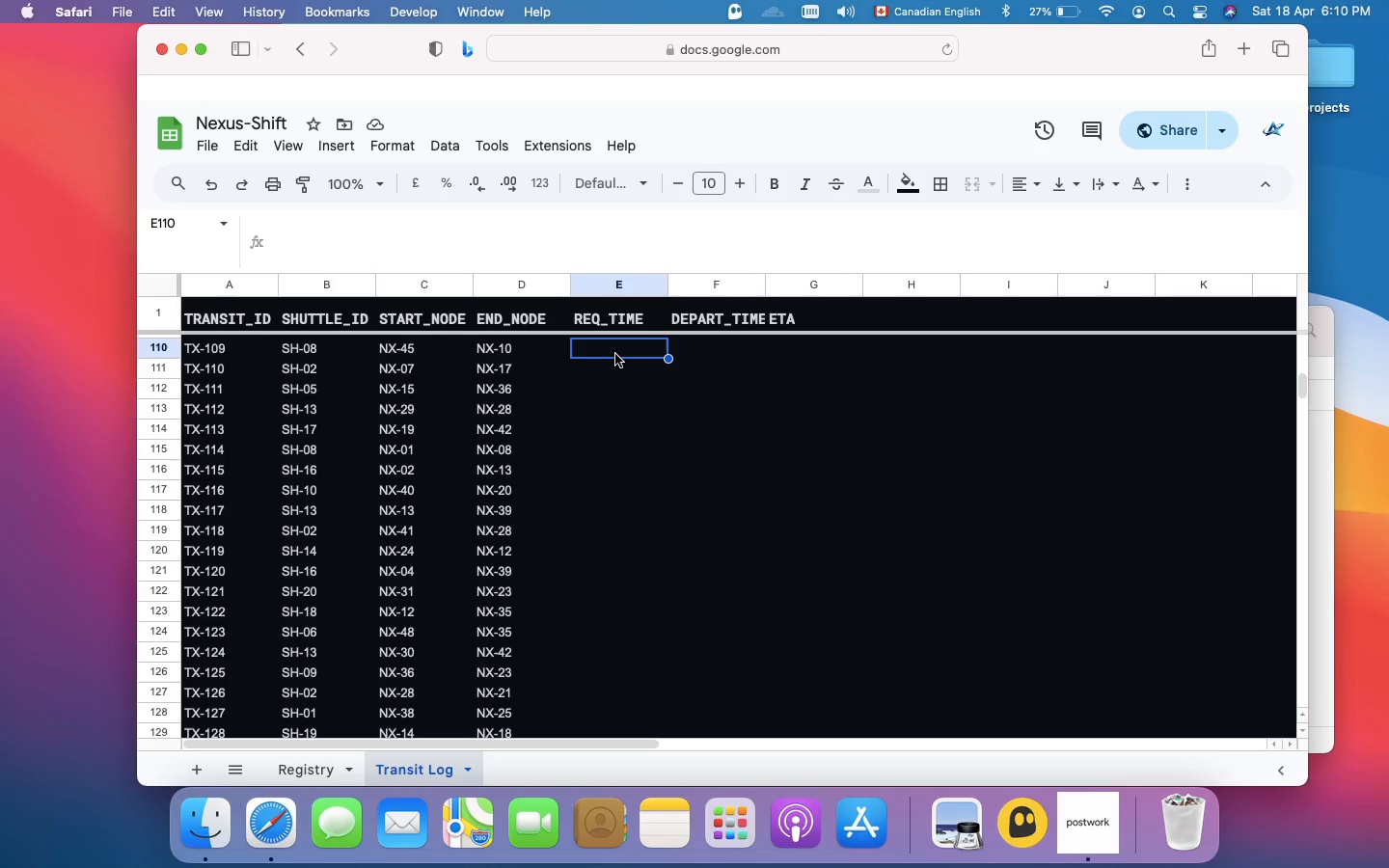 
left_click([558, 249])
 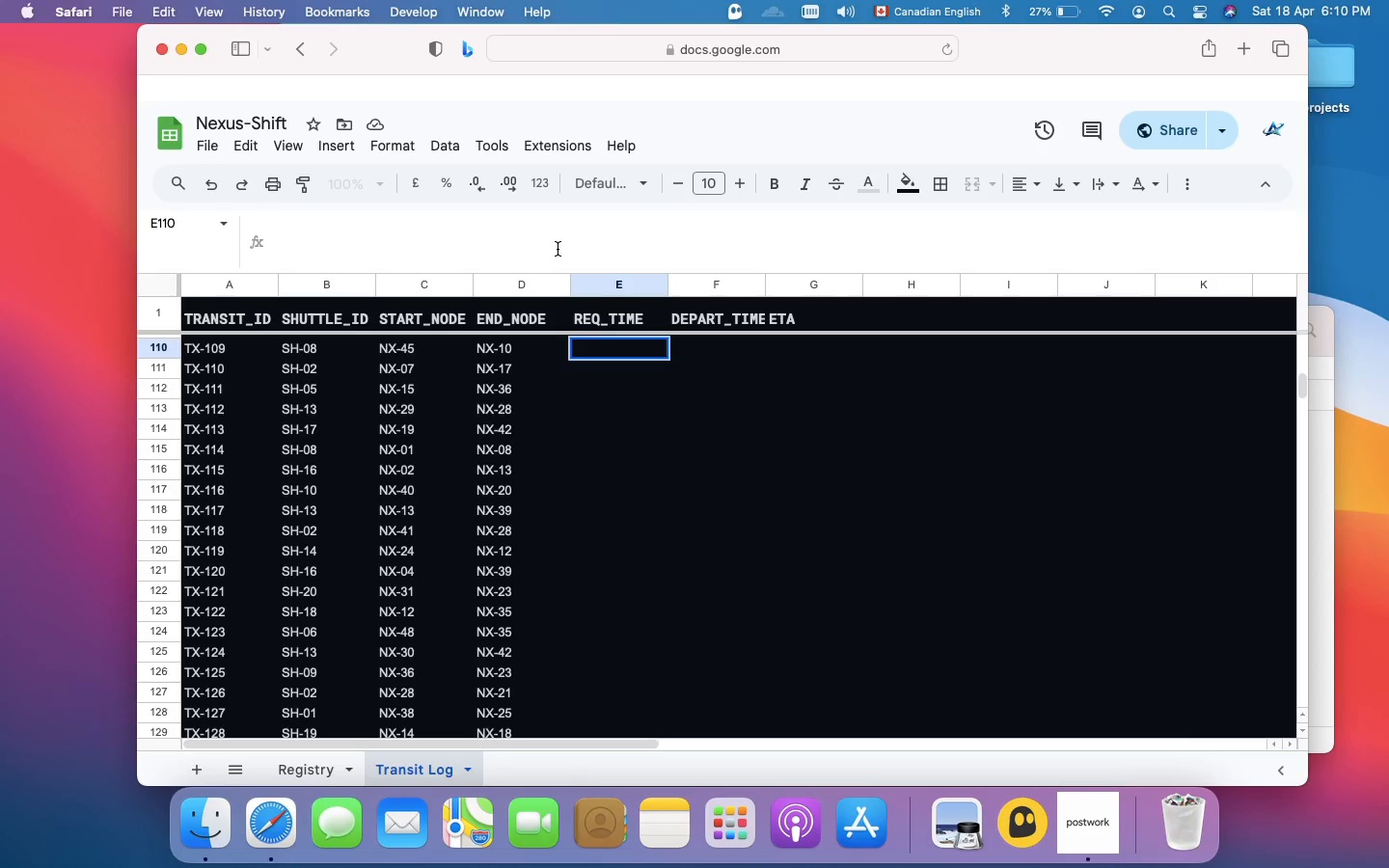 
type(=ARRAYFORMULA(DATE()
 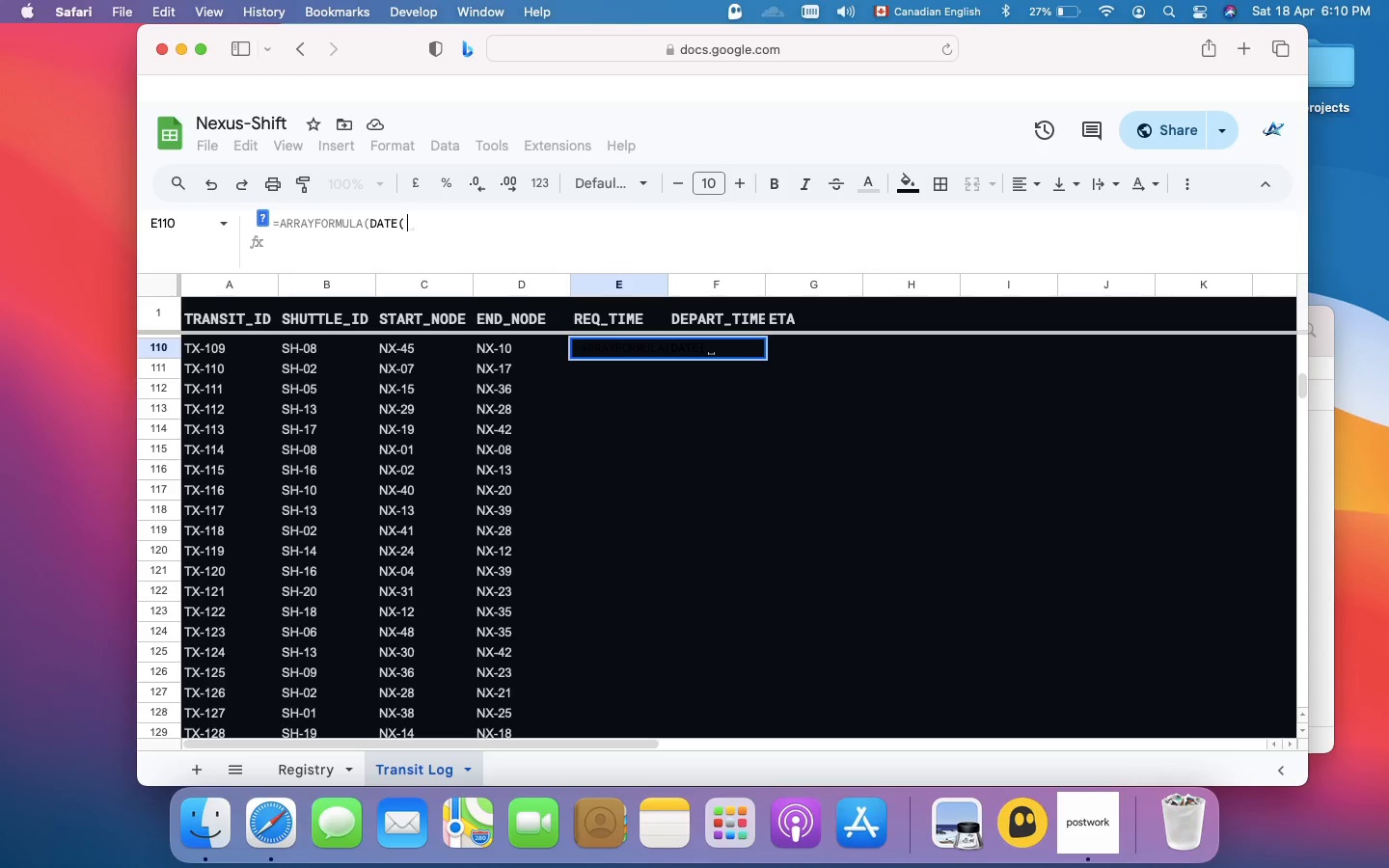 
type(2026, 4, 15)
 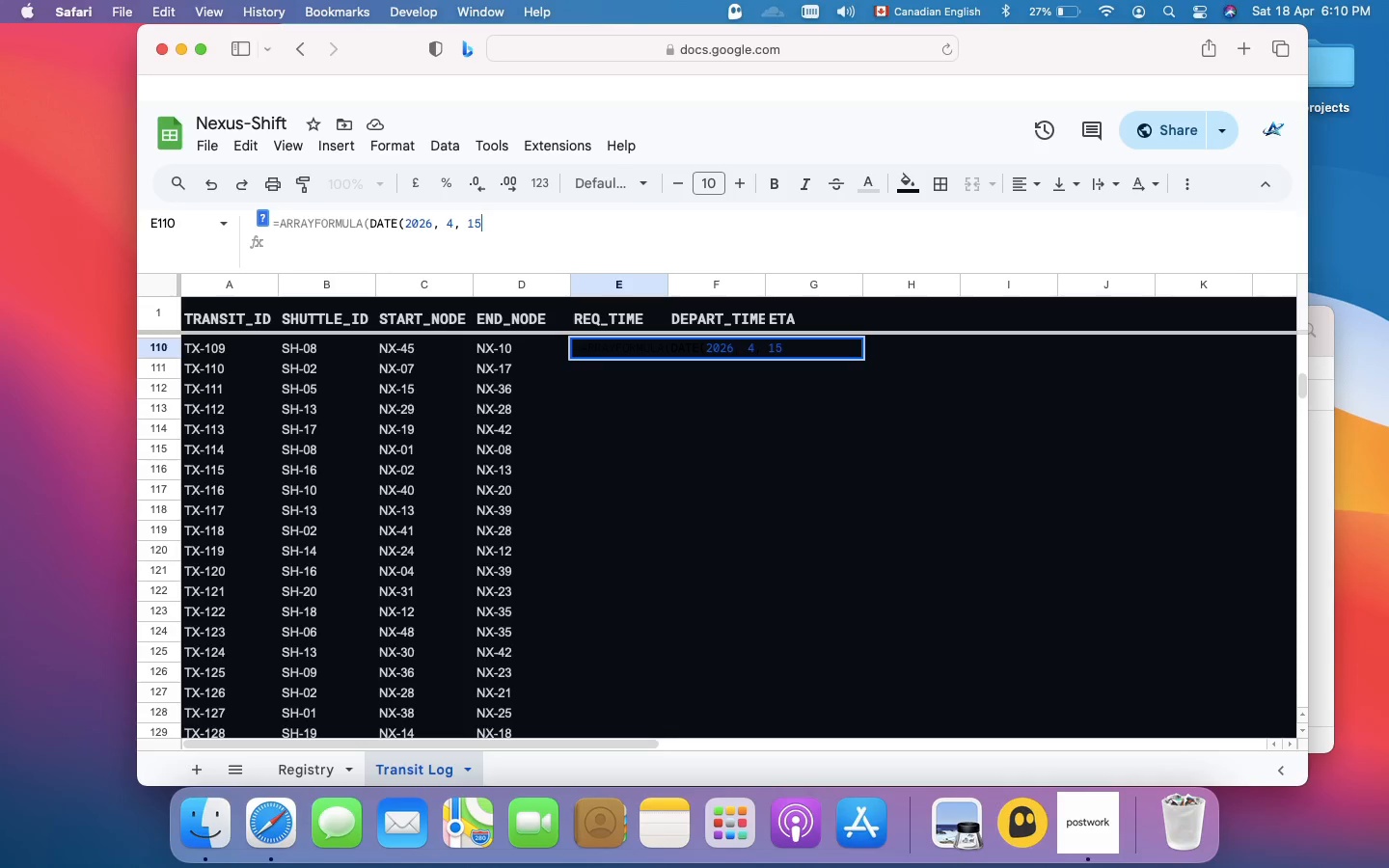 
type() + (SEQUENCE(500, 1, 0))
 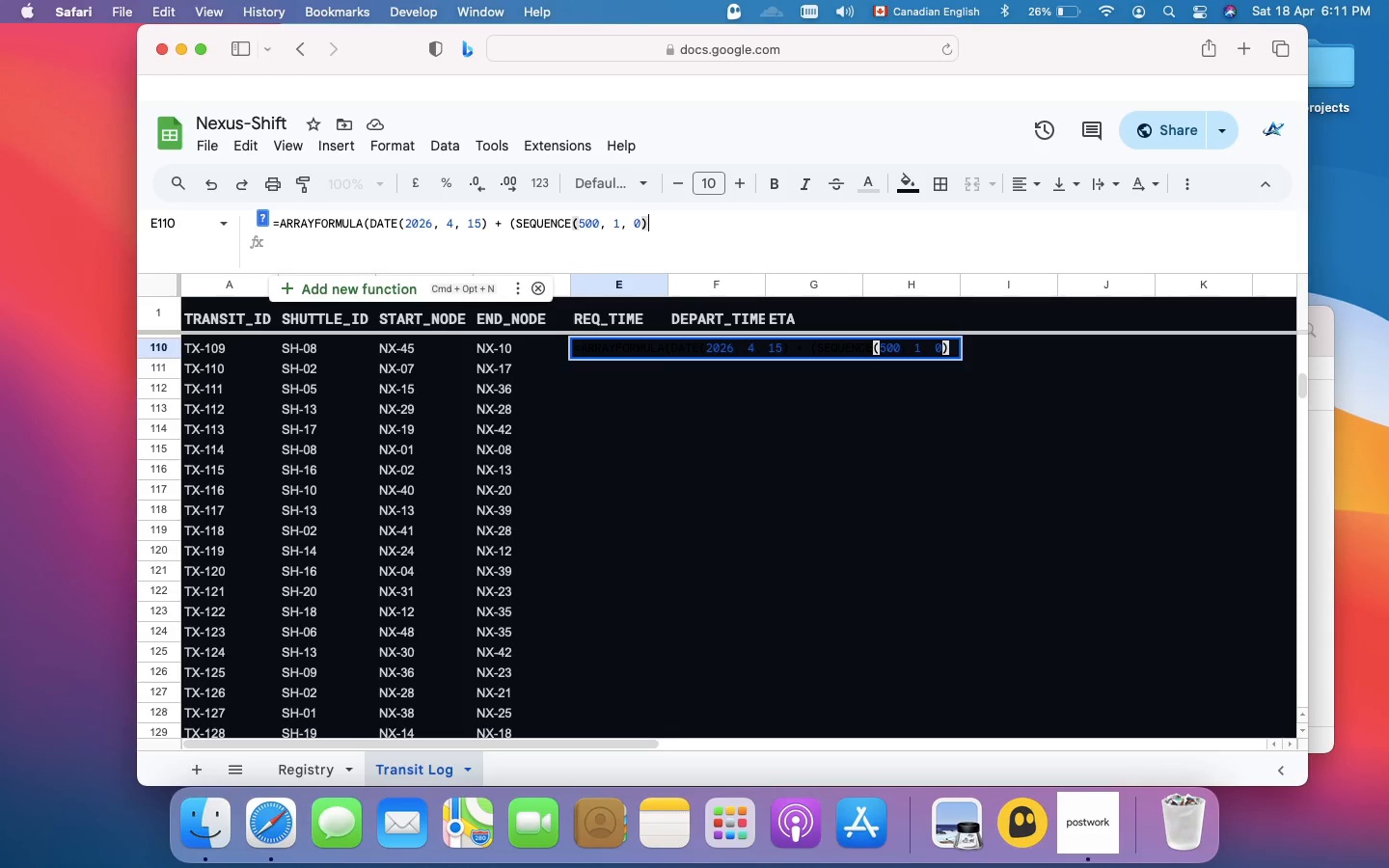 
type(/500))
 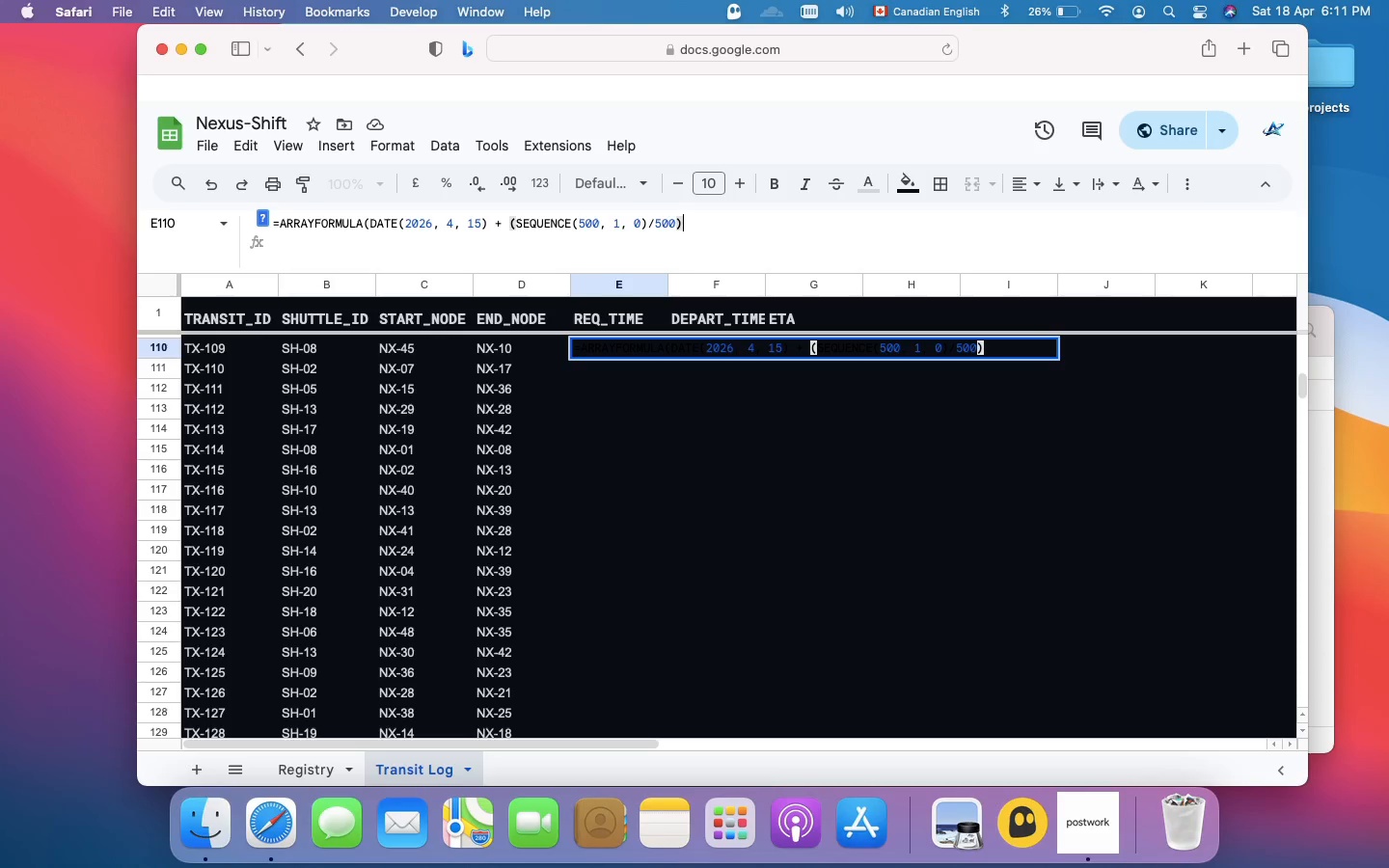 
type( + (RANDARRAY(500)/1000)))
 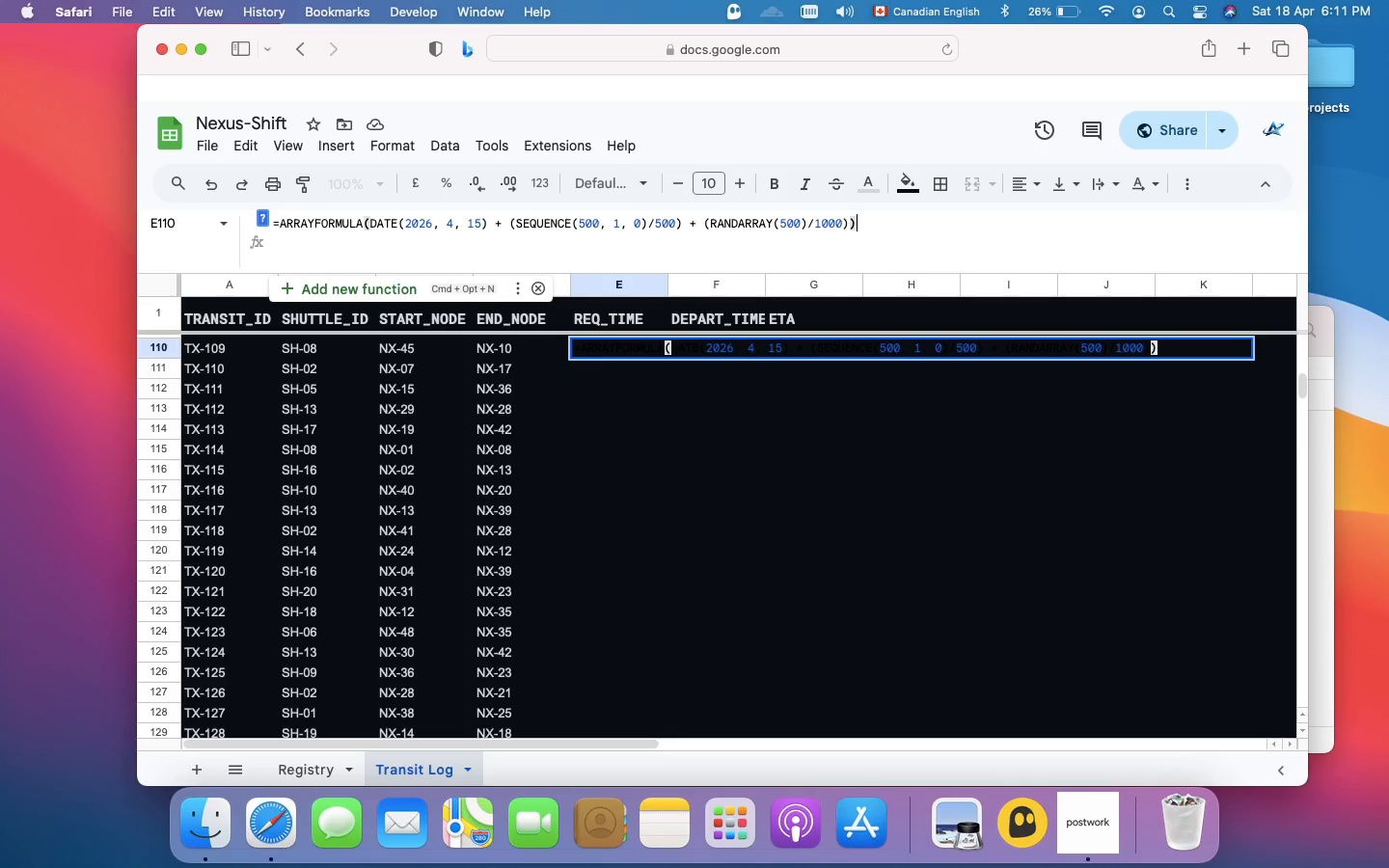 
key(Enter)
 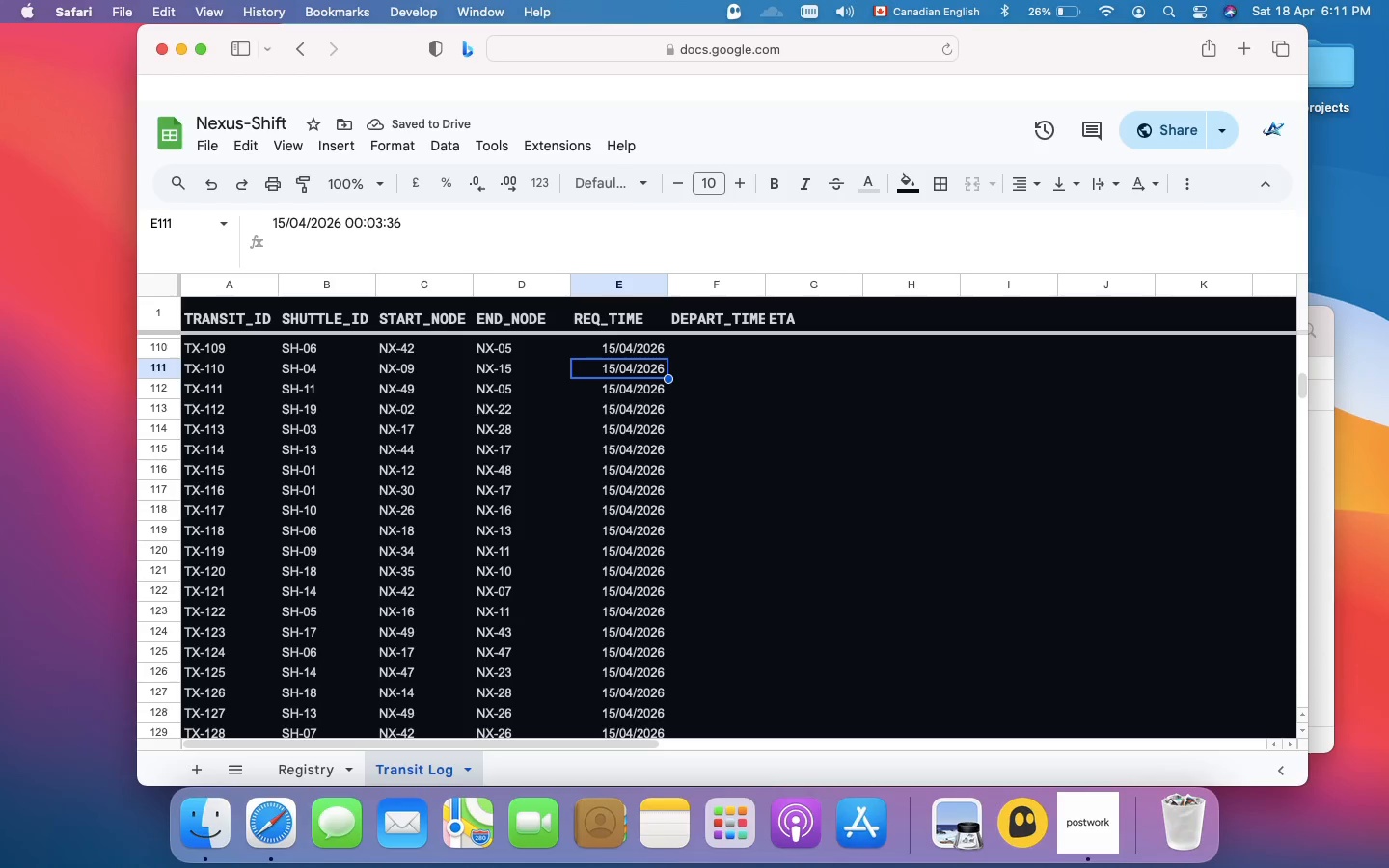 
wait(8.41)
 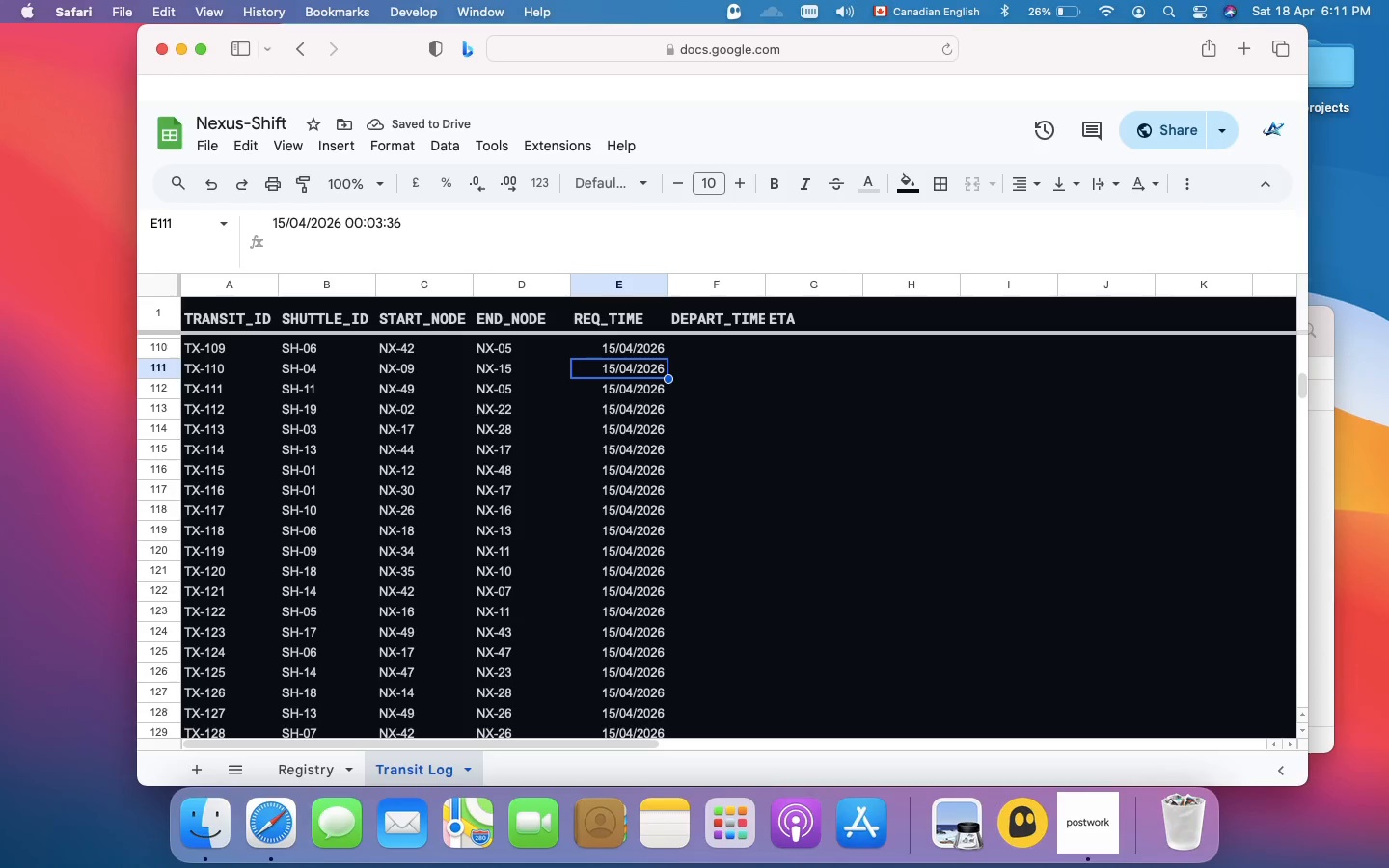 
left_click([616, 281])
 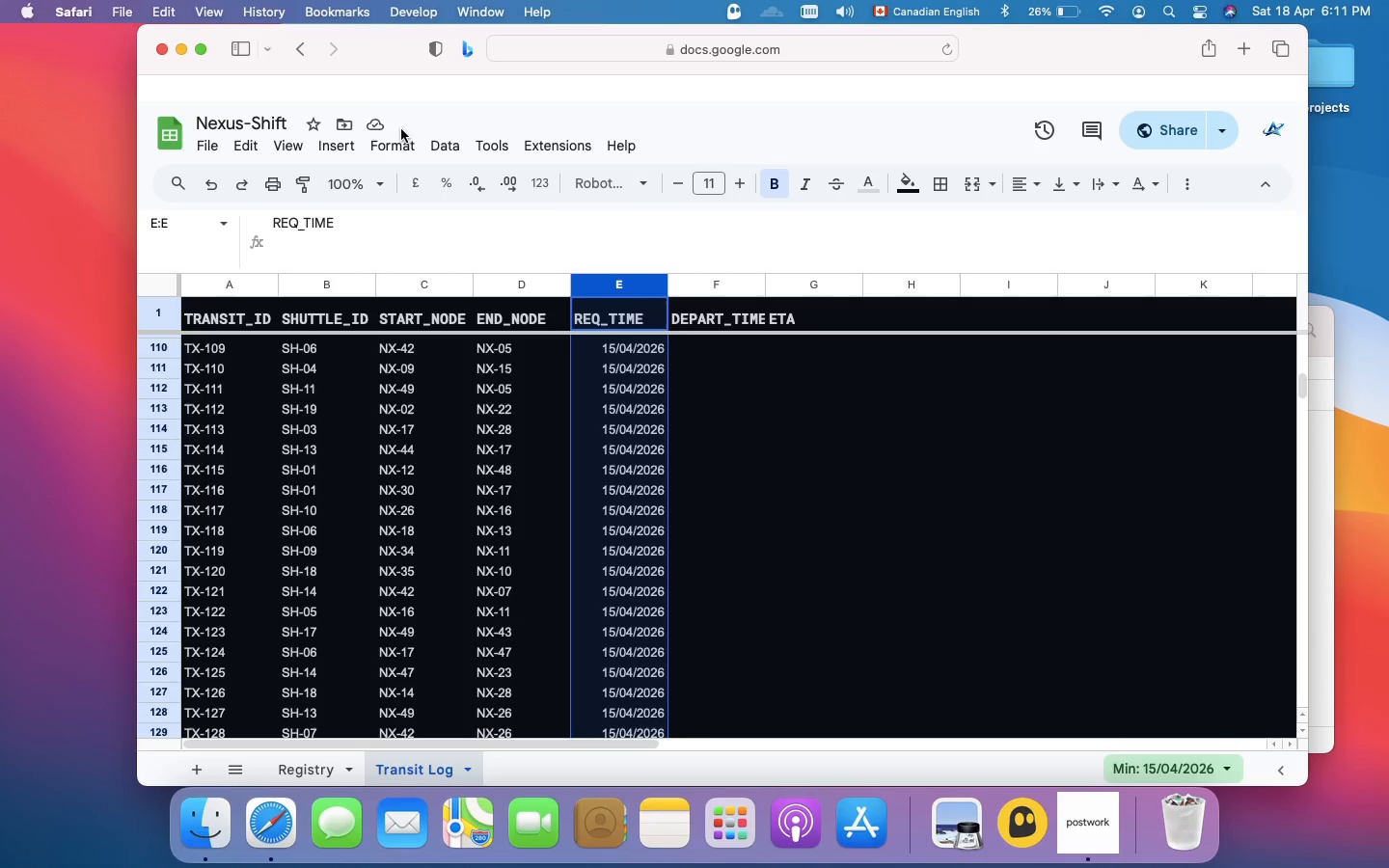 
left_click([381, 140])
 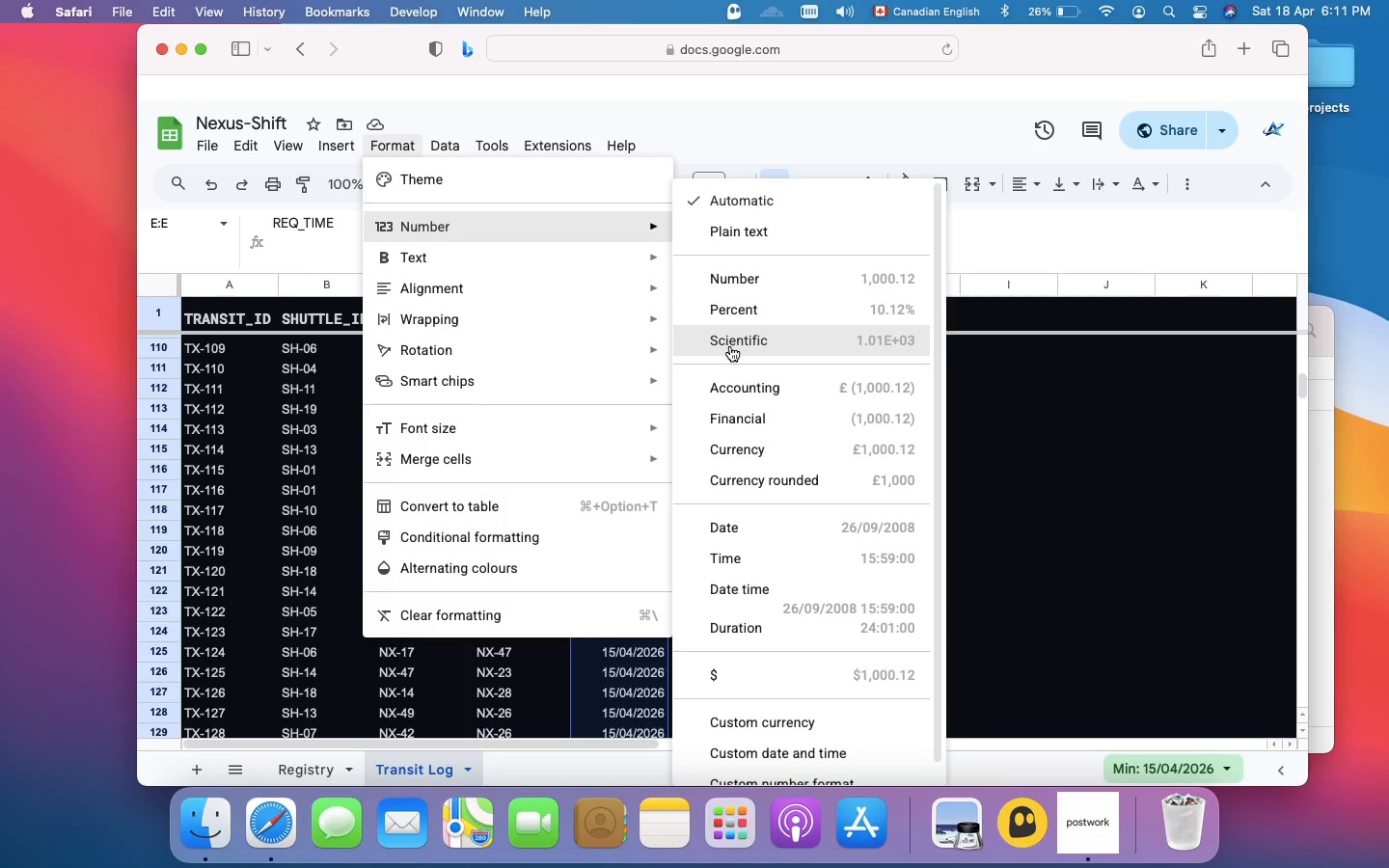 
wait(6.18)
 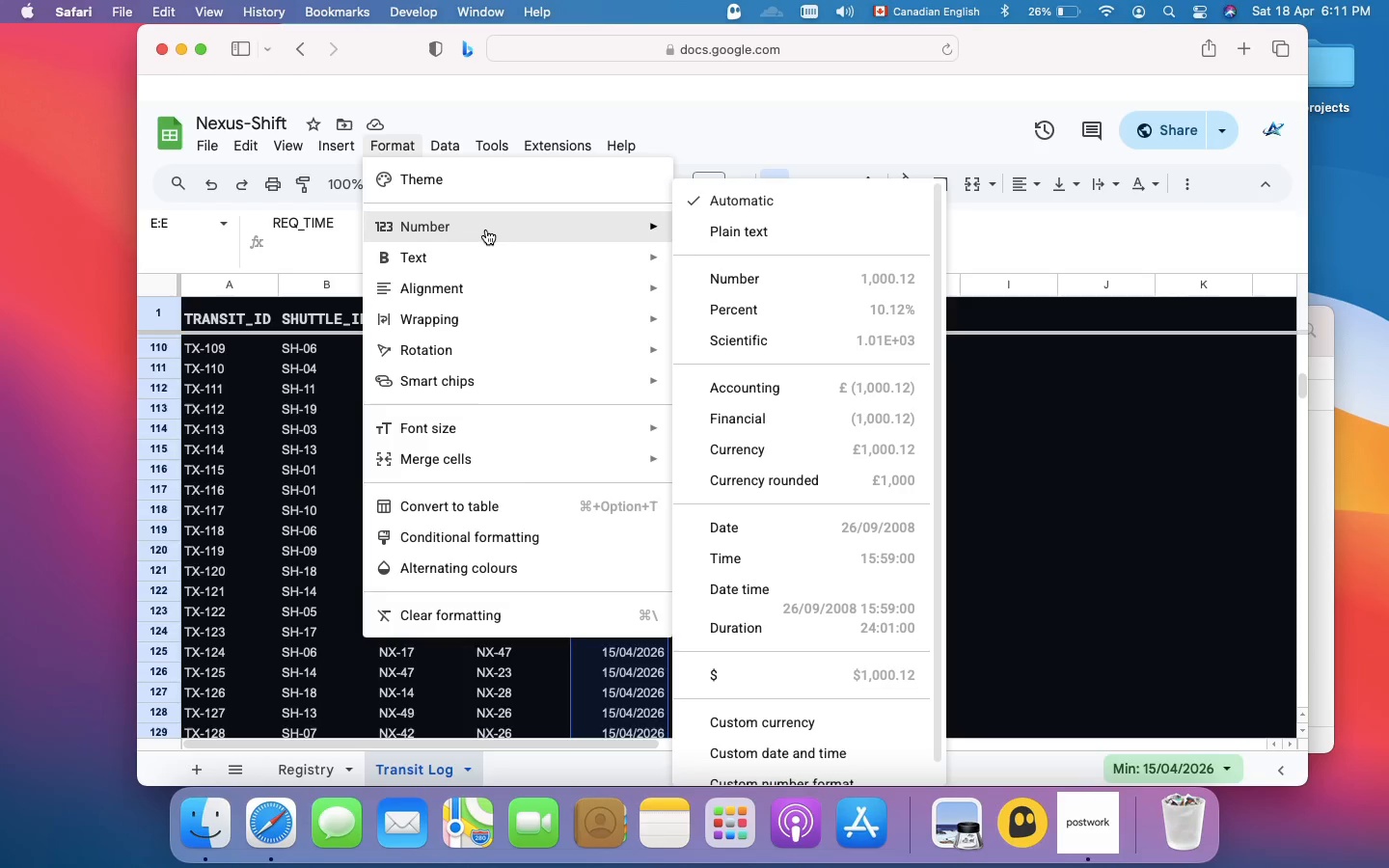 
mouse_move([749, 456])
 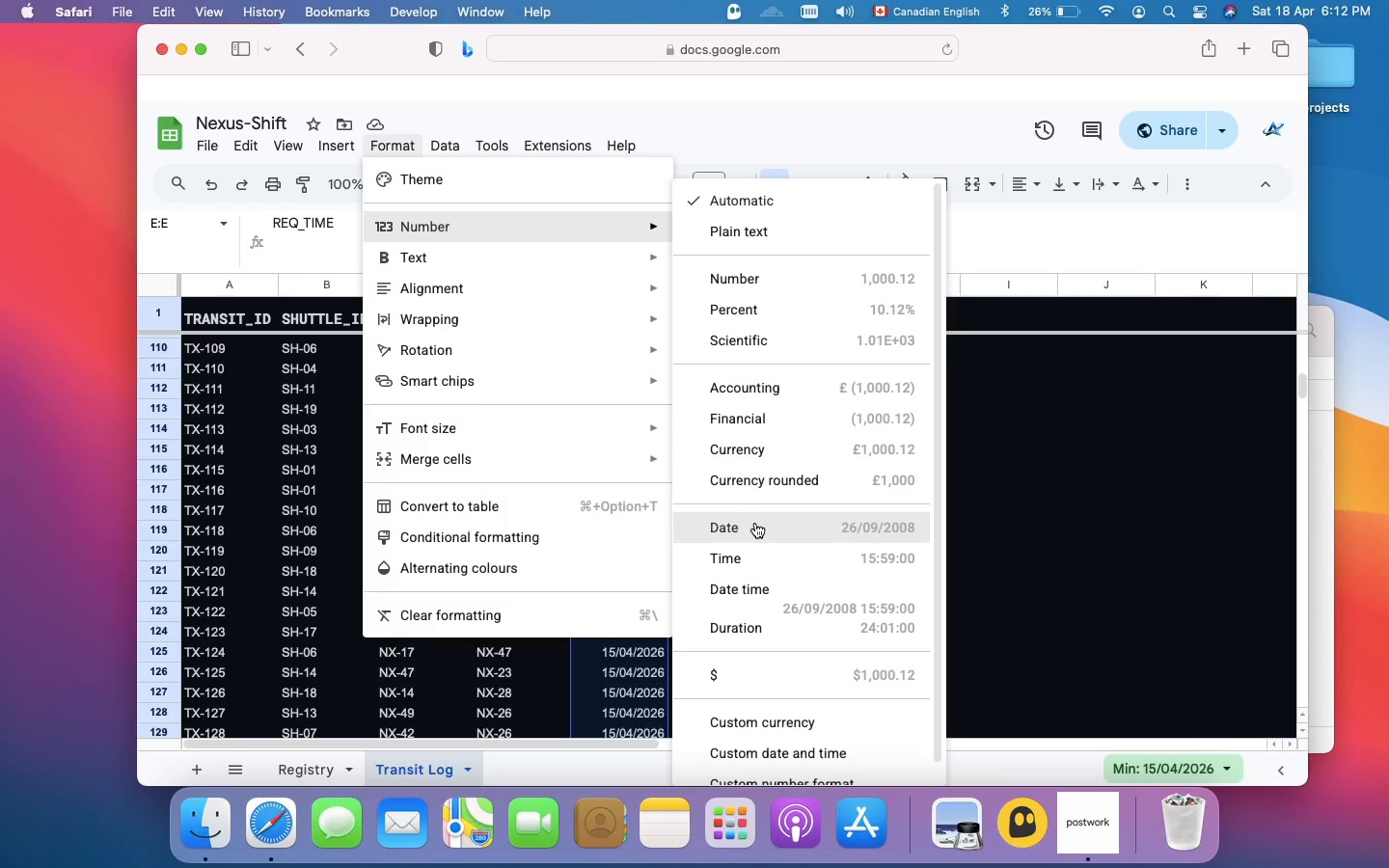 
left_click([755, 523])
 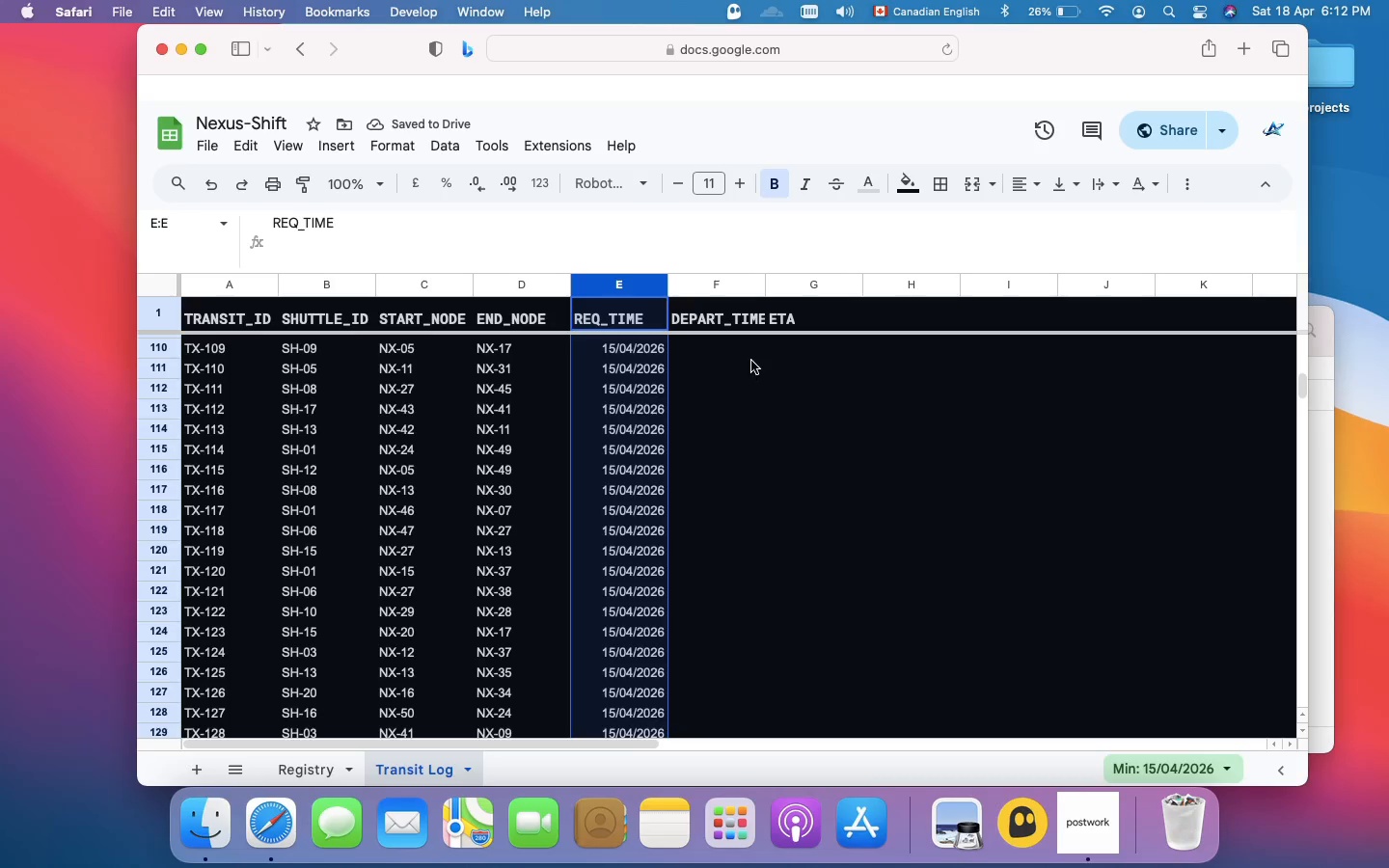 
left_click([729, 346])
 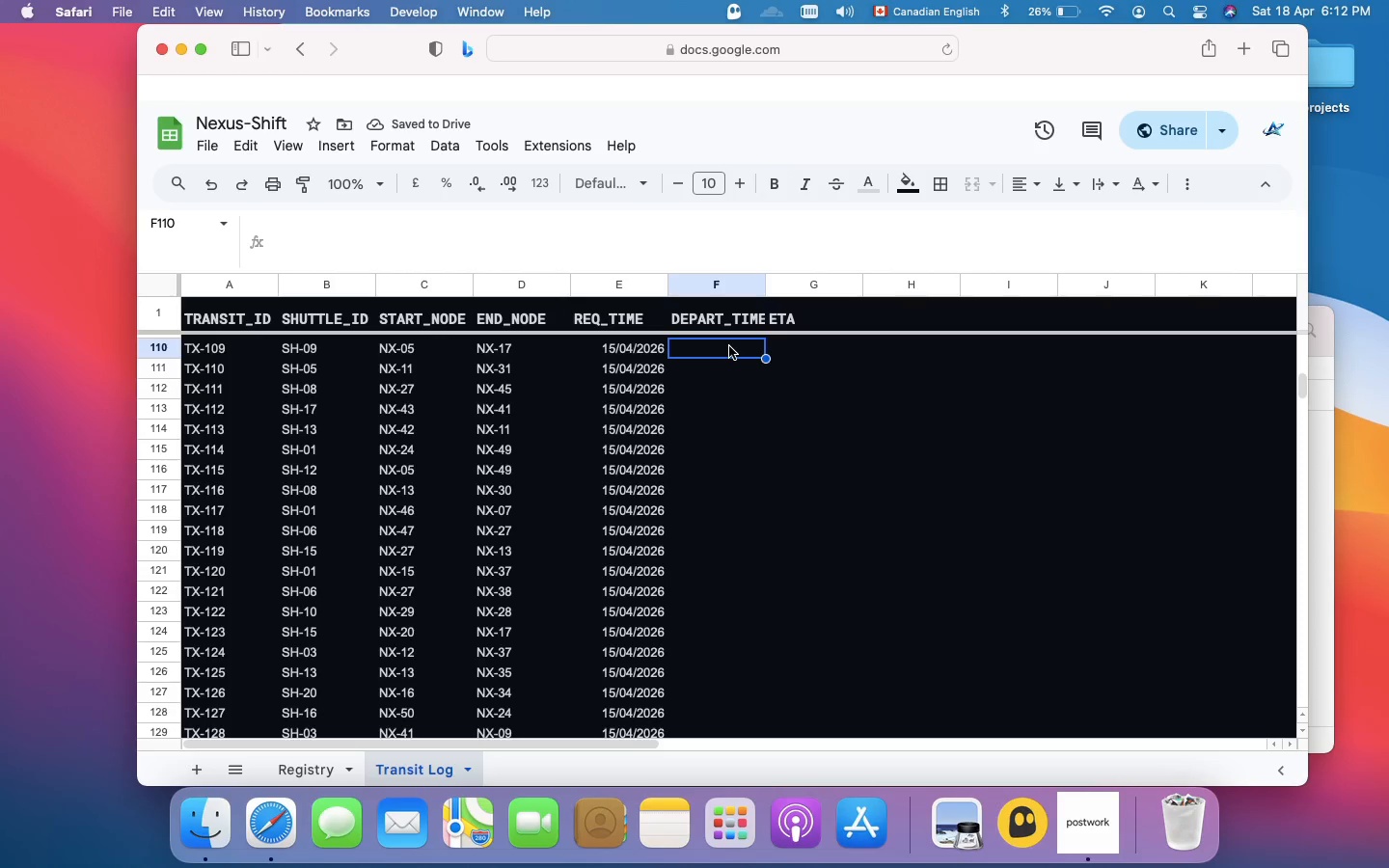 
scroll: coordinate [729, 346], scroll_direction: up, amount: 17.0
 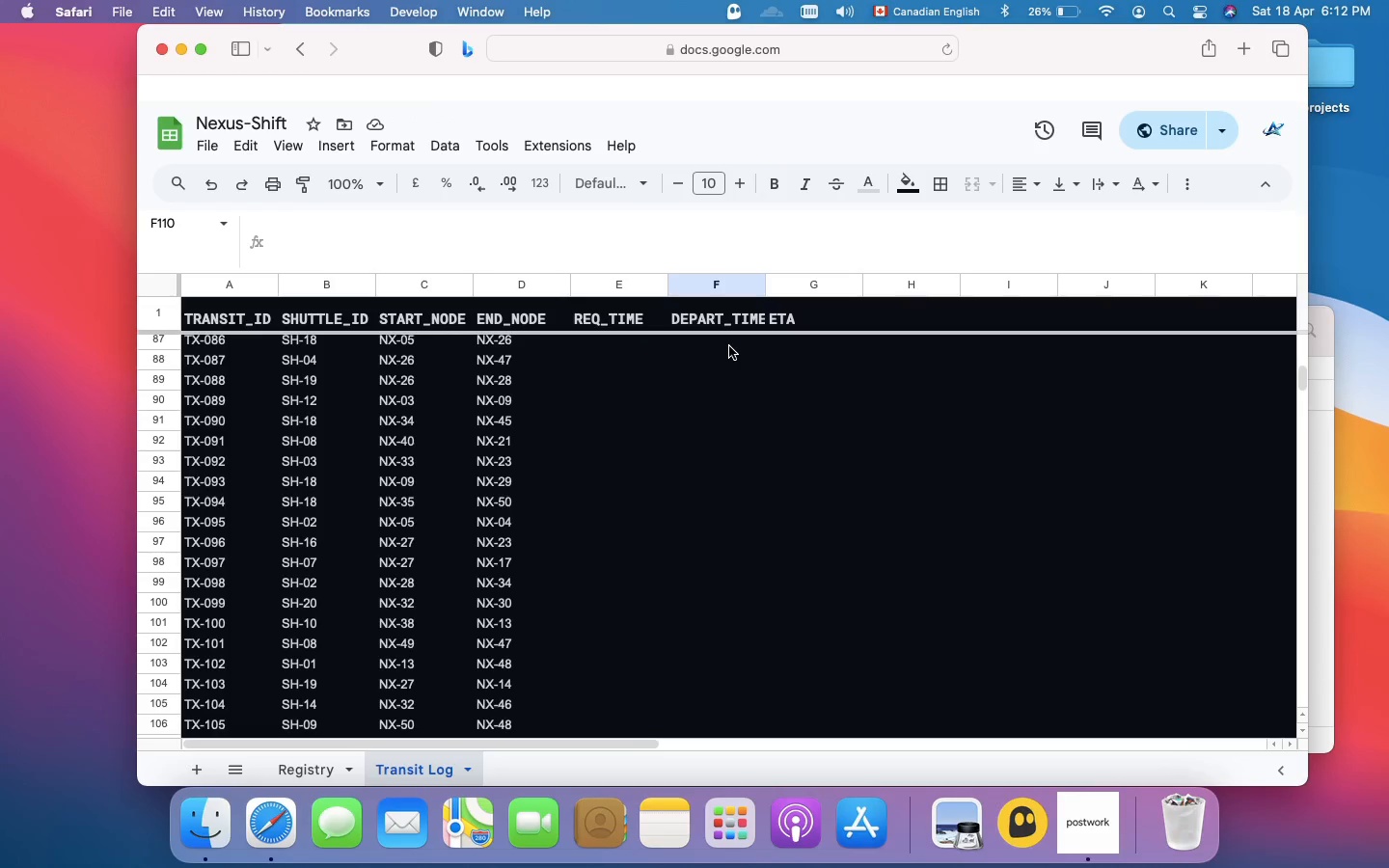 
scroll: coordinate [729, 346], scroll_direction: down, amount: 2.0
 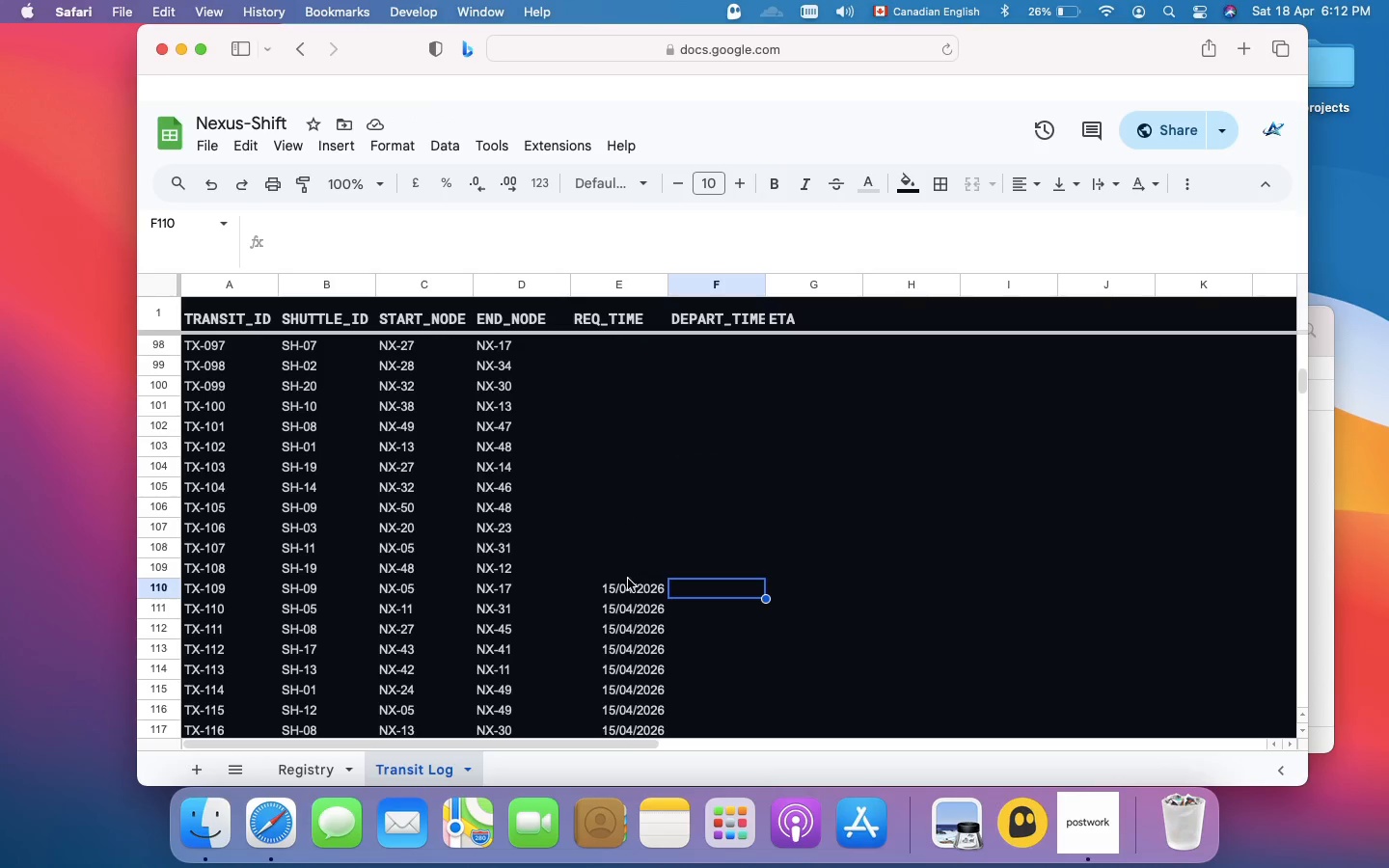 
left_click([628, 589])
 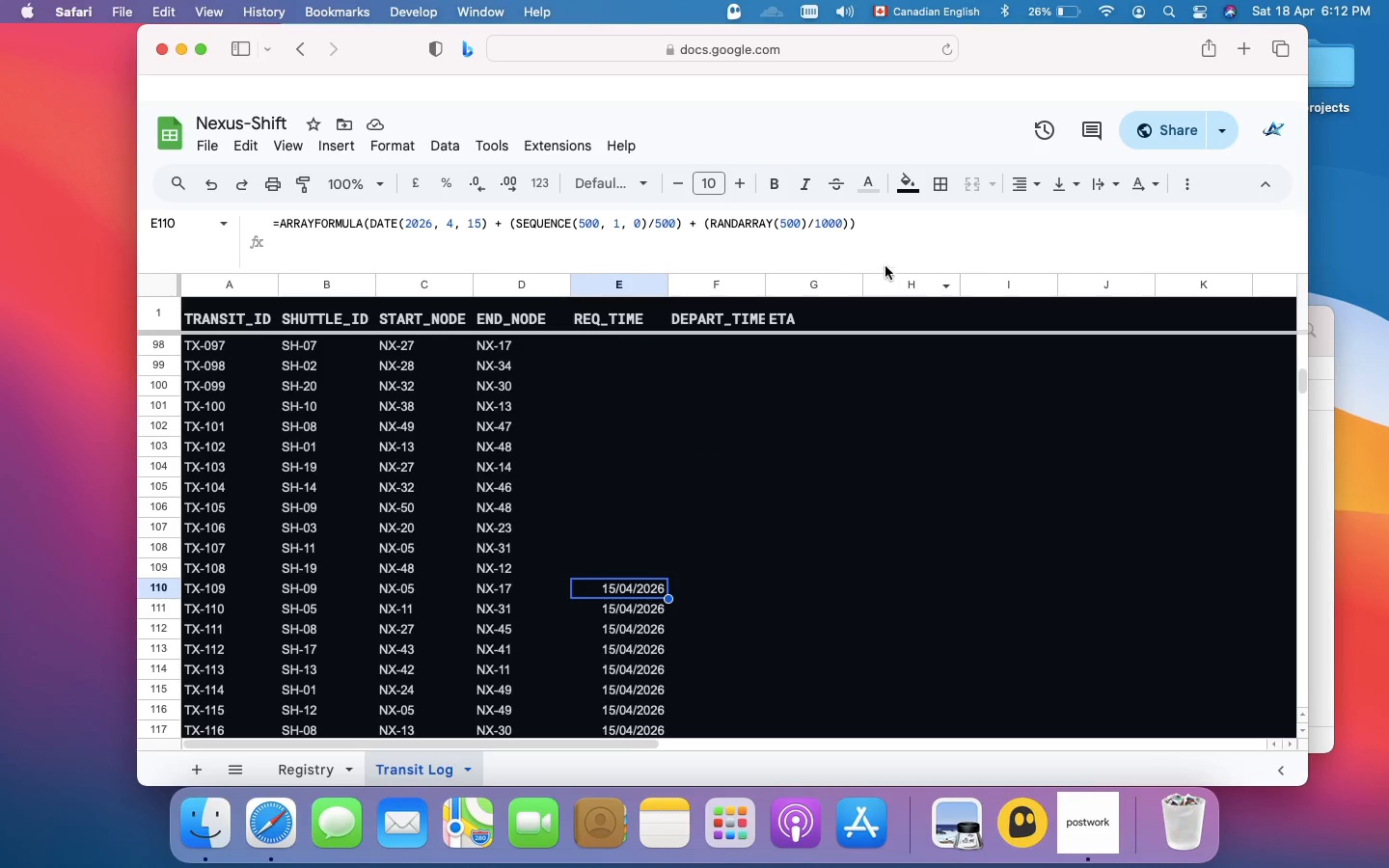 
left_click([871, 232])
 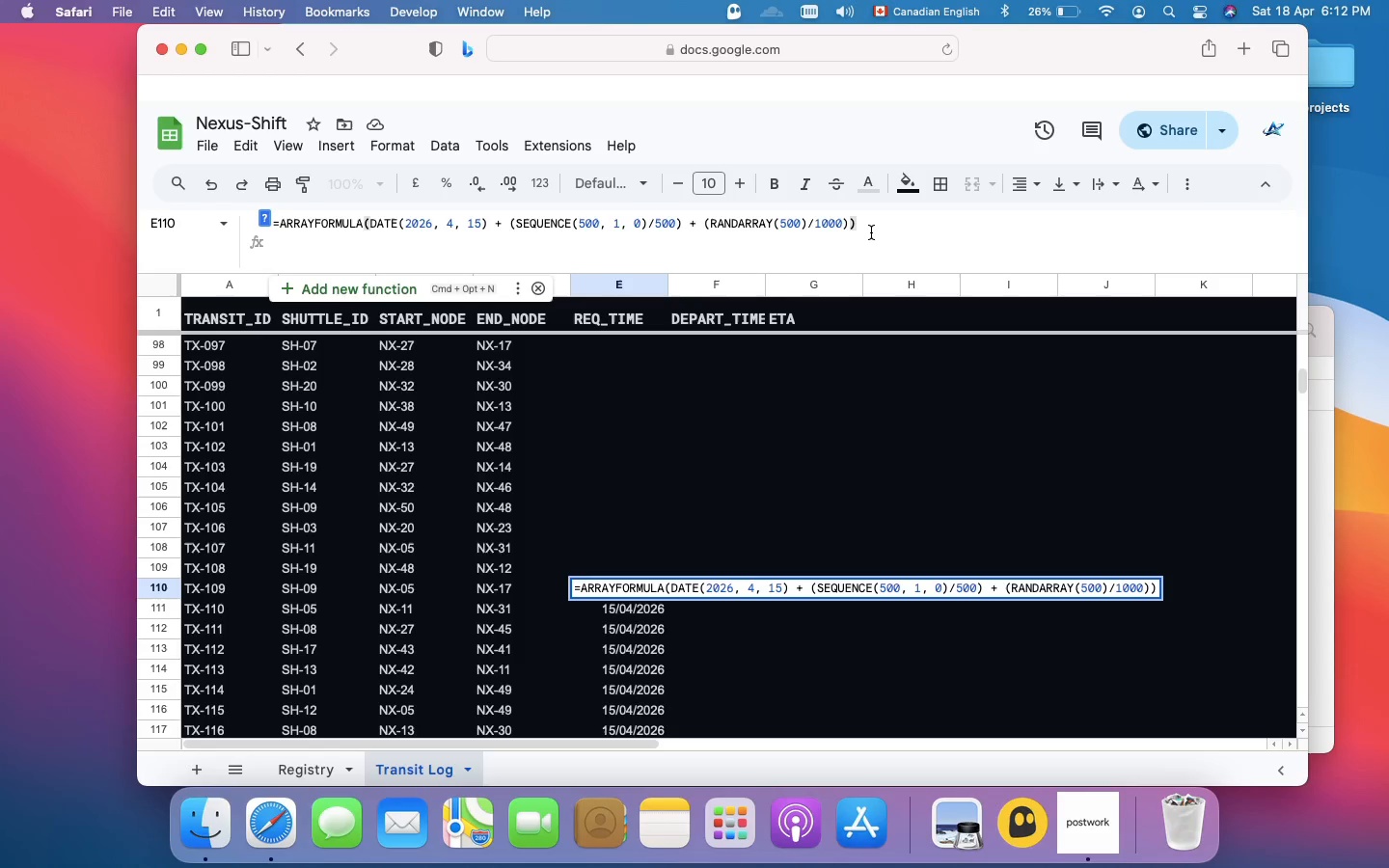 
key(Meta+A)
 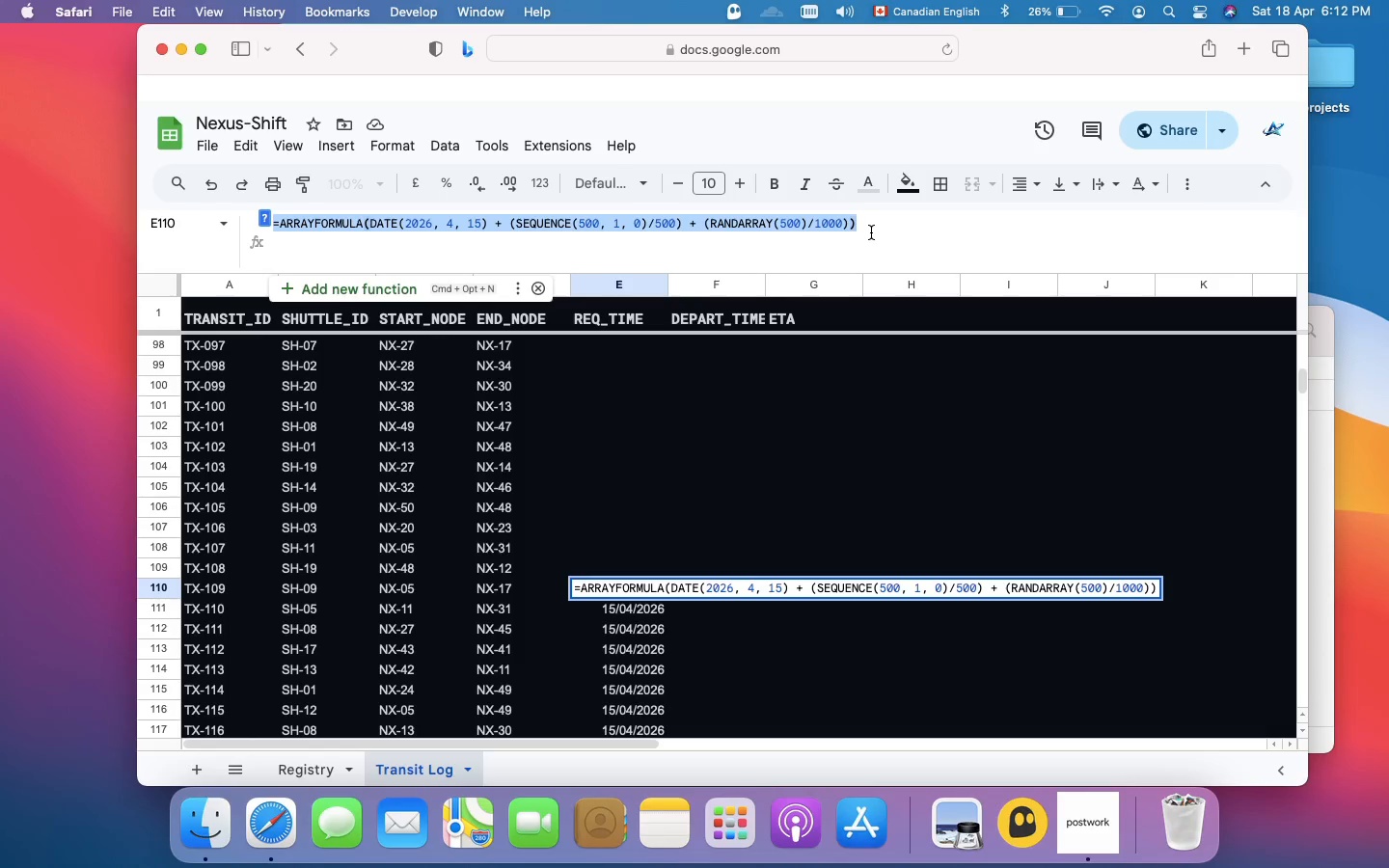 
key(Meta+X)
 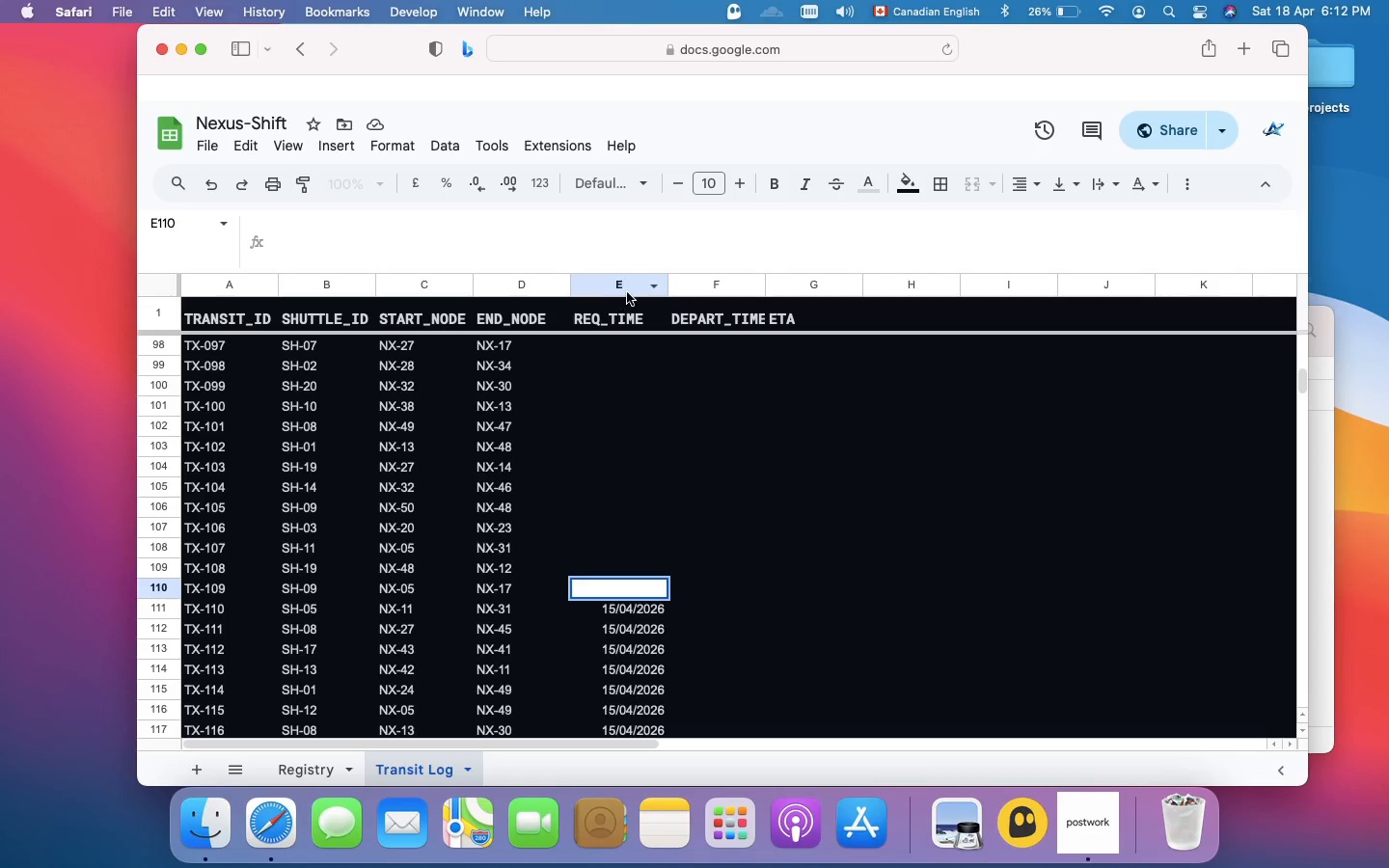 
left_click([629, 290])
 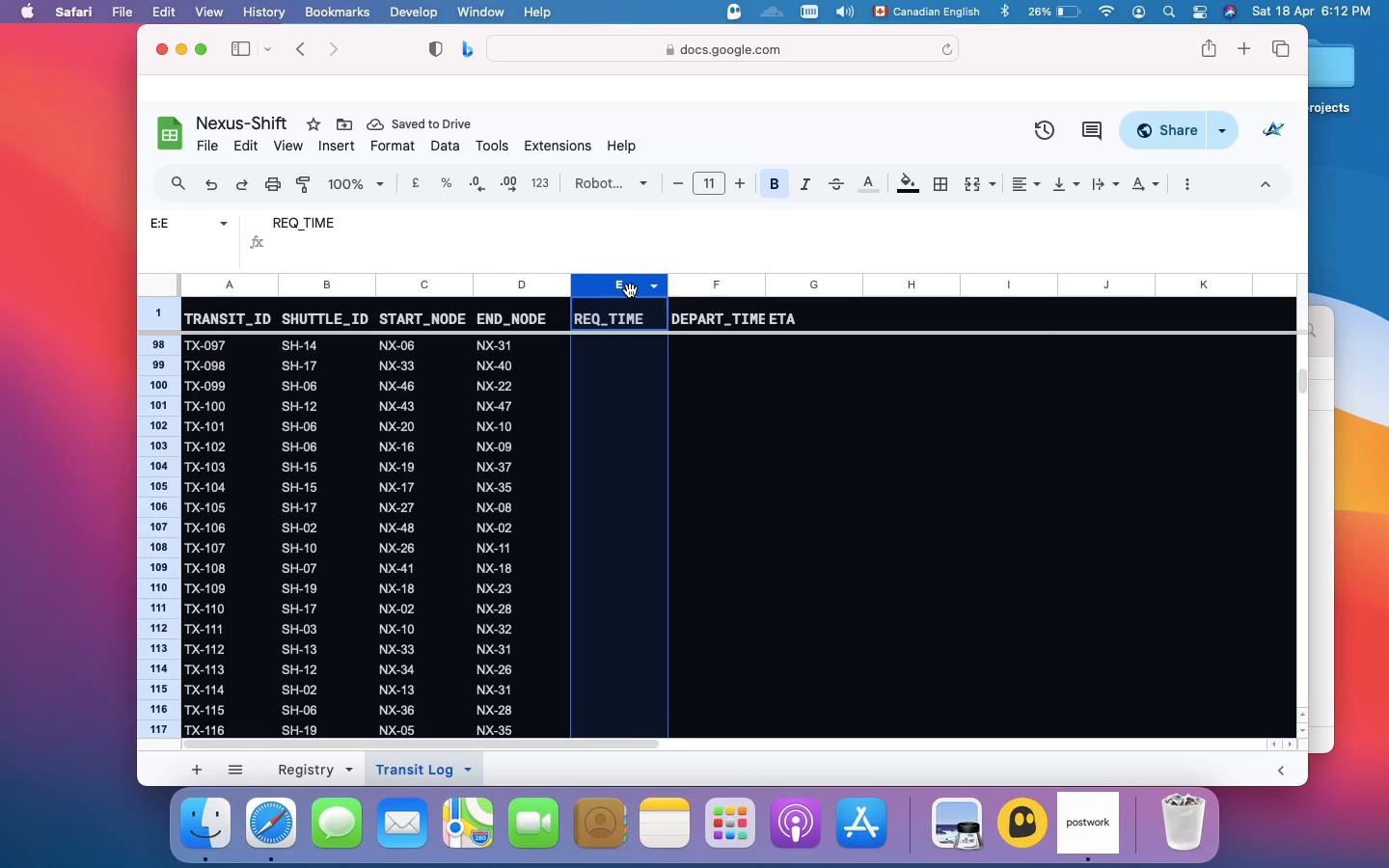 
wait(5.0)
 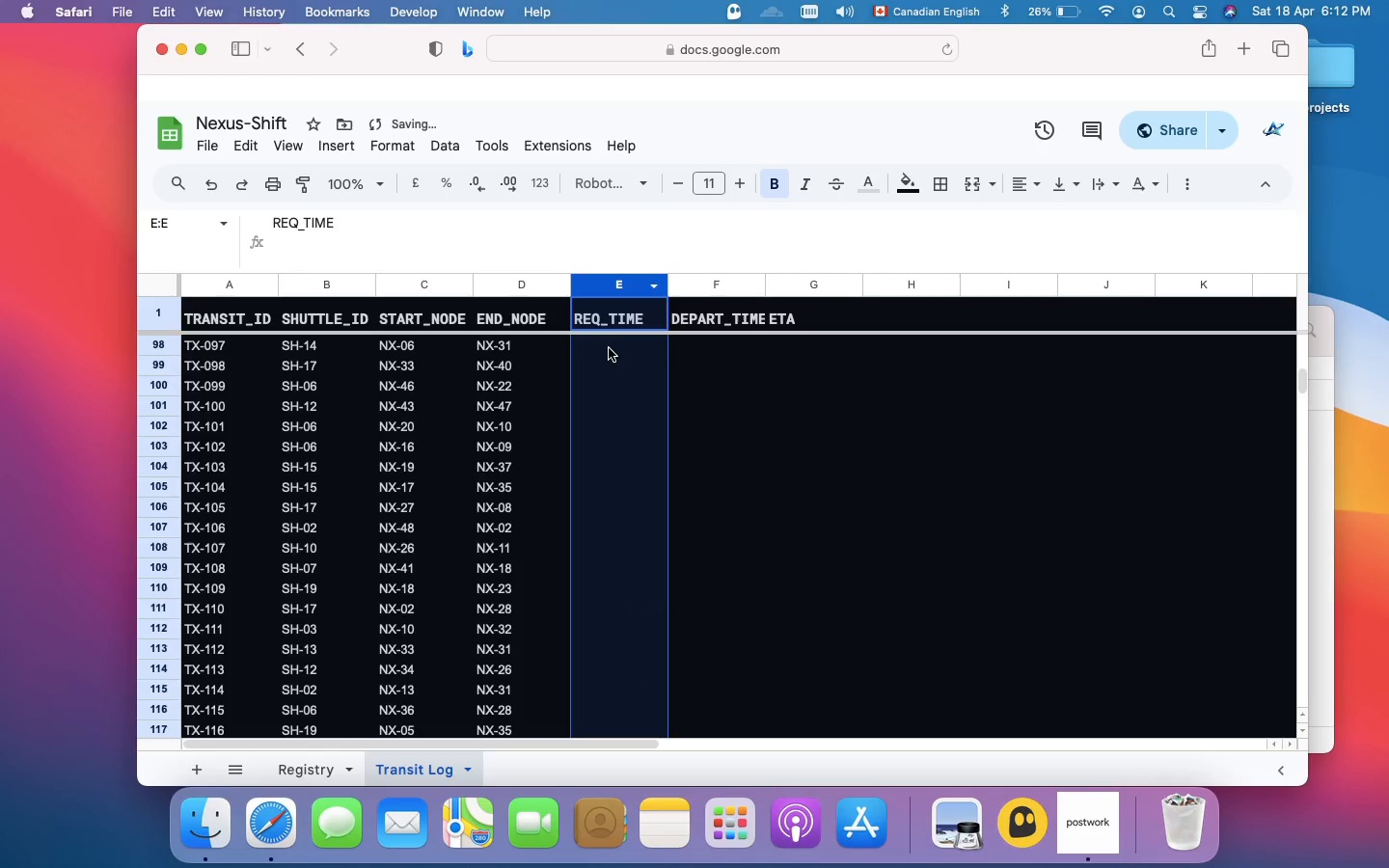 
right_click([630, 290])
 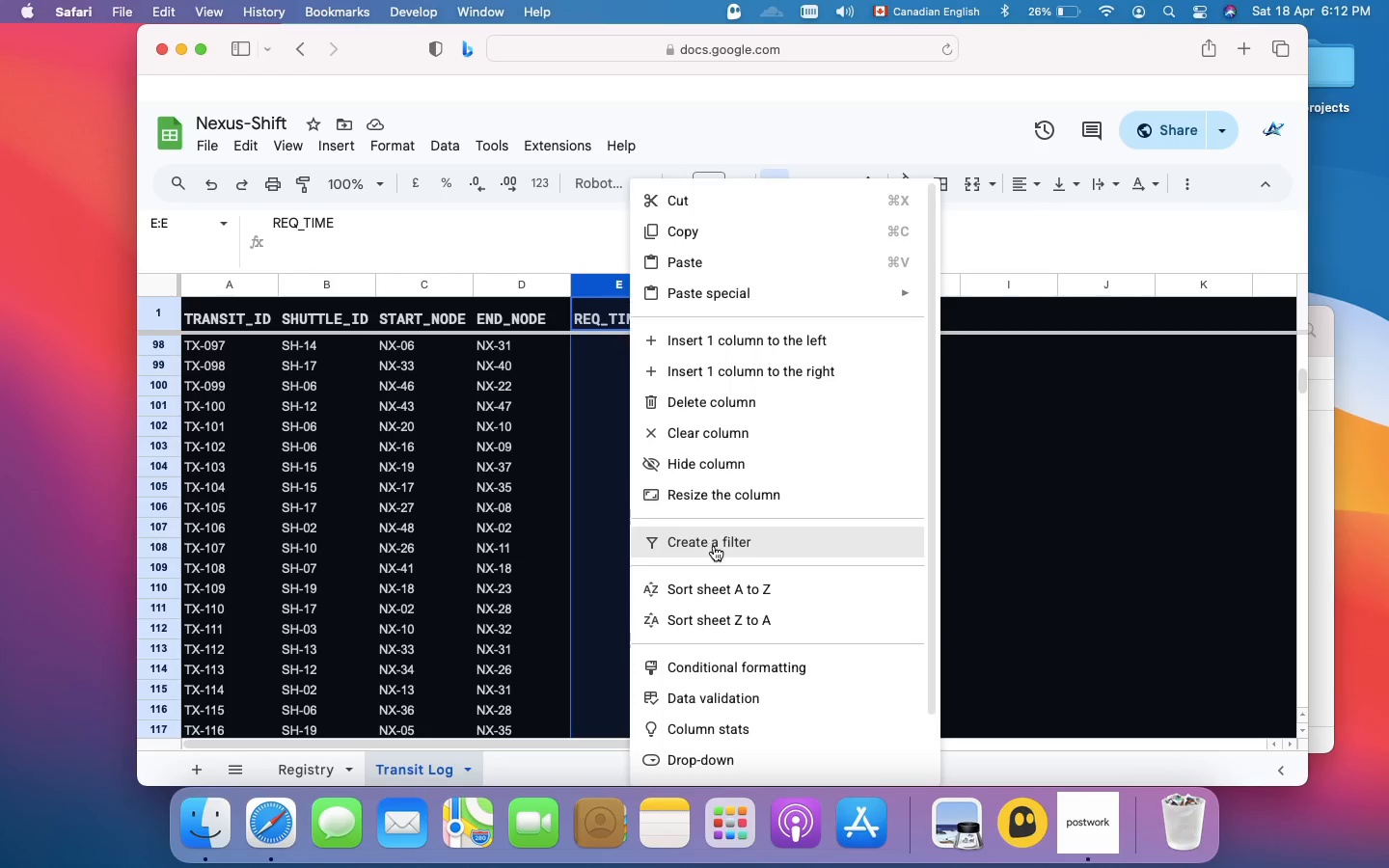 
wait(8.39)
 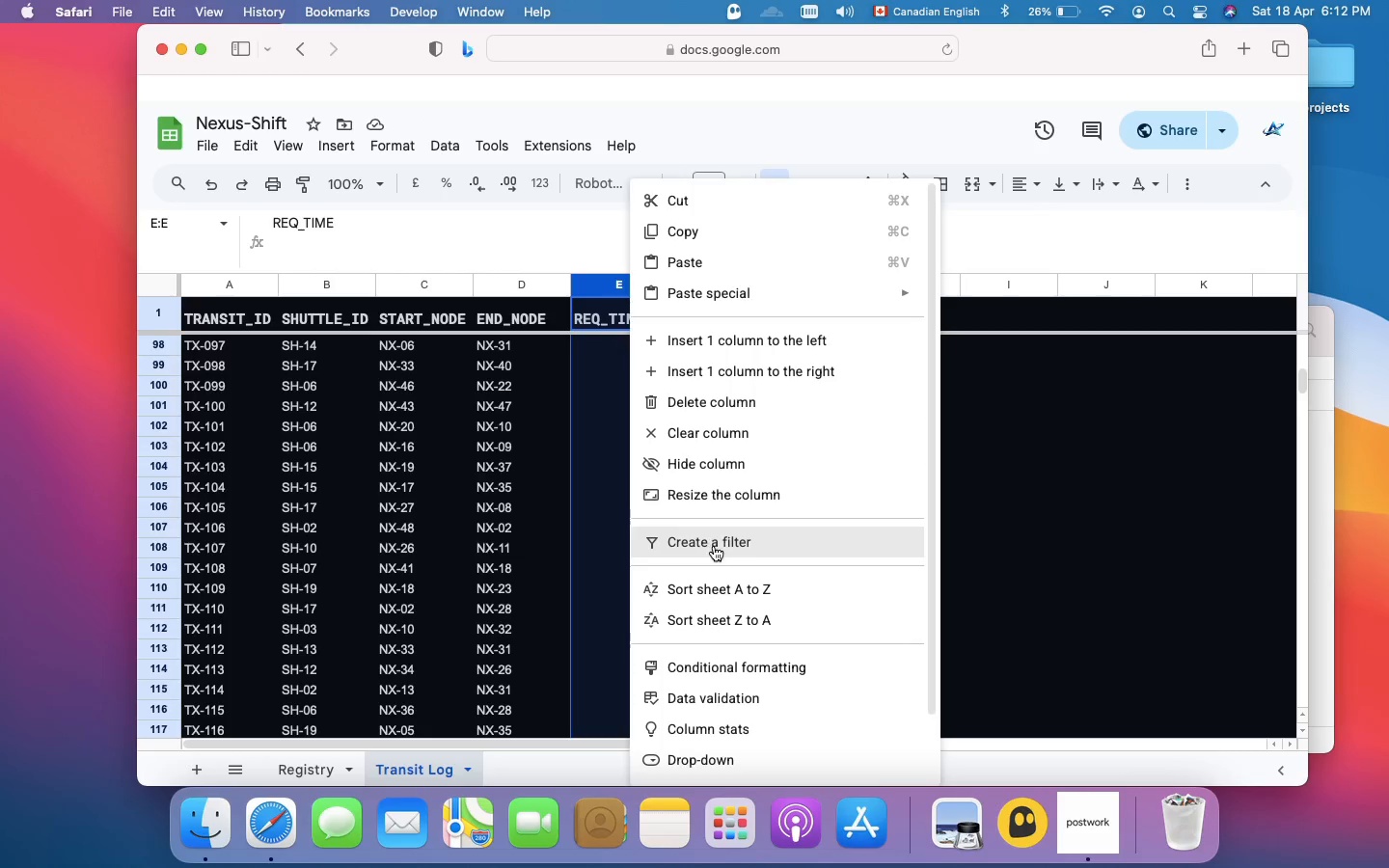 
left_click([730, 425])
 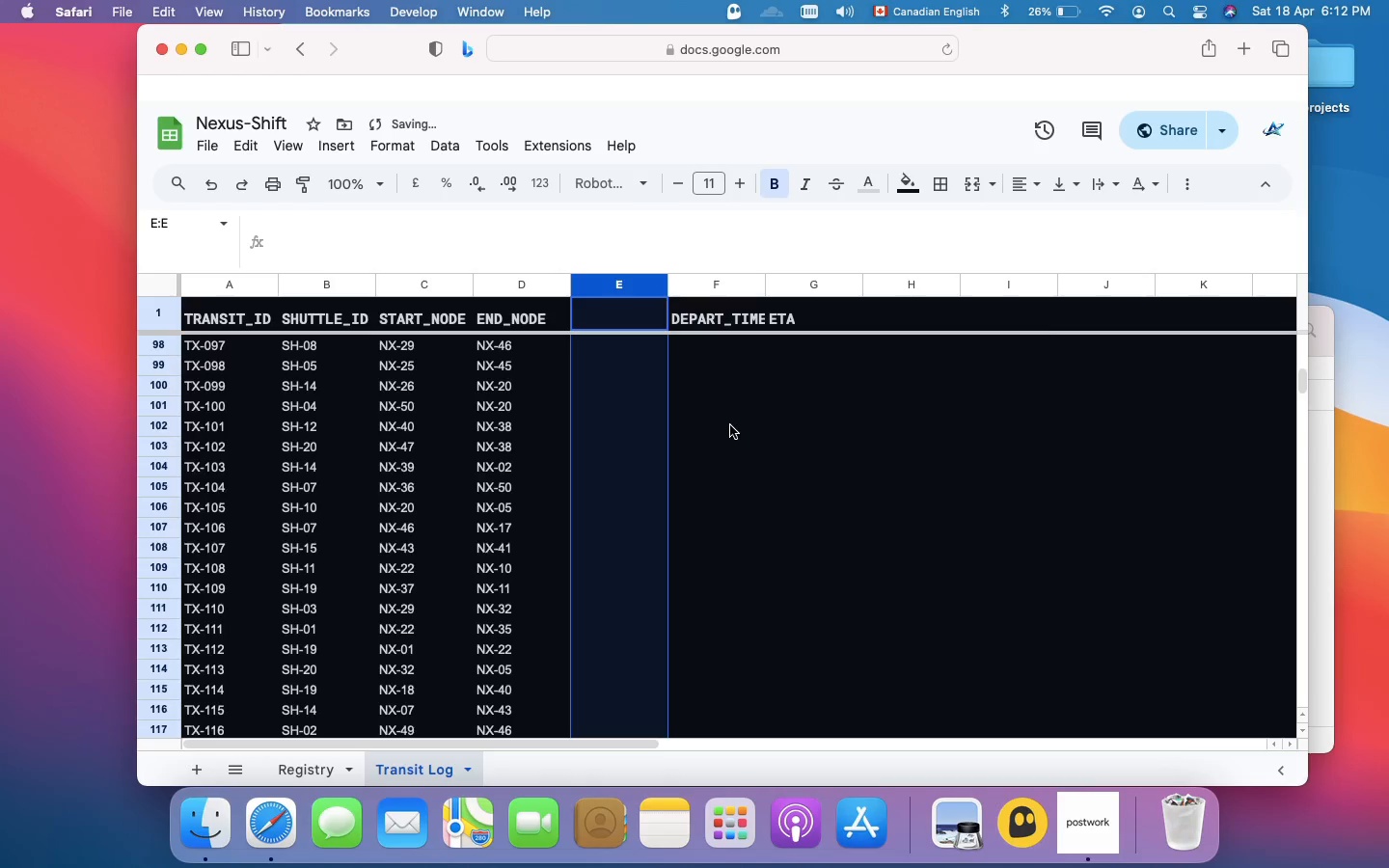 
scroll: coordinate [641, 484], scroll_direction: down, amount: 37.0
 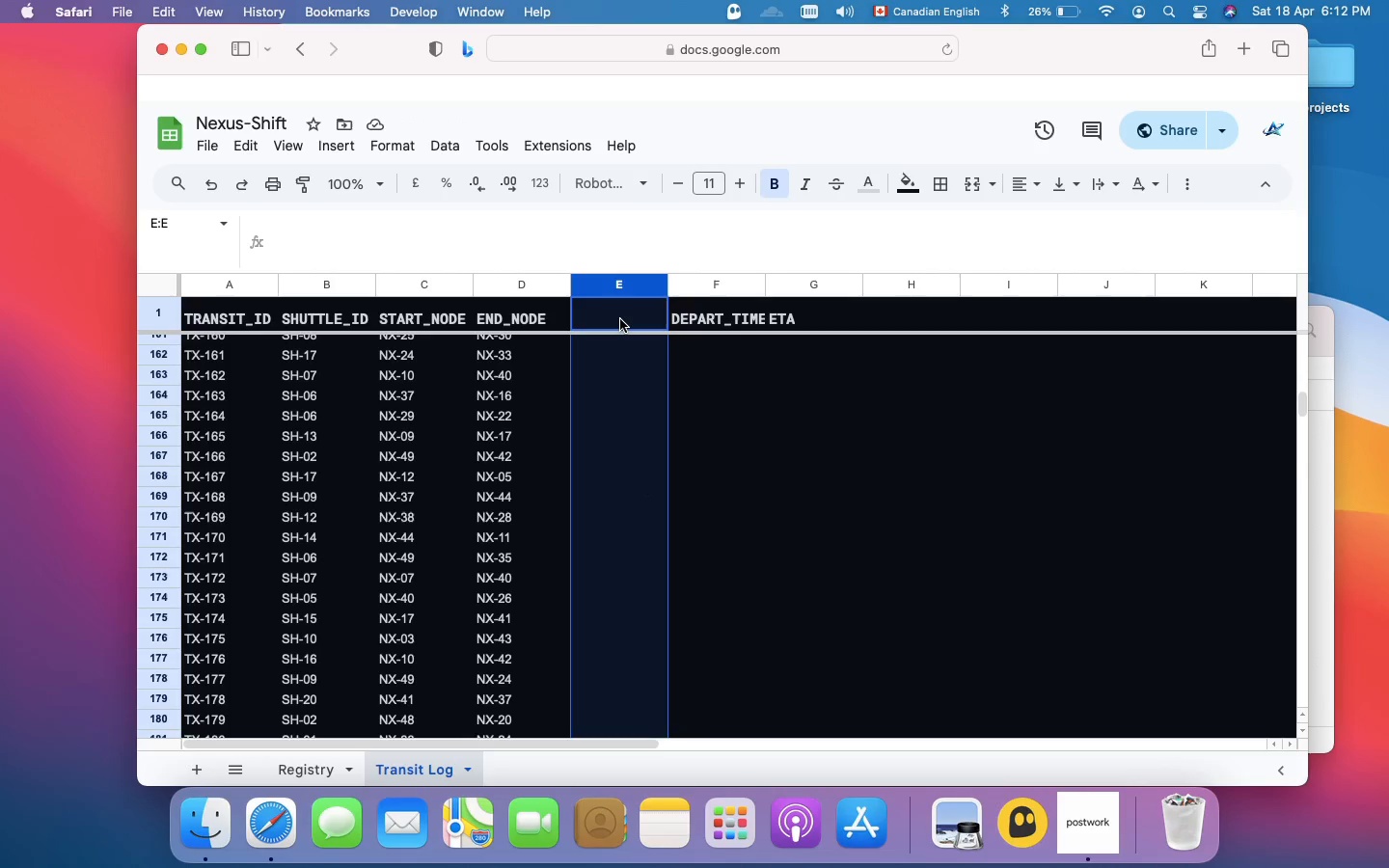 
scroll: coordinate [632, 442], scroll_direction: up, amount: 546.0
 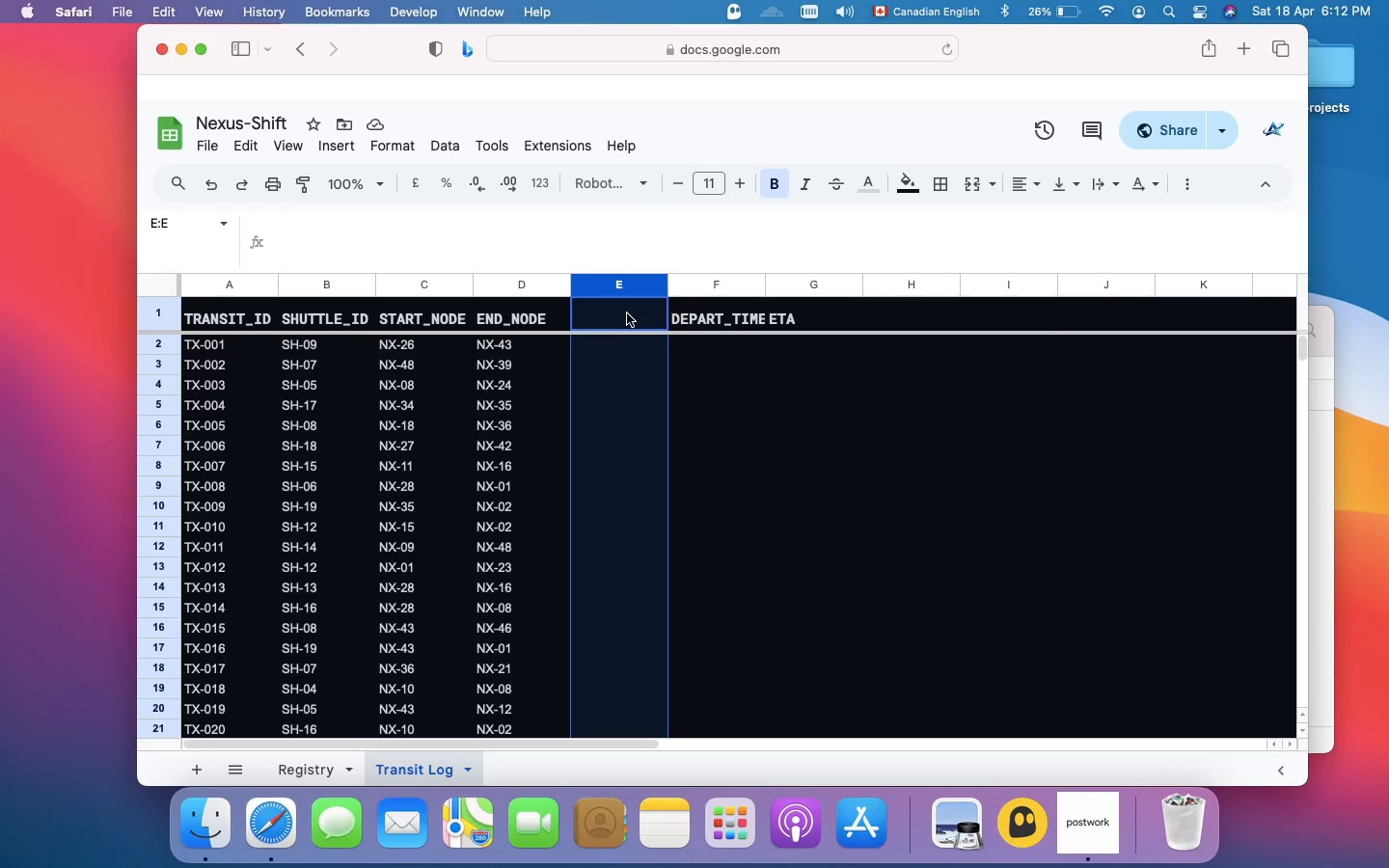 
left_click([623, 313])
 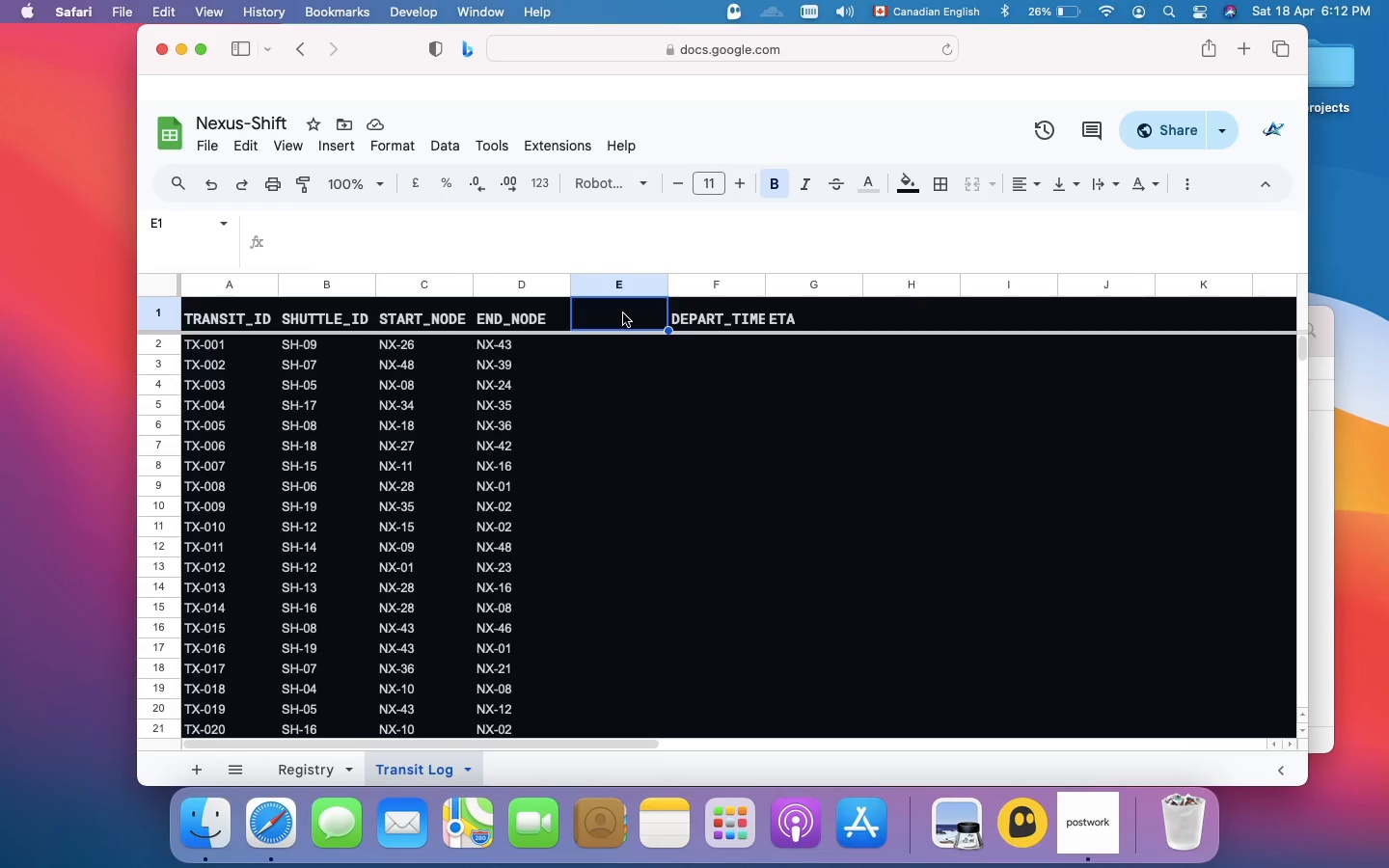 
wait(13.49)
 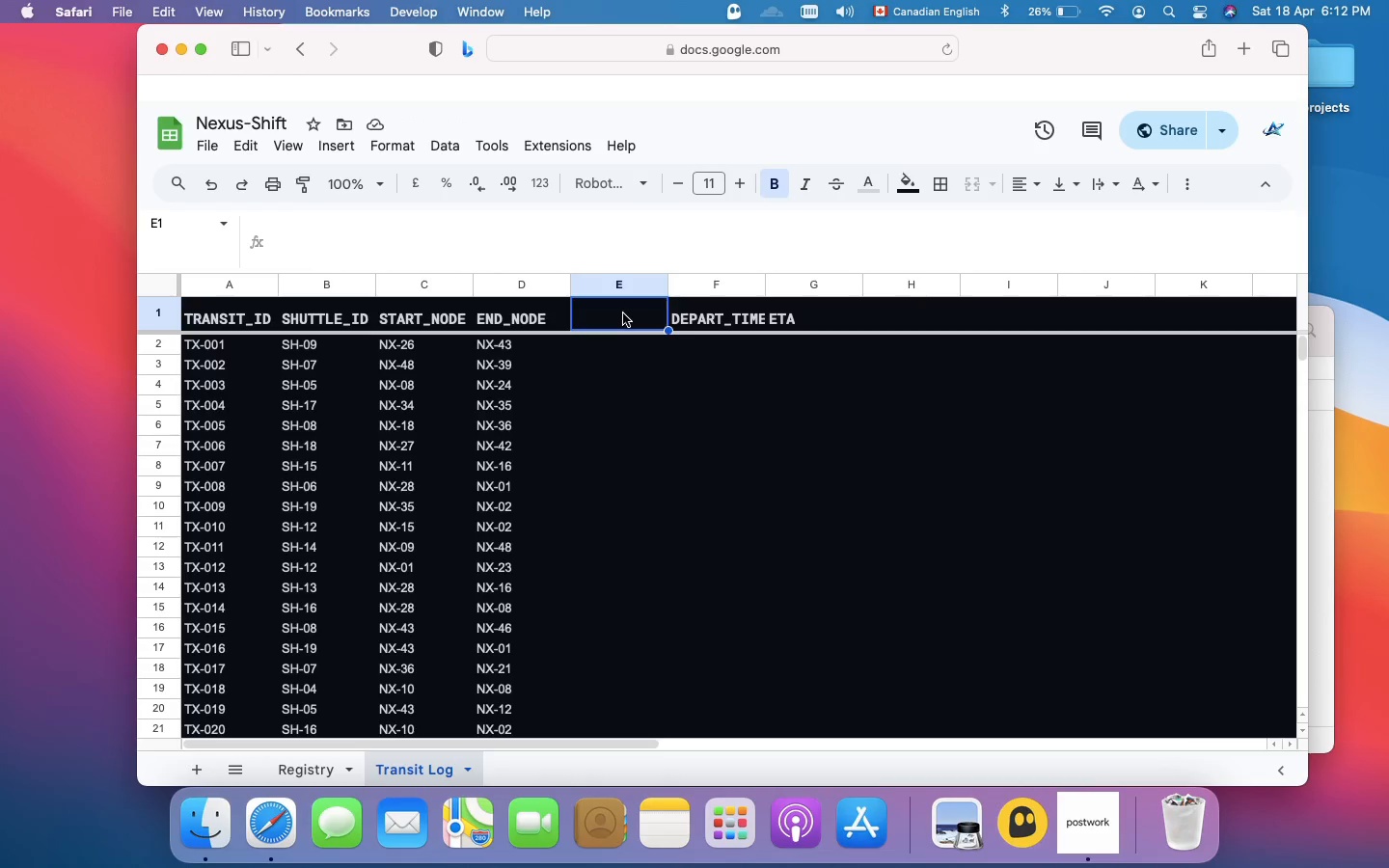 
type(REQ_DATE)
 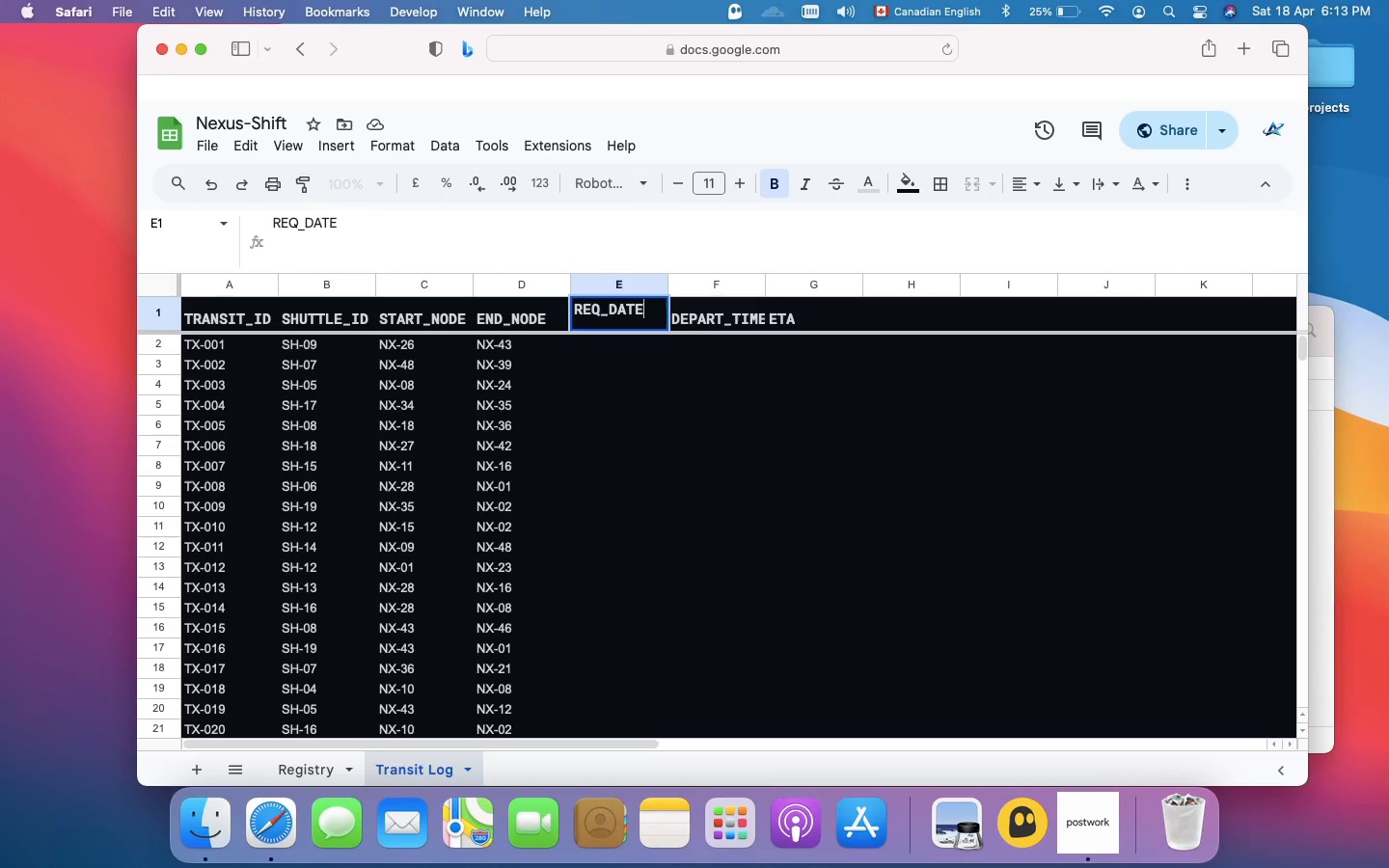 
wait(6.35)
 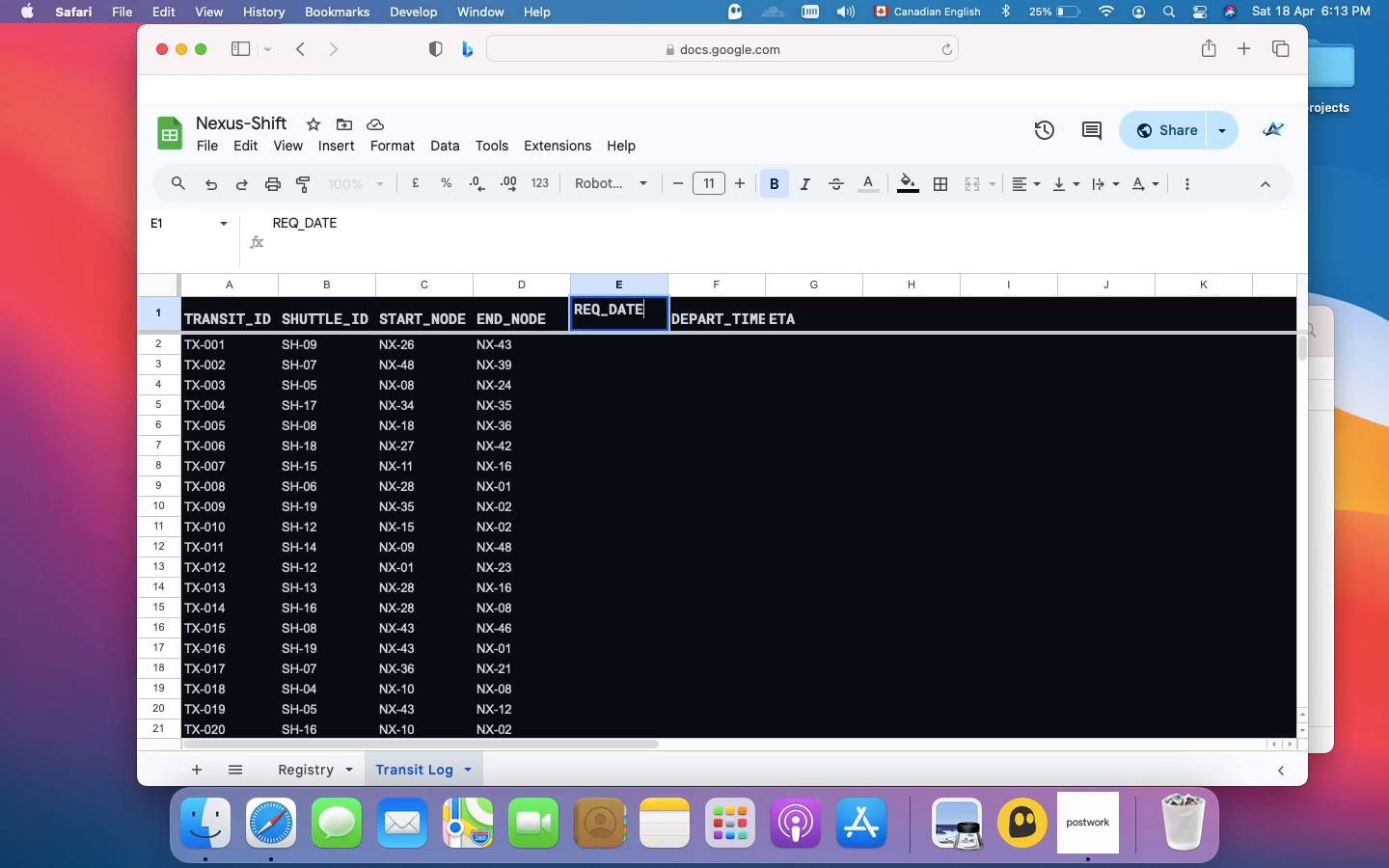 
left_click([781, 316])
 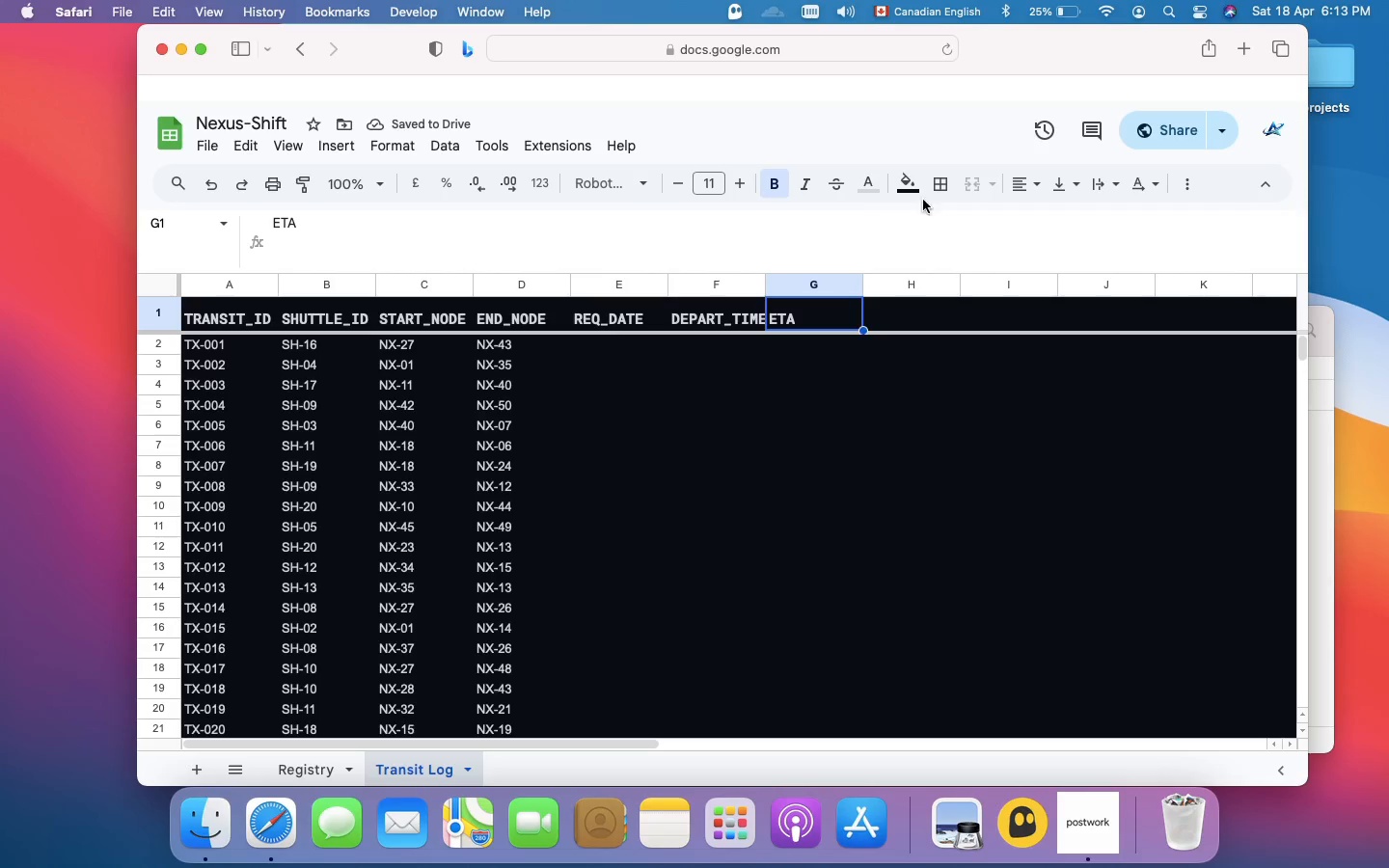 
left_click([1032, 182])
 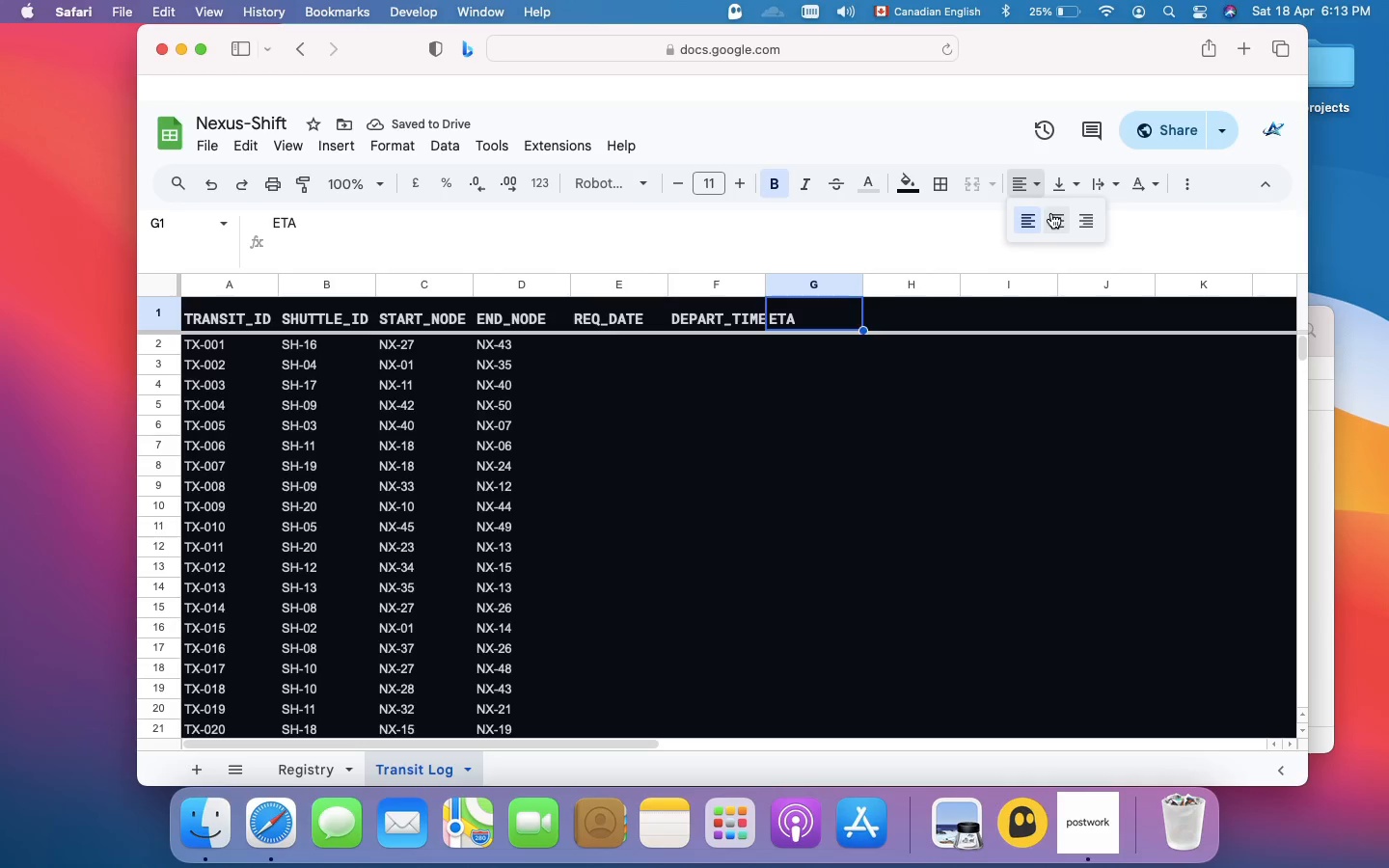 
left_click([1054, 218])
 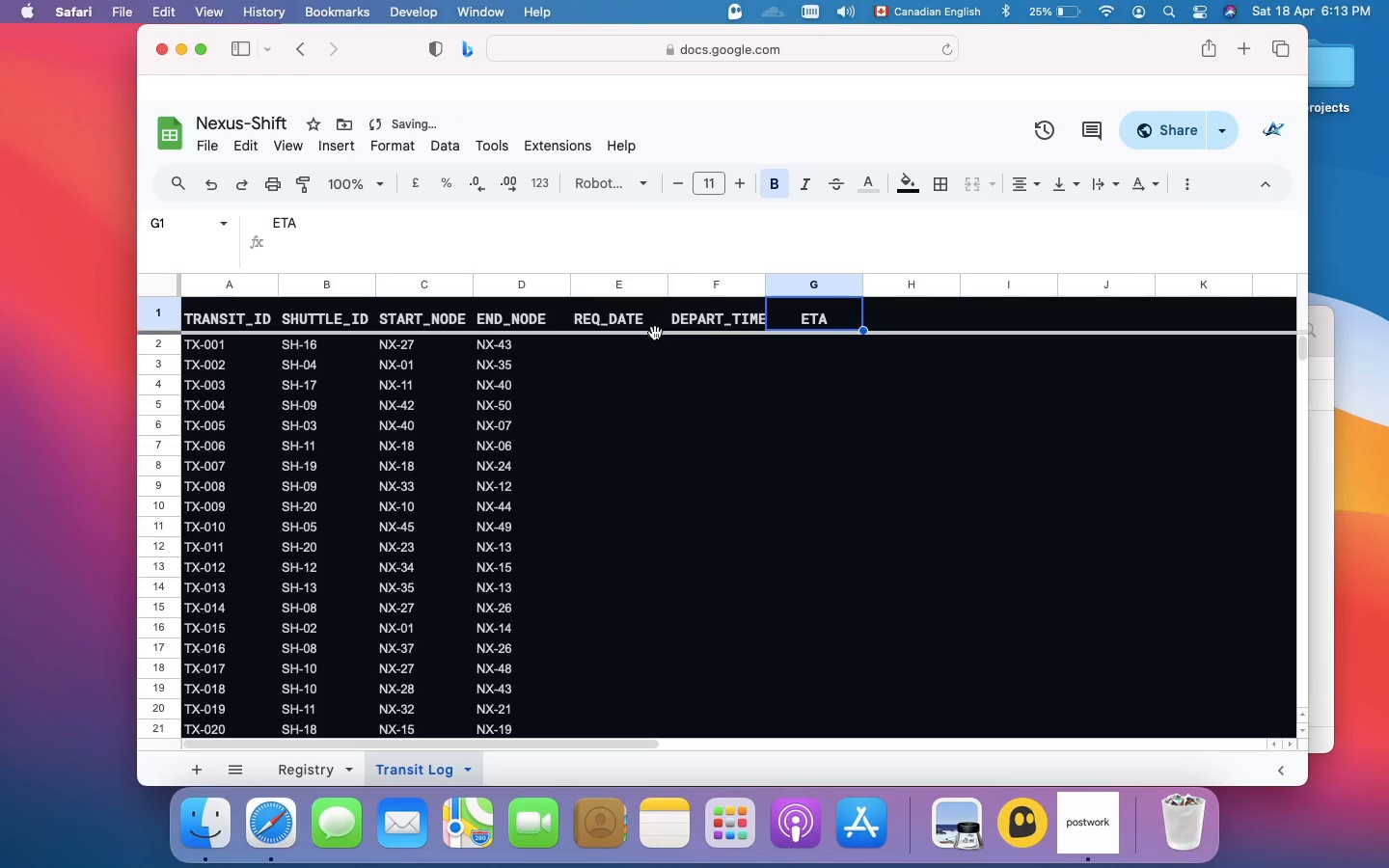 
left_click([605, 339])
 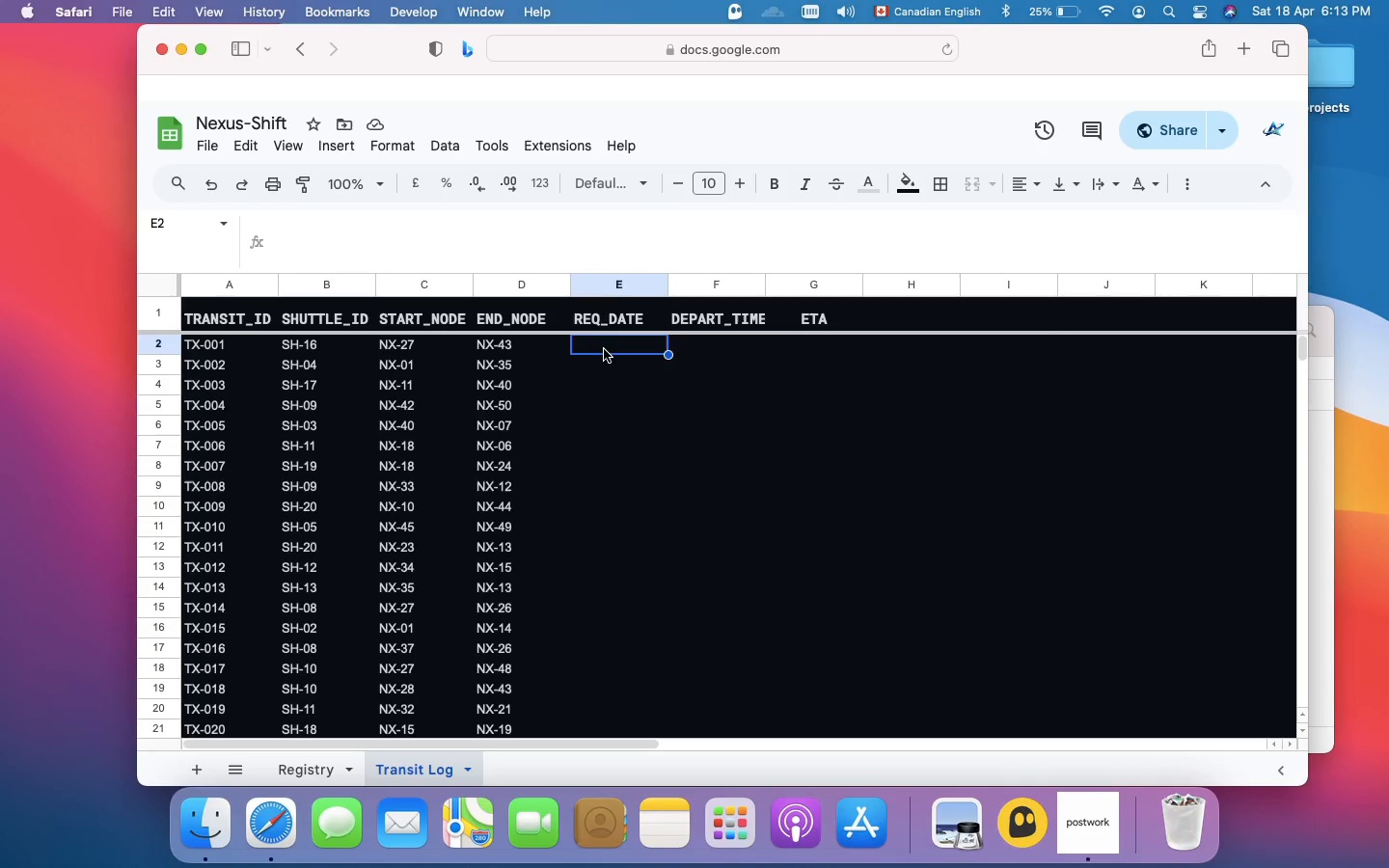 
left_click([550, 250])
 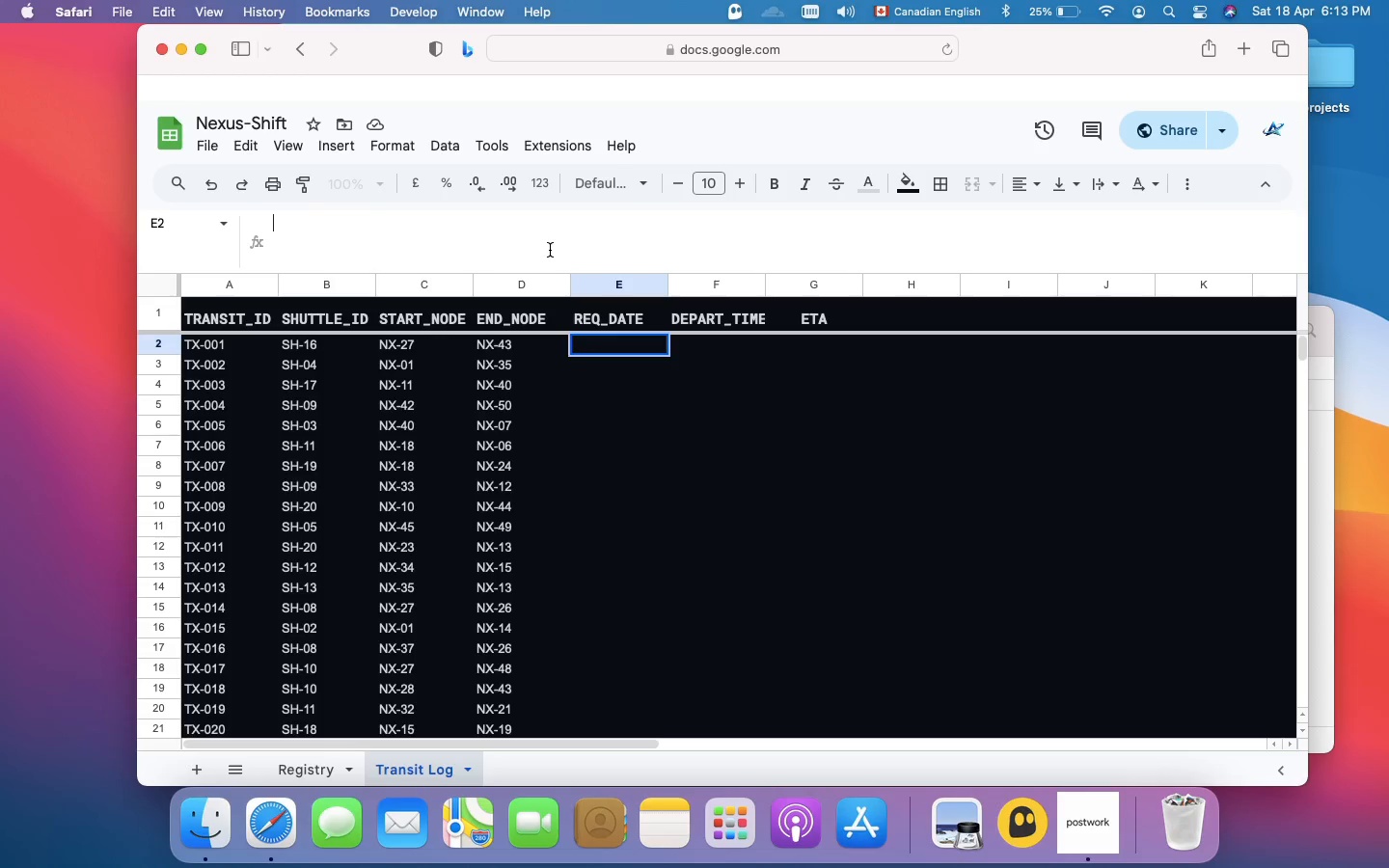 
key(Meta+V)
 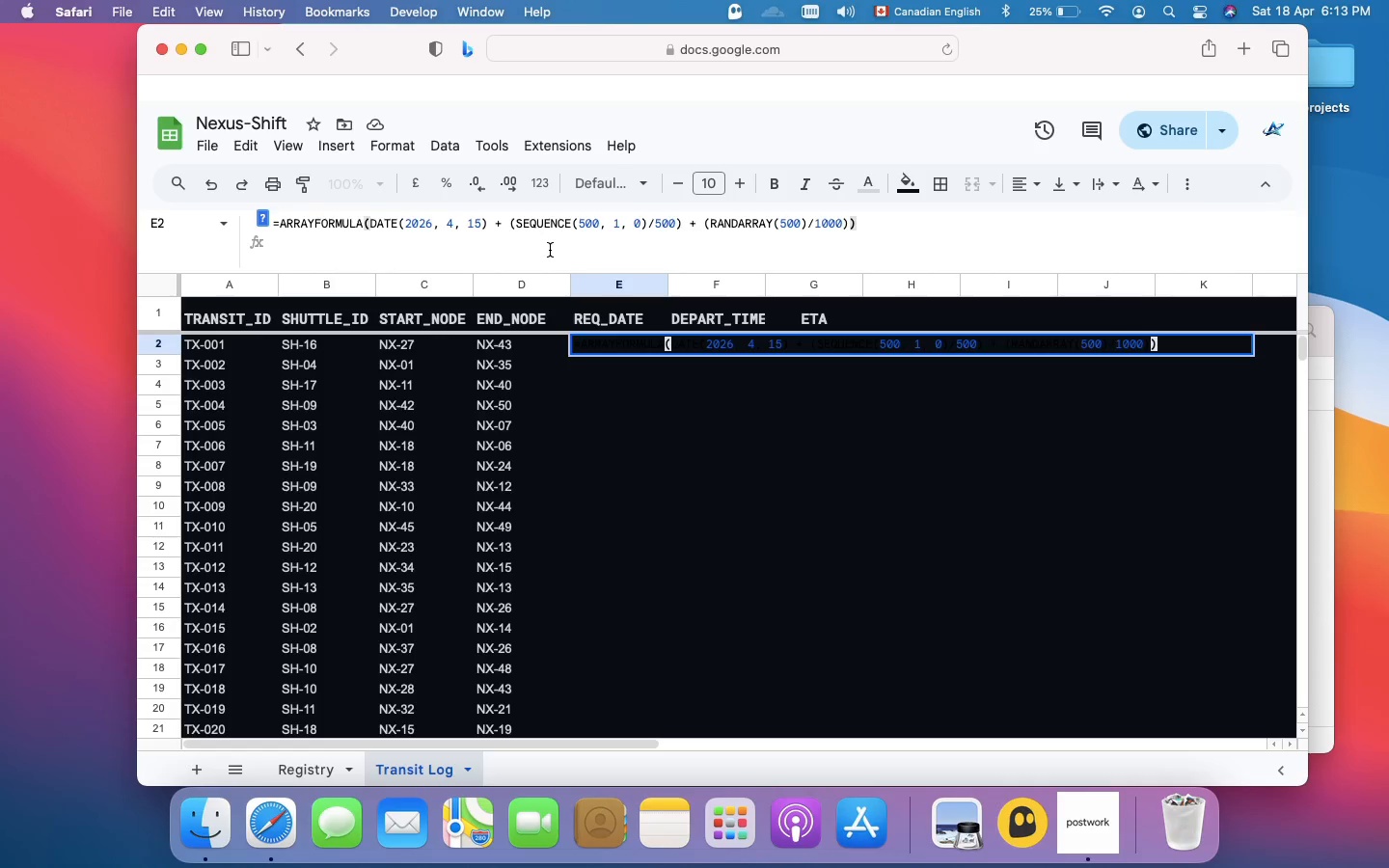 
key(Enter)
 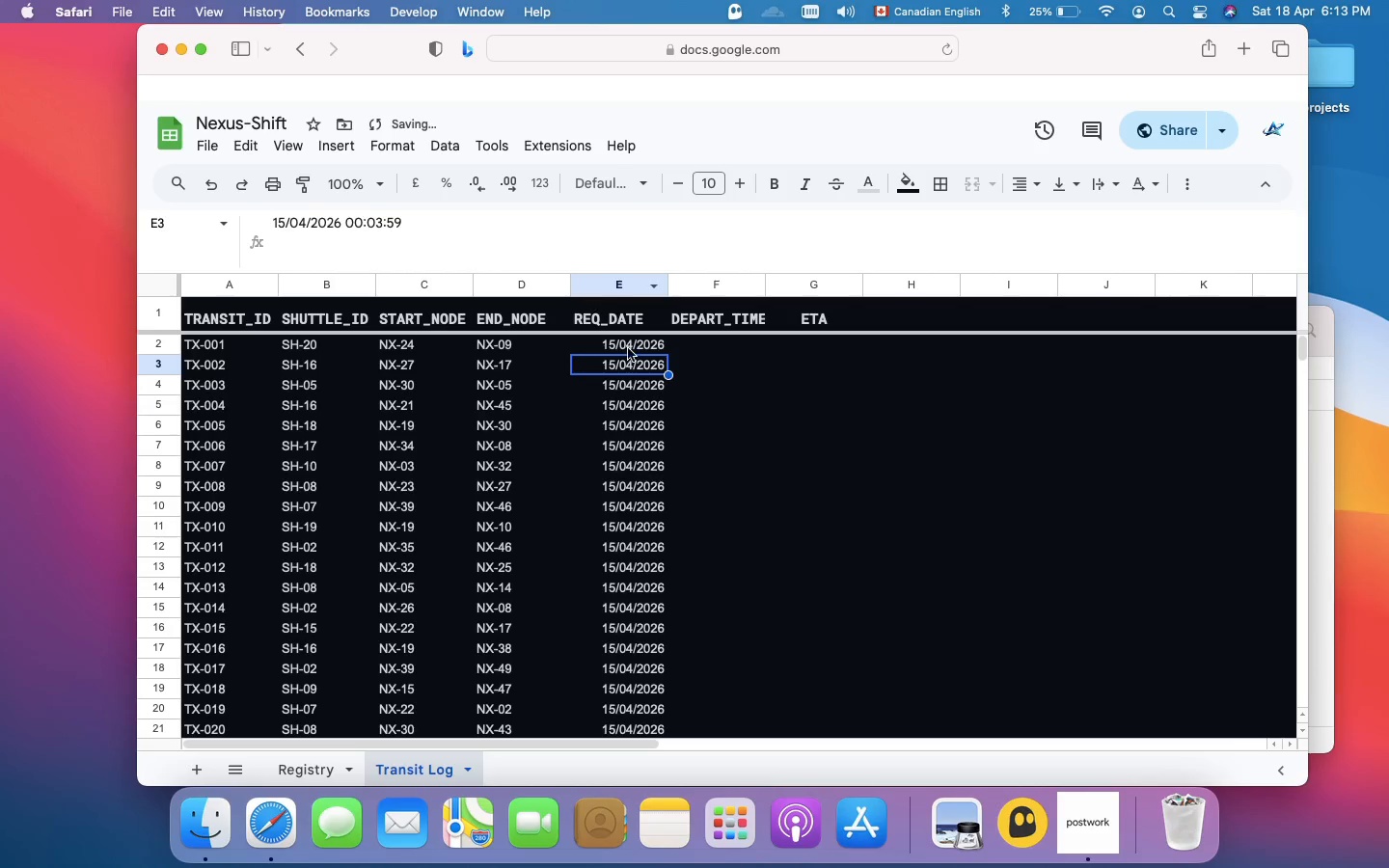 
scroll: coordinate [747, 604], scroll_direction: up, amount: 128.0
 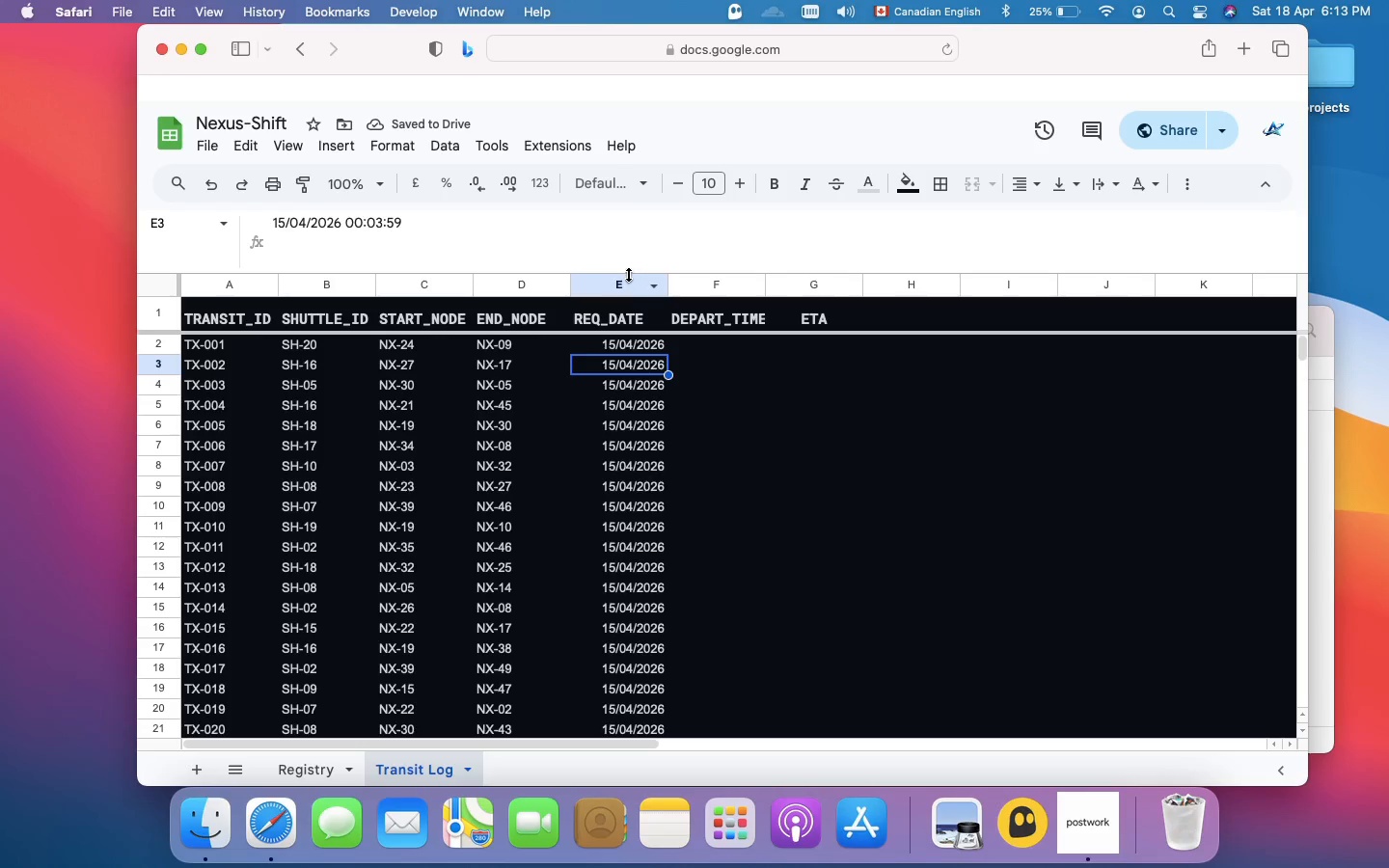 
left_click([623, 282])
 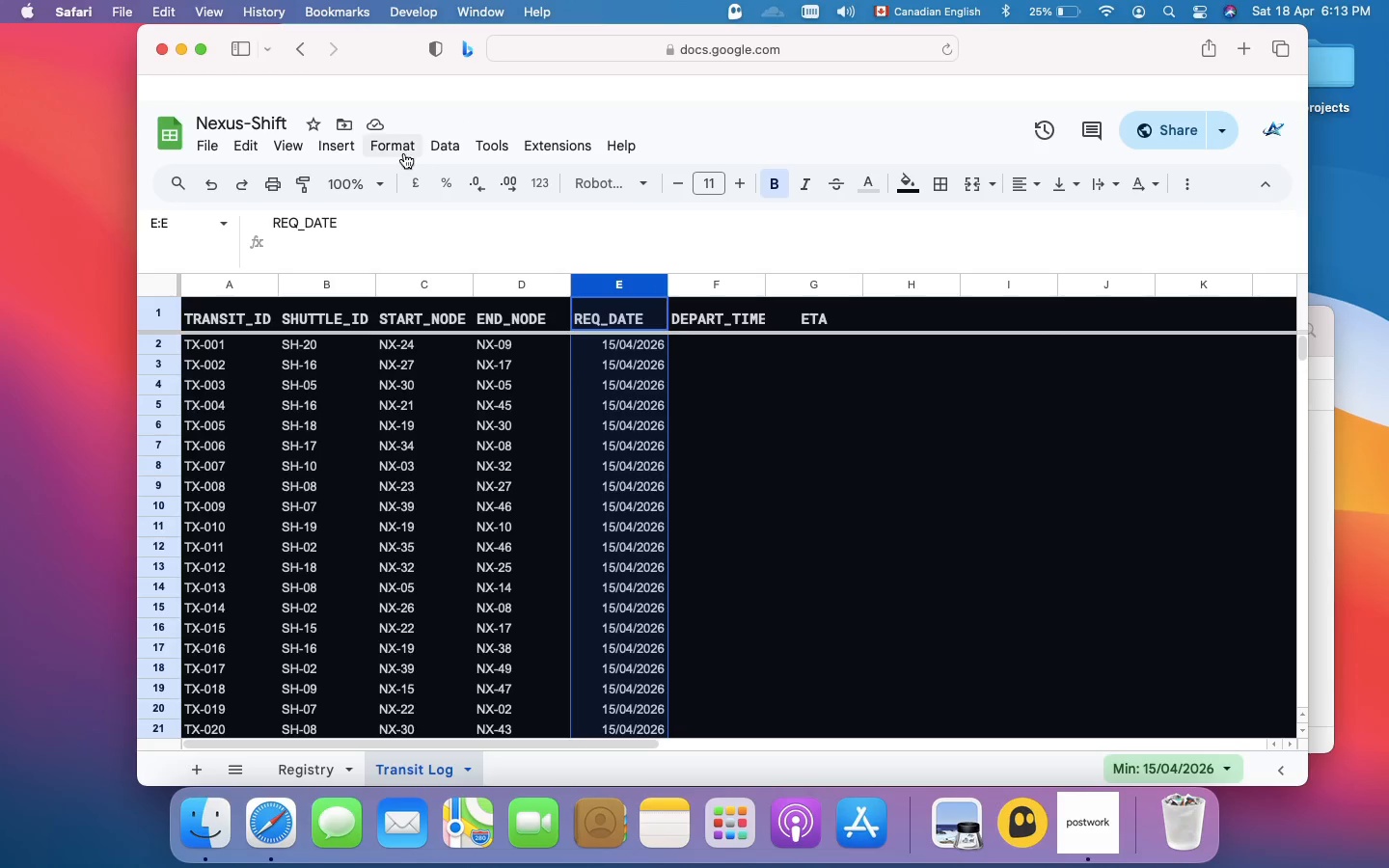 
left_click([400, 150])
 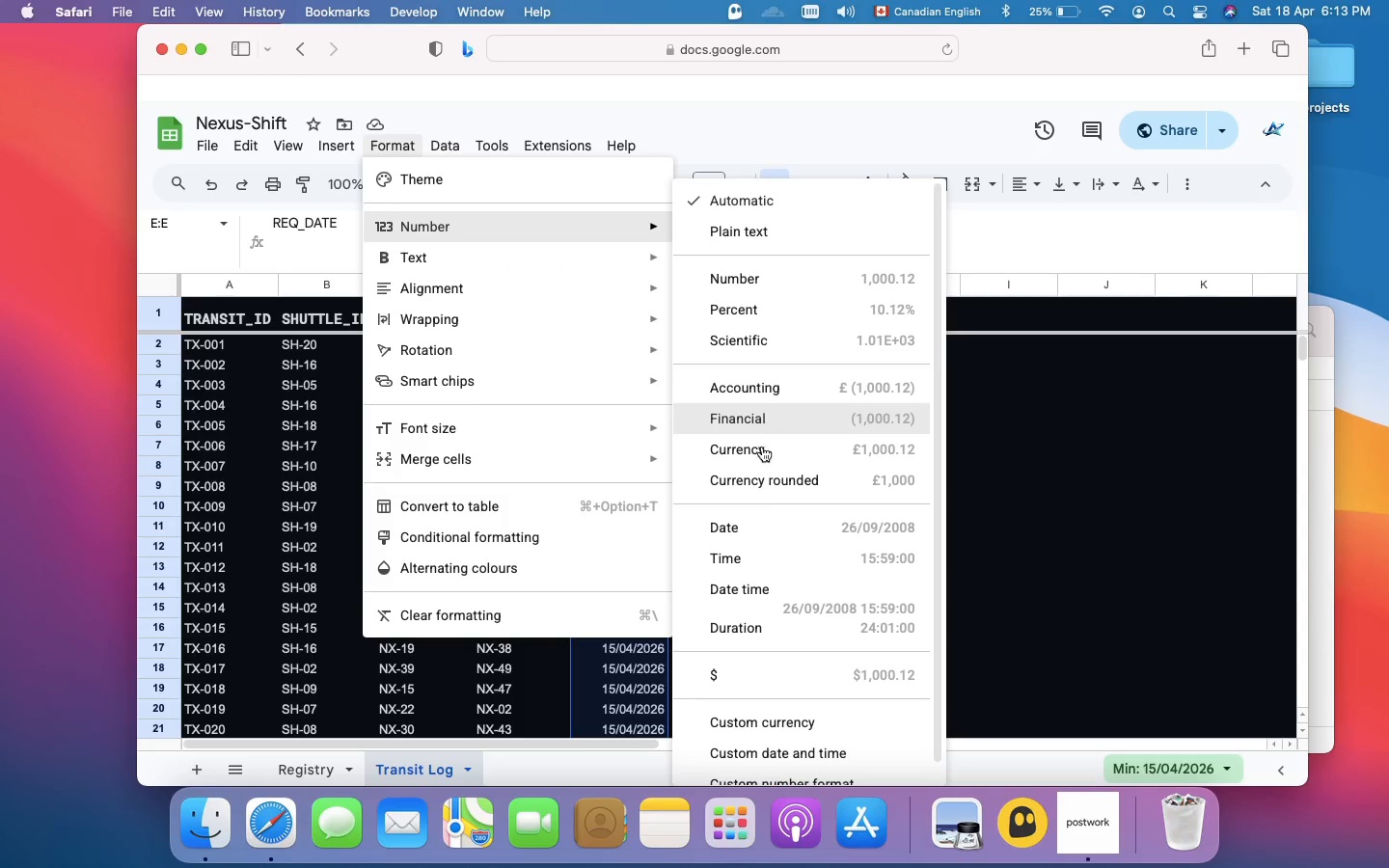 
left_click([762, 535])
 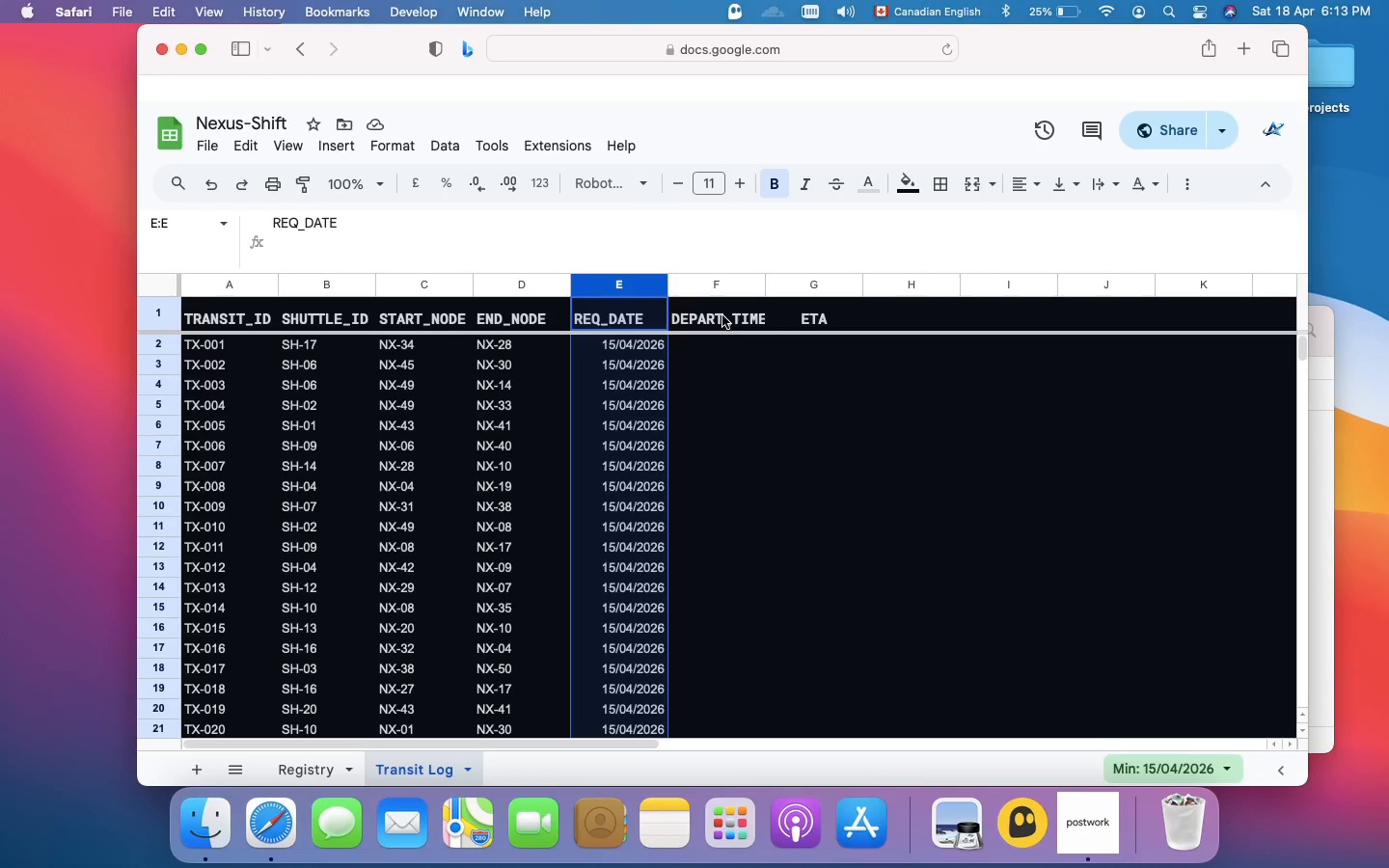 
wait(11.32)
 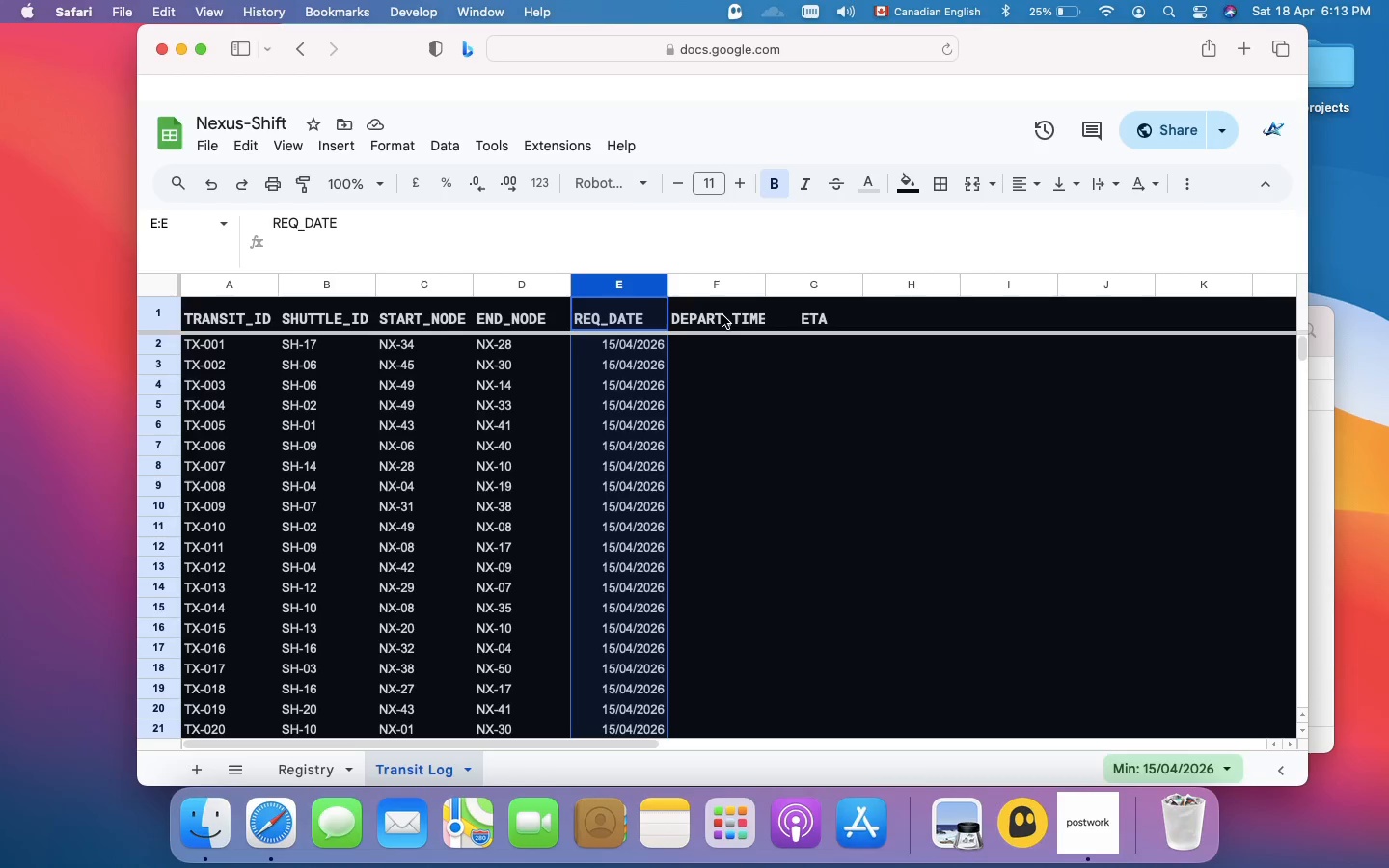 
mouse_move([592, 276])
 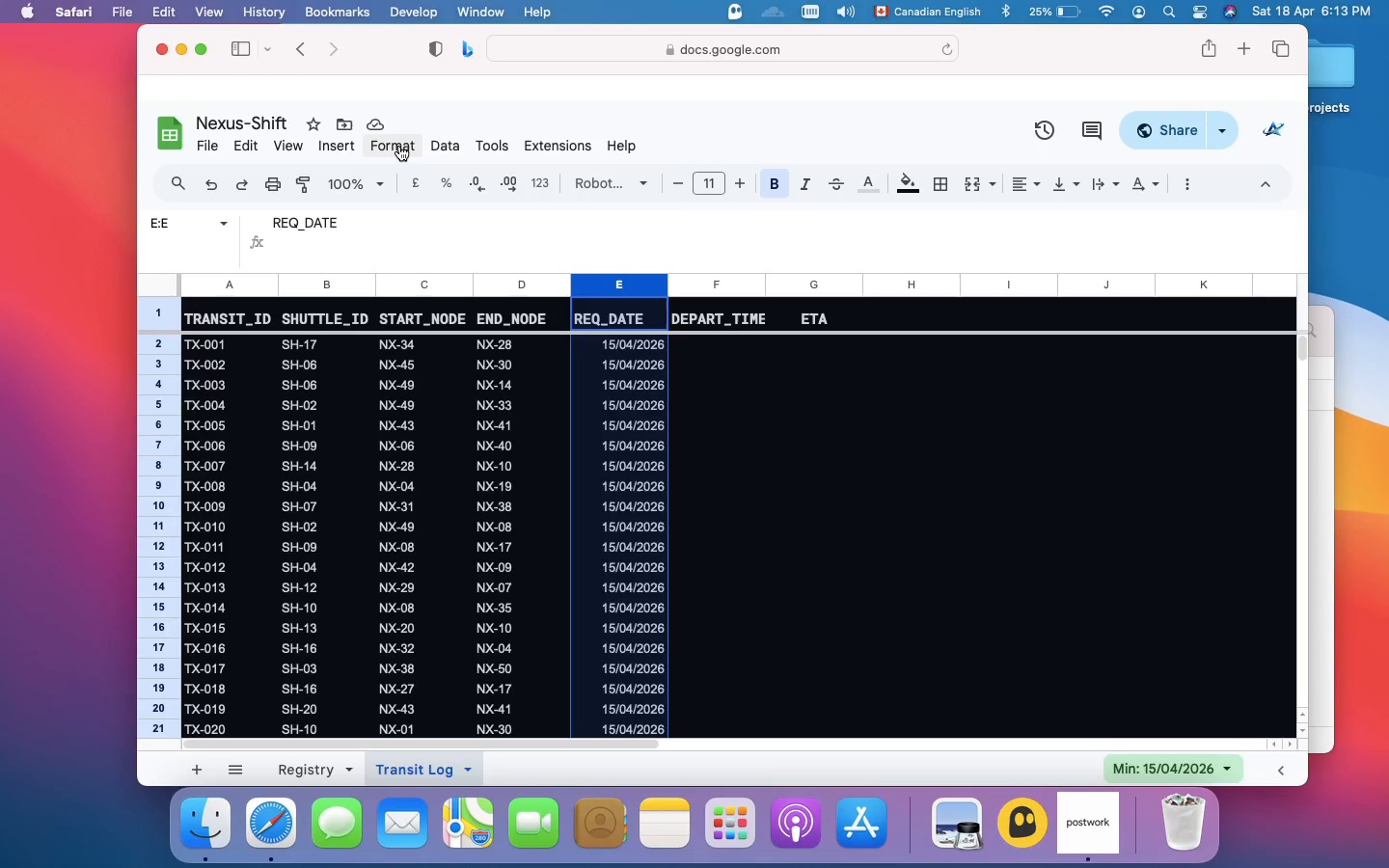 
left_click([399, 146])
 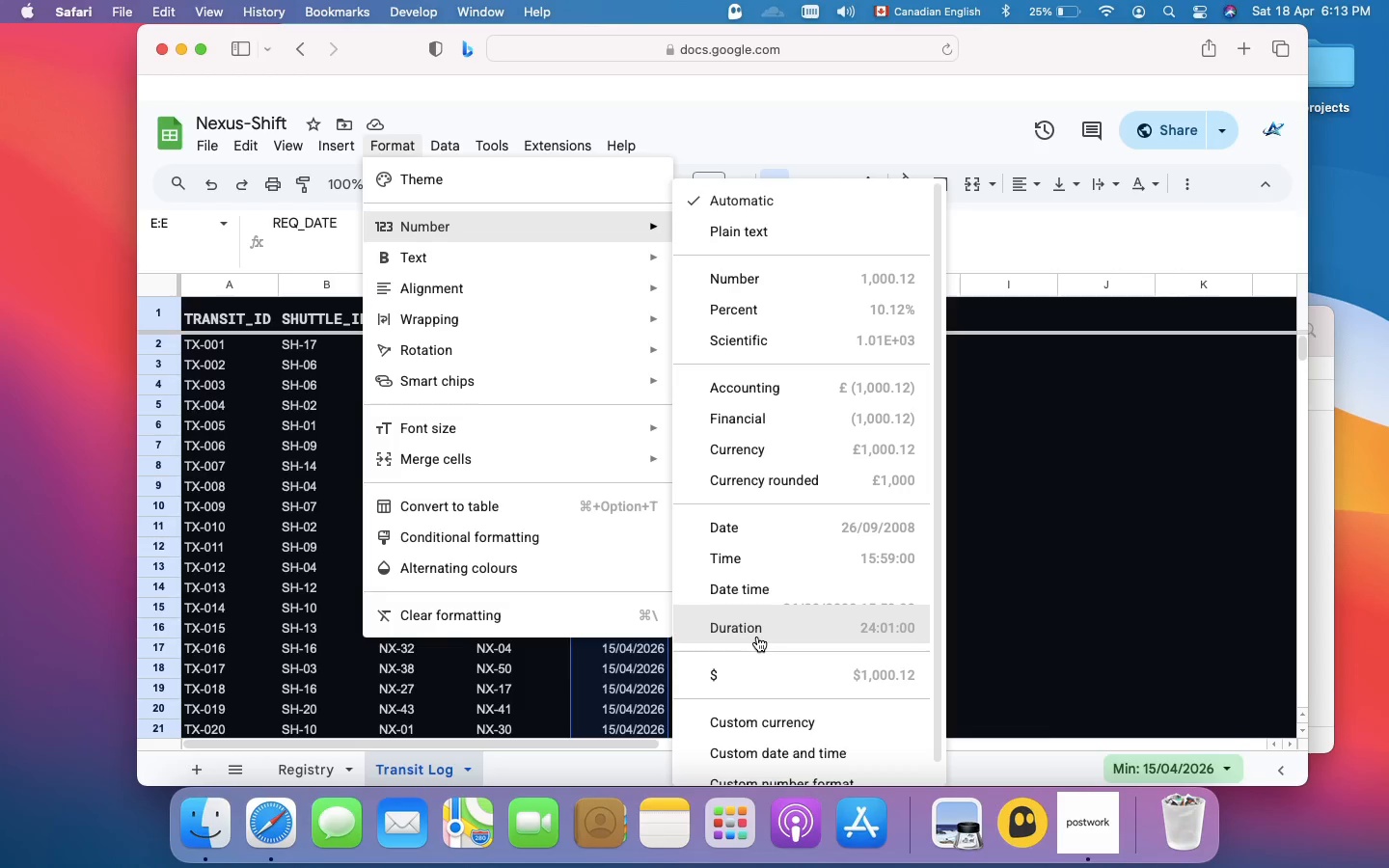 
left_click([757, 589])
 